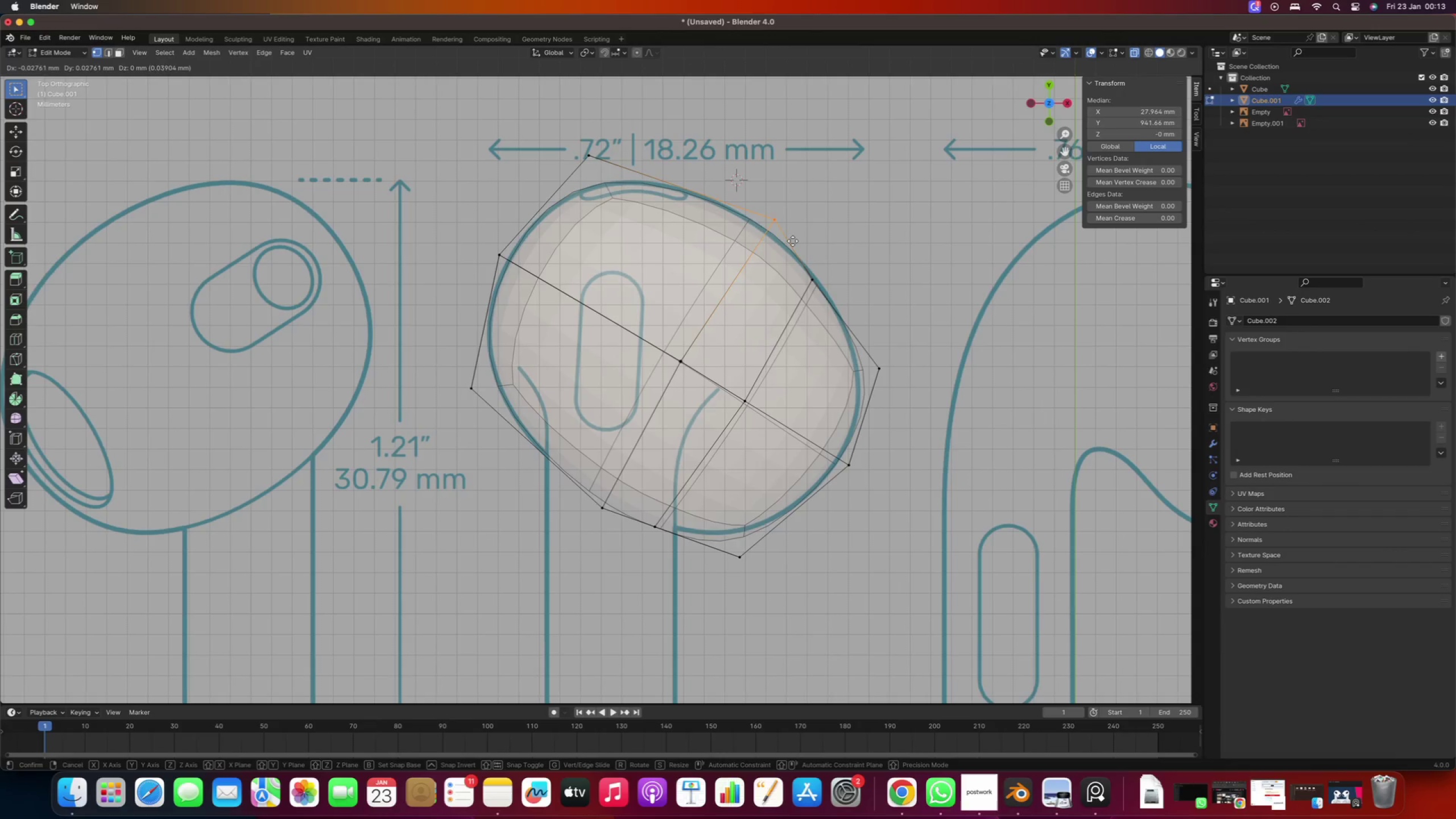 
key(G)
 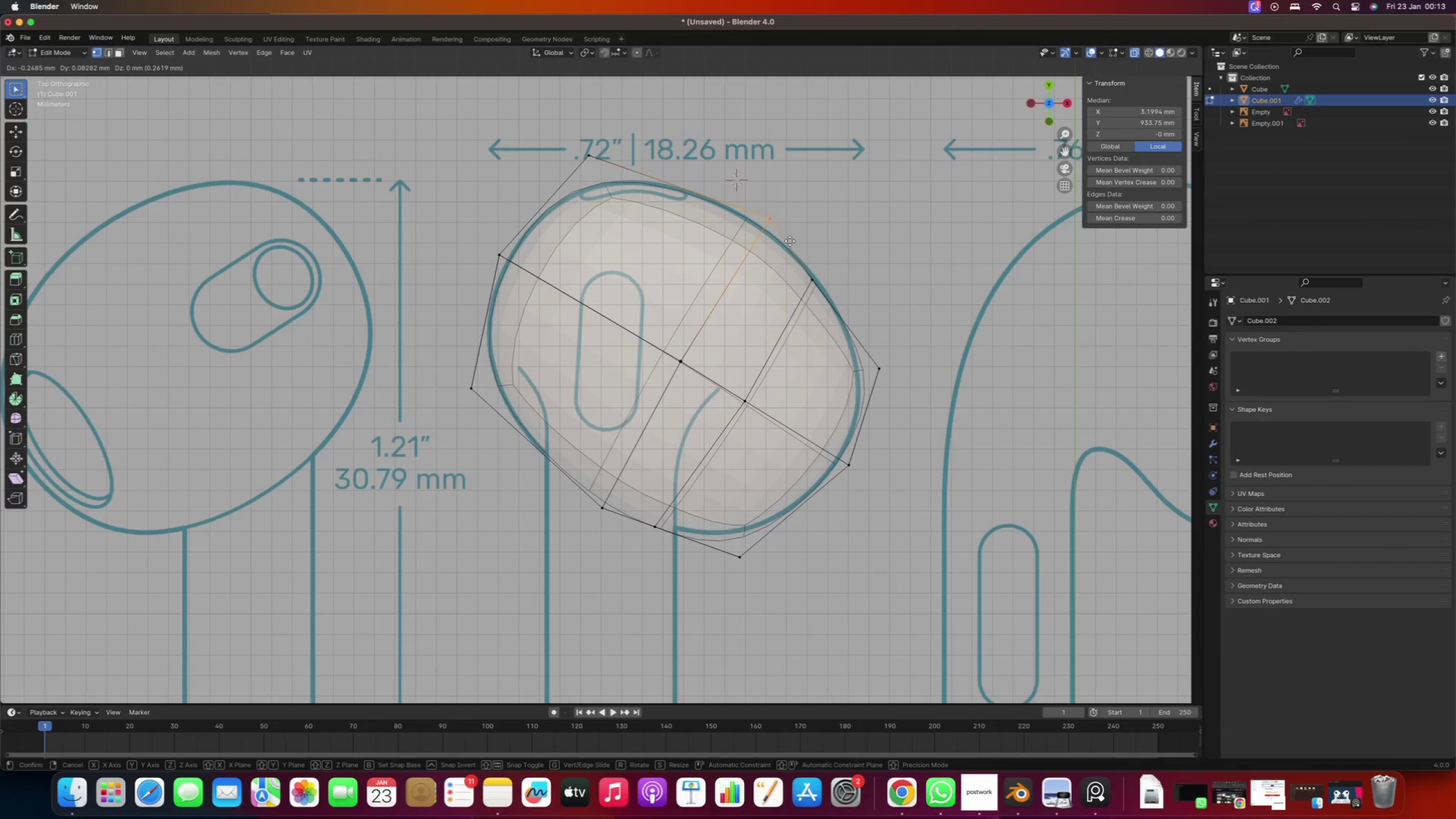 
left_click([789, 240])
 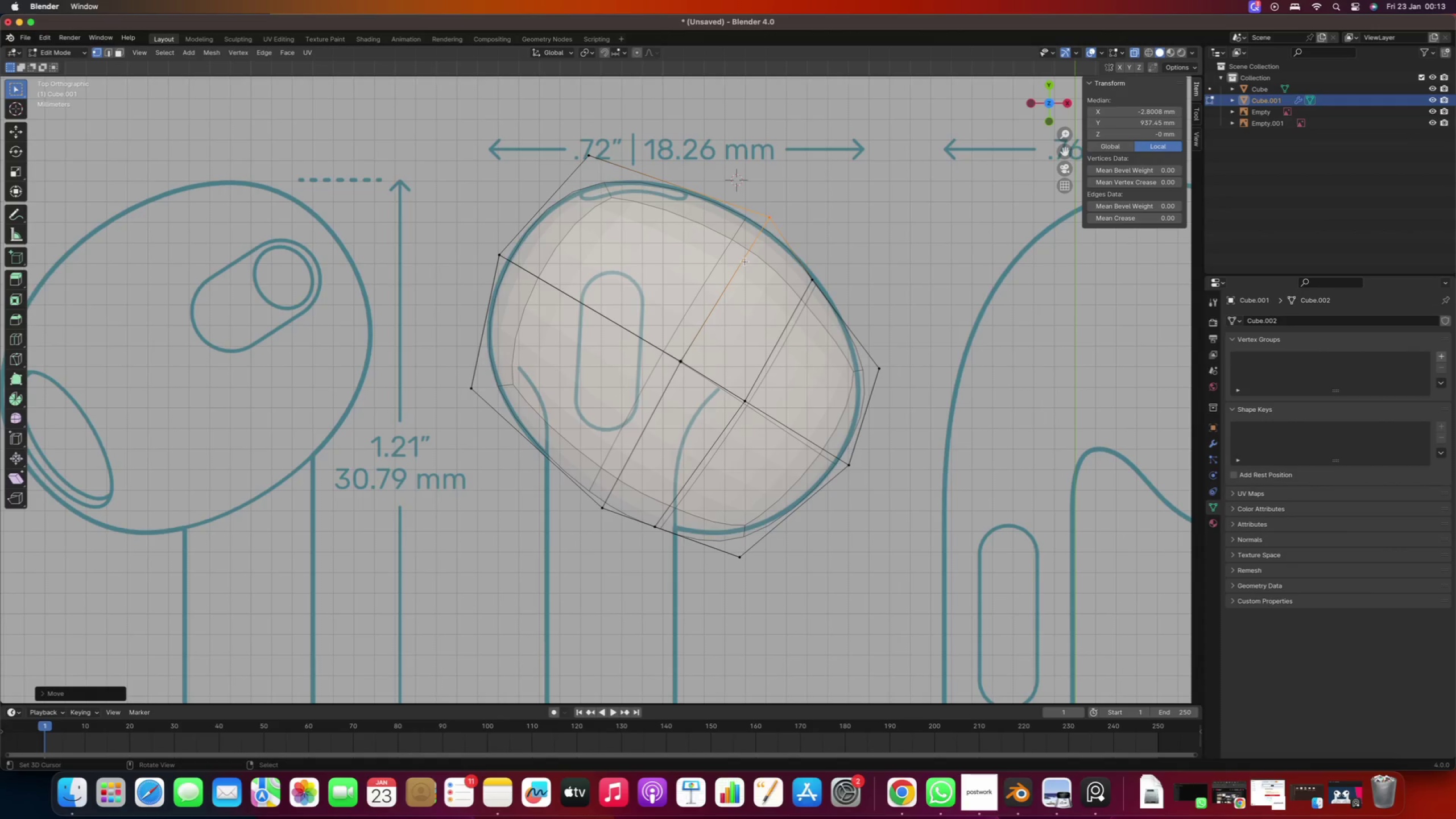 
left_click_drag(start_coordinate=[788, 262], to_coordinate=[853, 308])
 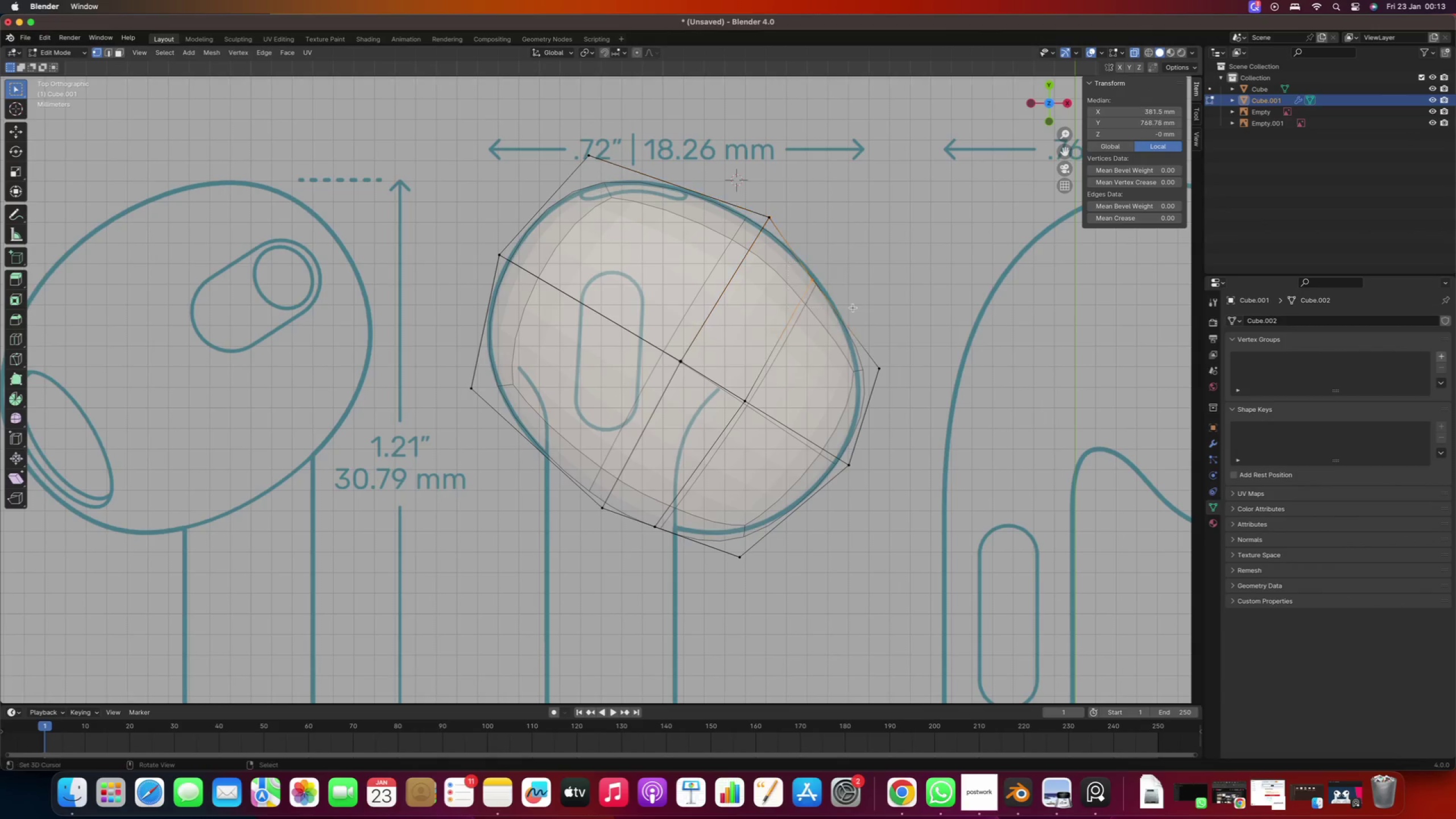 
key(G)
 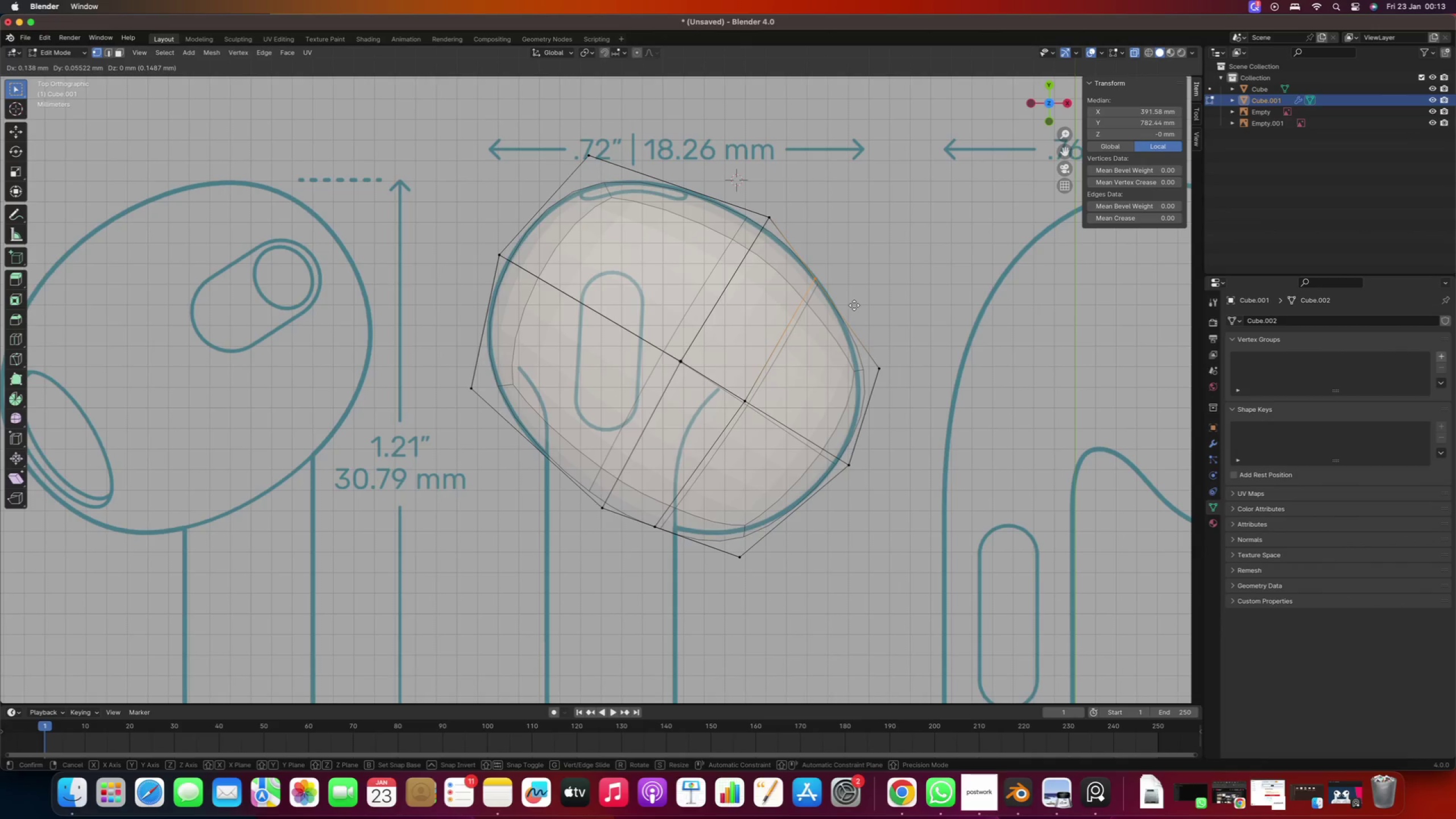 
left_click([855, 305])
 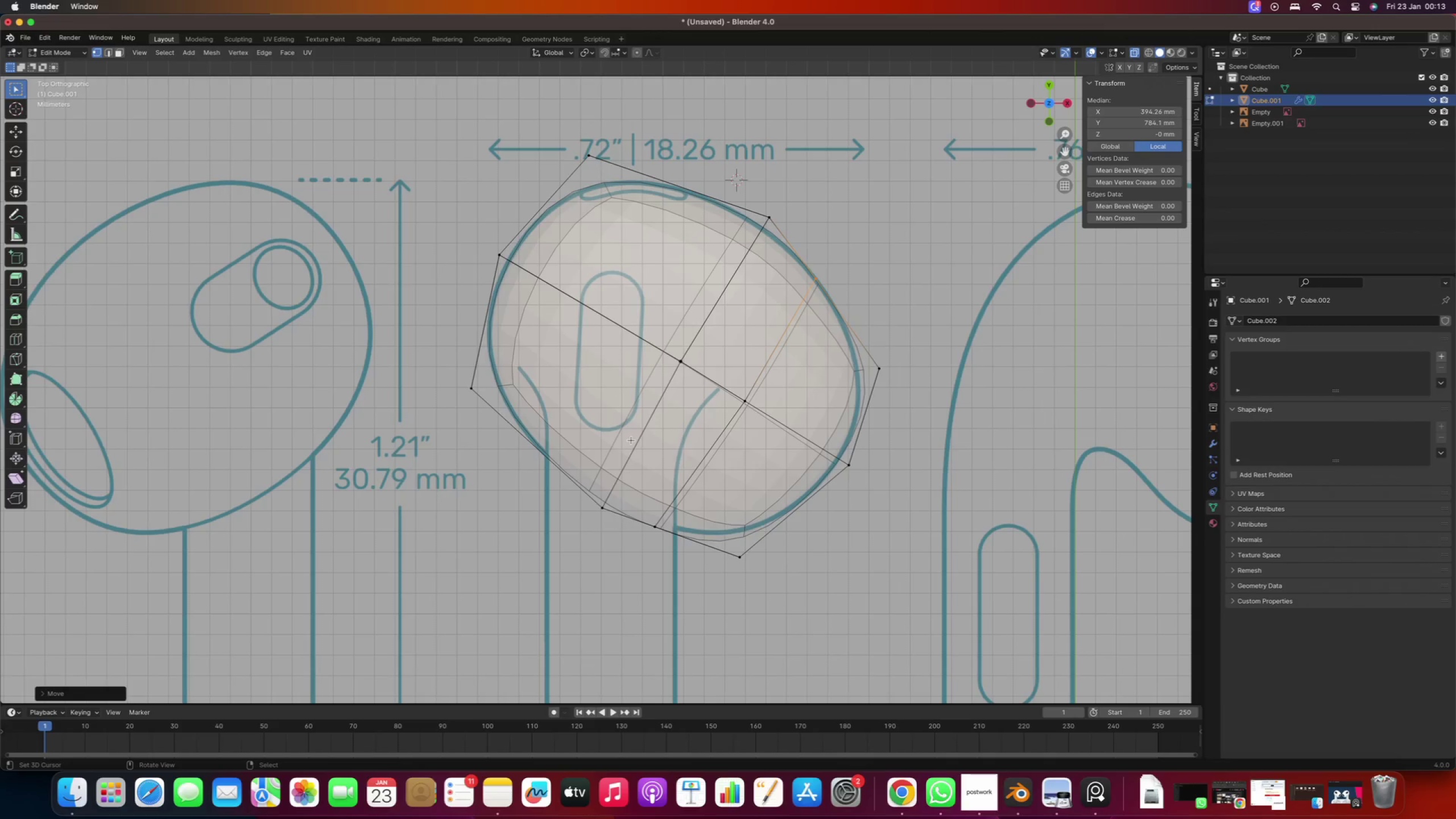 
key(3)
 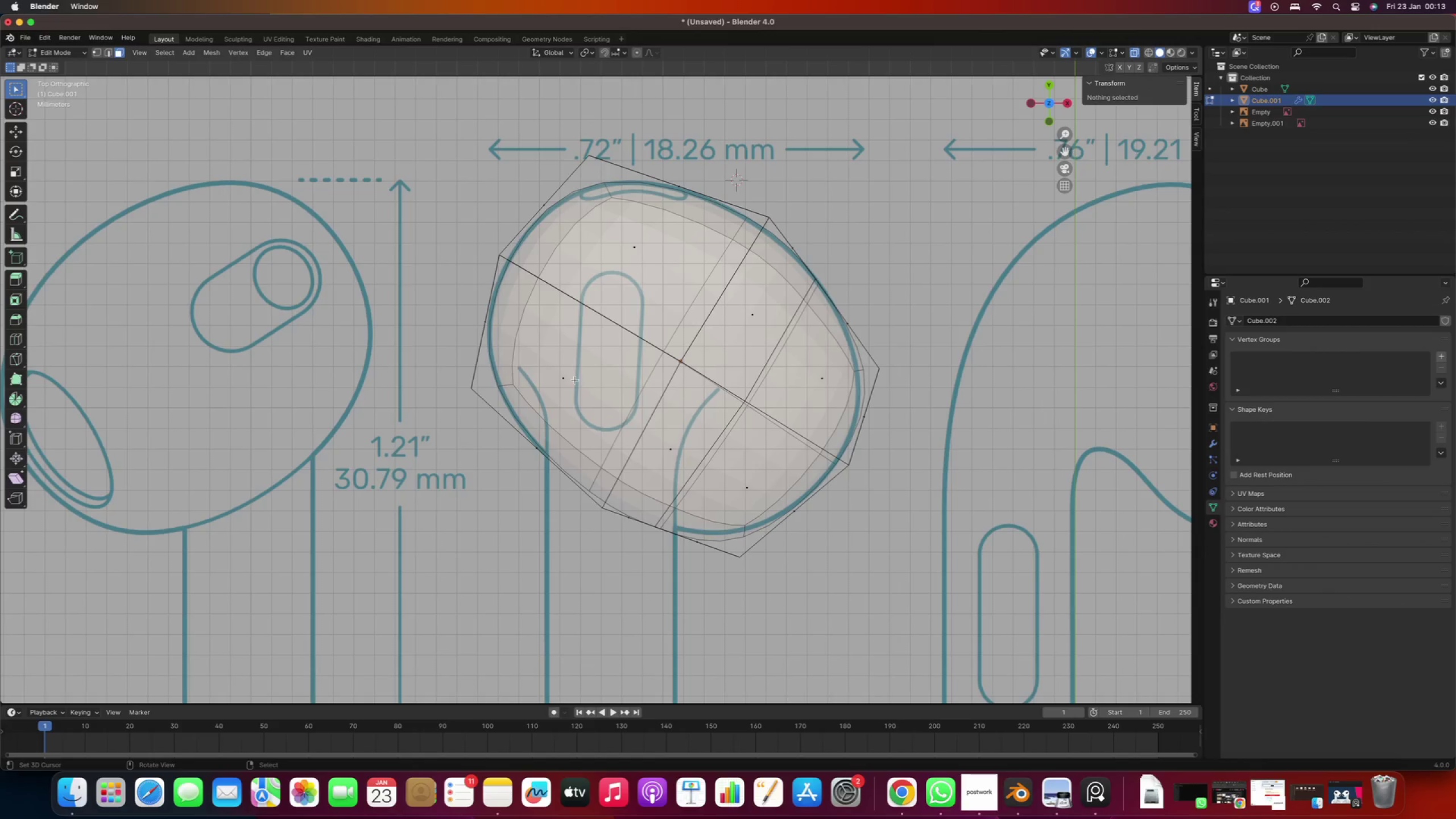 
right_click([573, 379])
 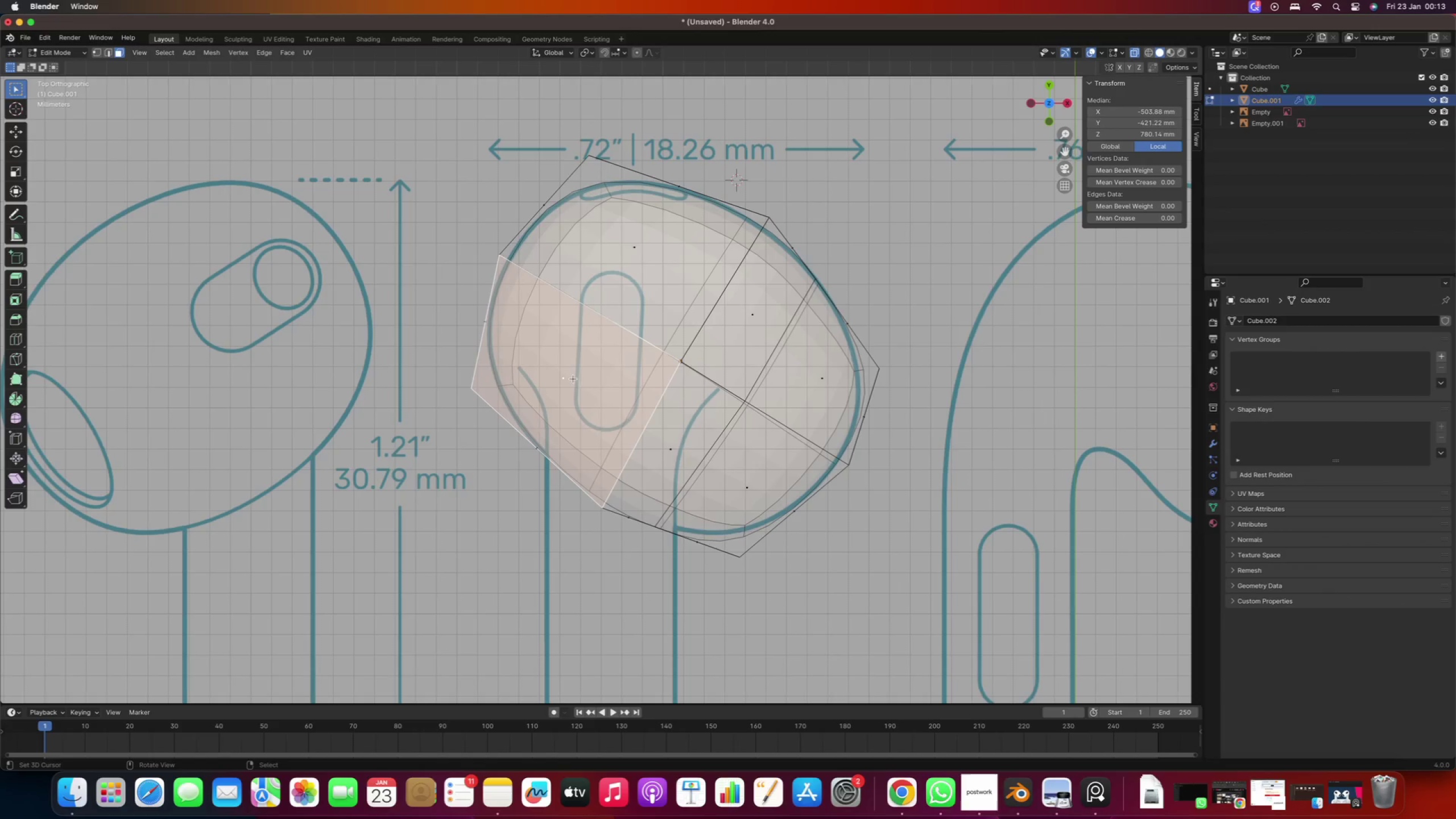 
hold_key(key=ShiftRight, duration=0.91)
 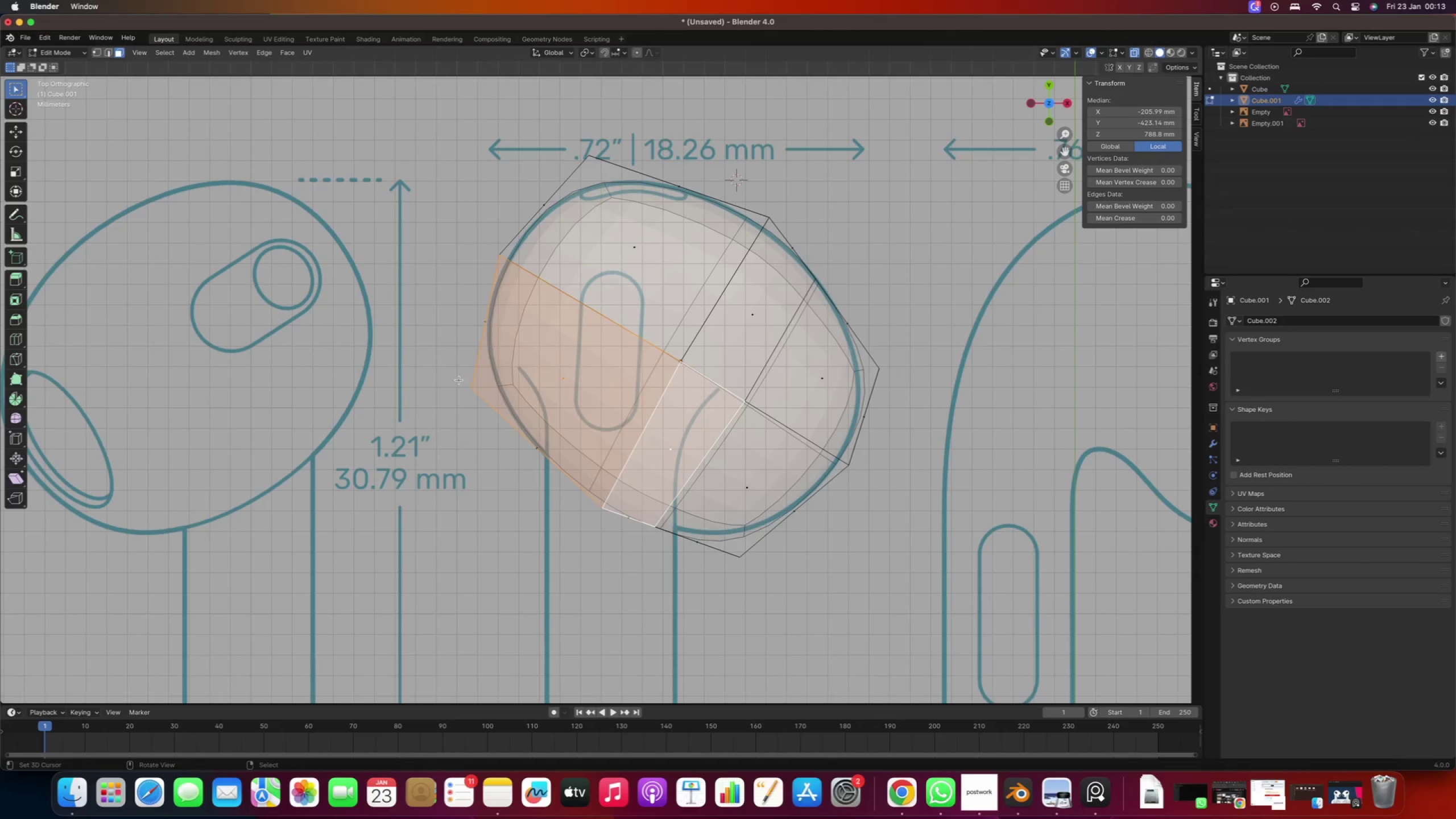 
key(I)
 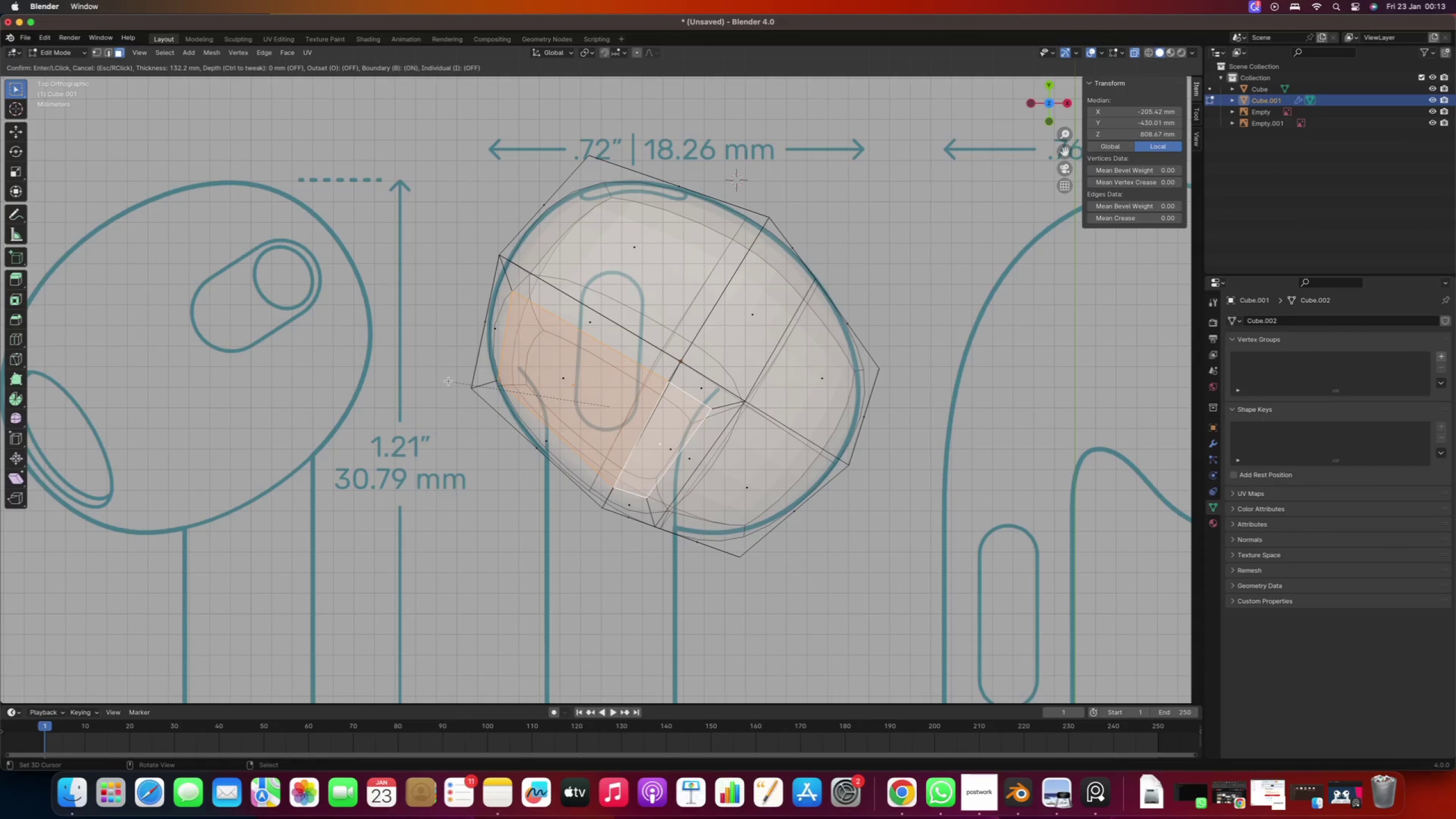 
left_click([448, 382])
 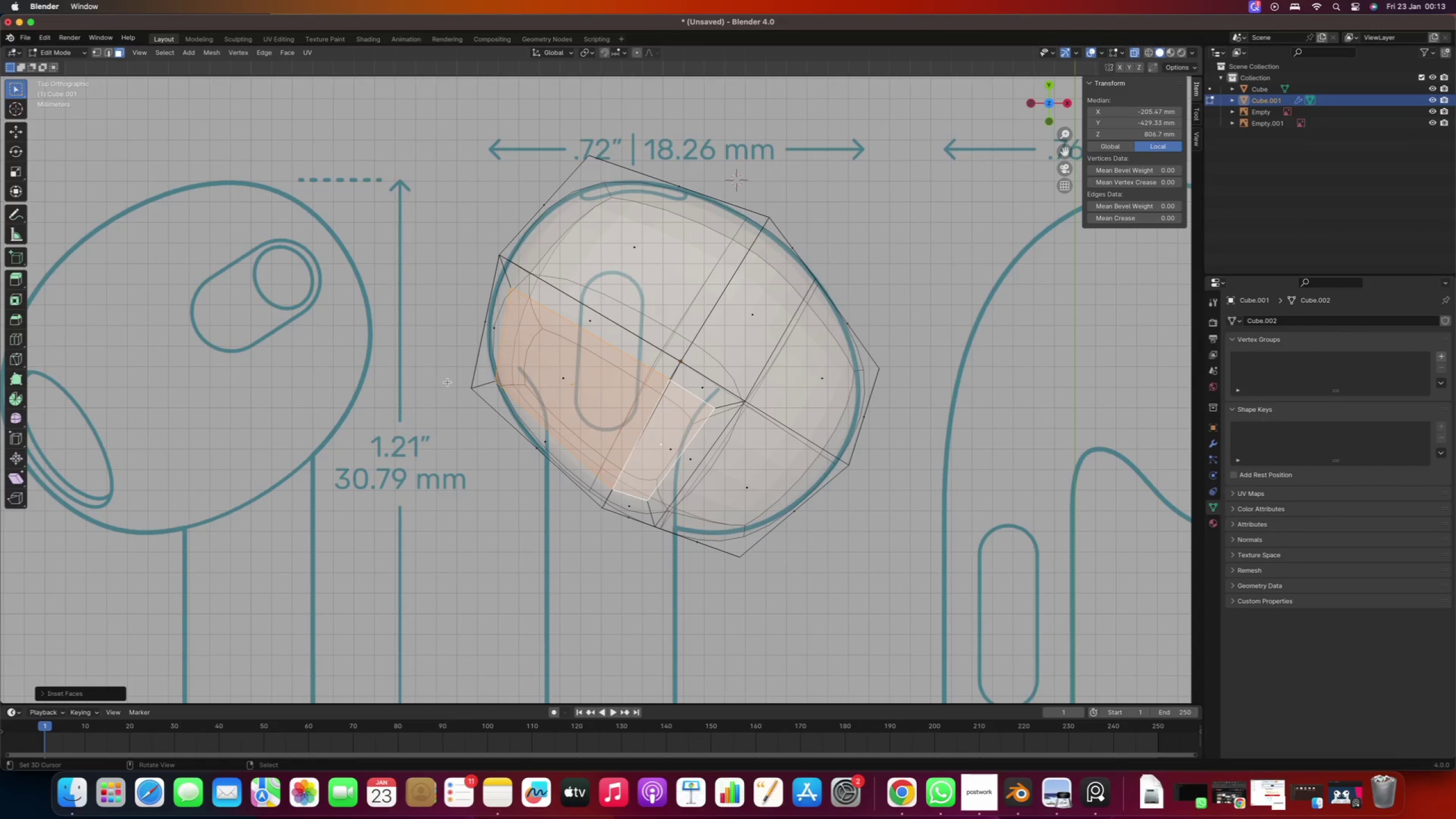 
scroll: coordinate [474, 446], scroll_direction: down, amount: 2.0
 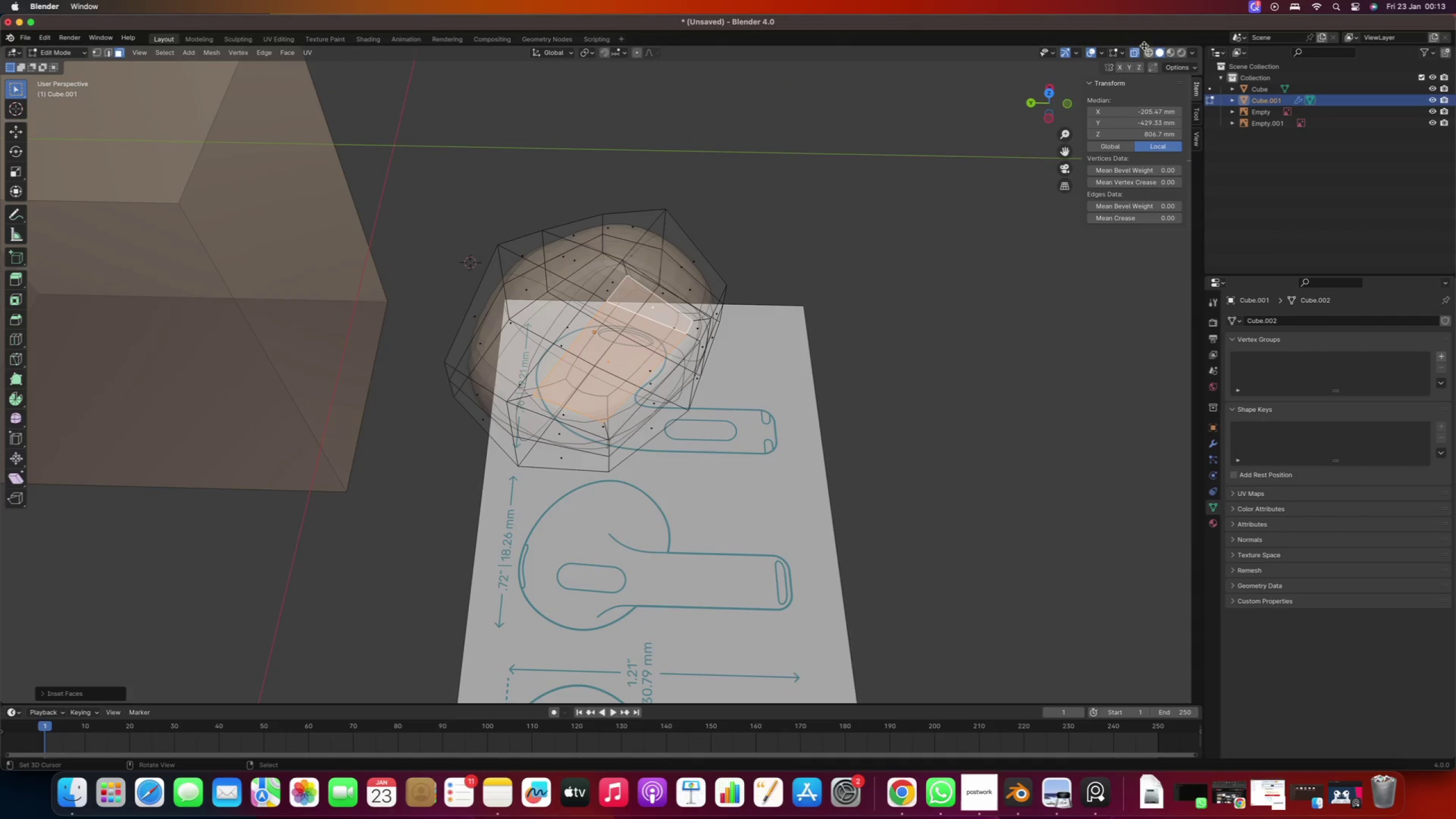 
left_click([1136, 52])
 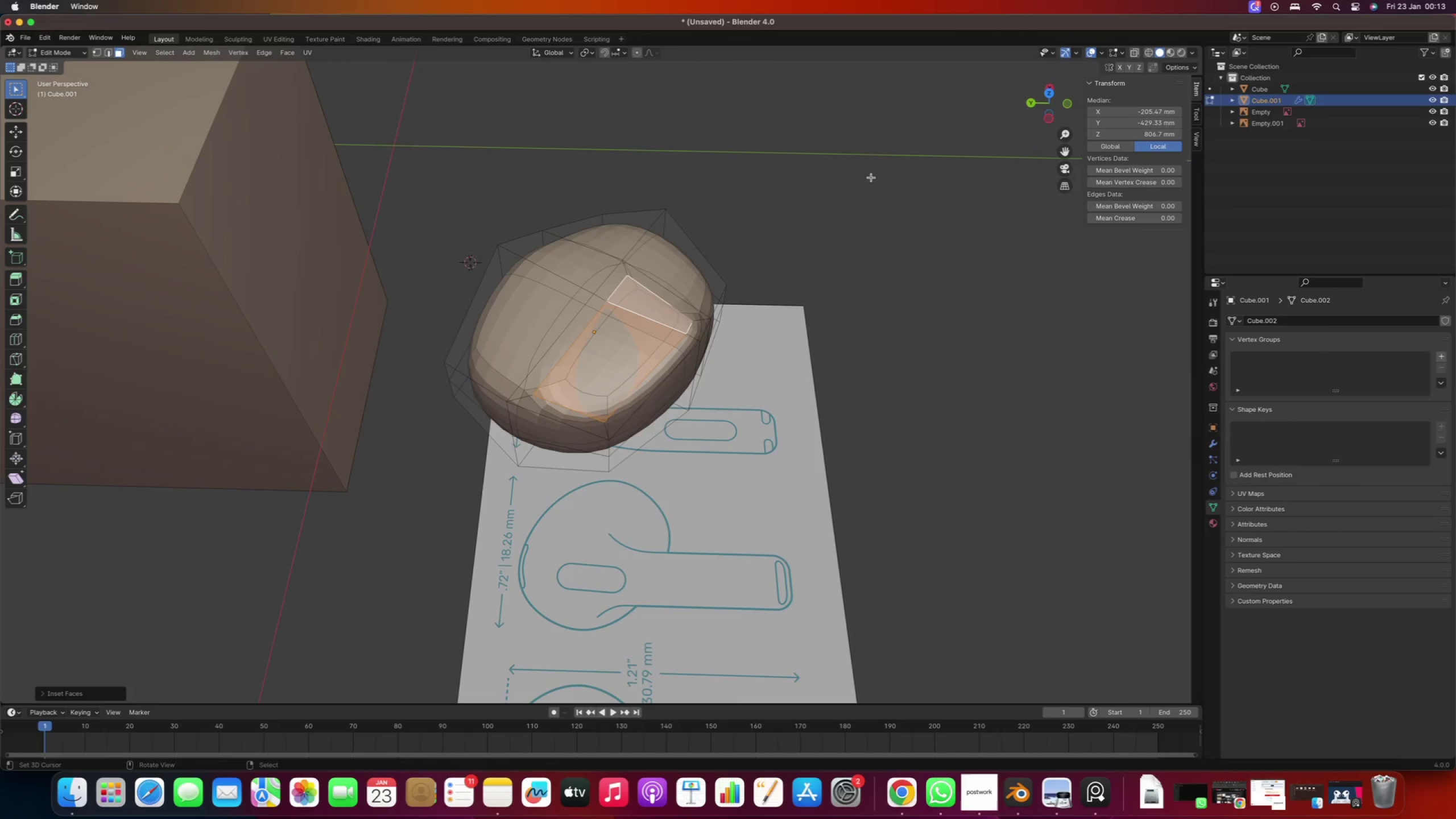 
scroll: coordinate [602, 405], scroll_direction: up, amount: 5.0
 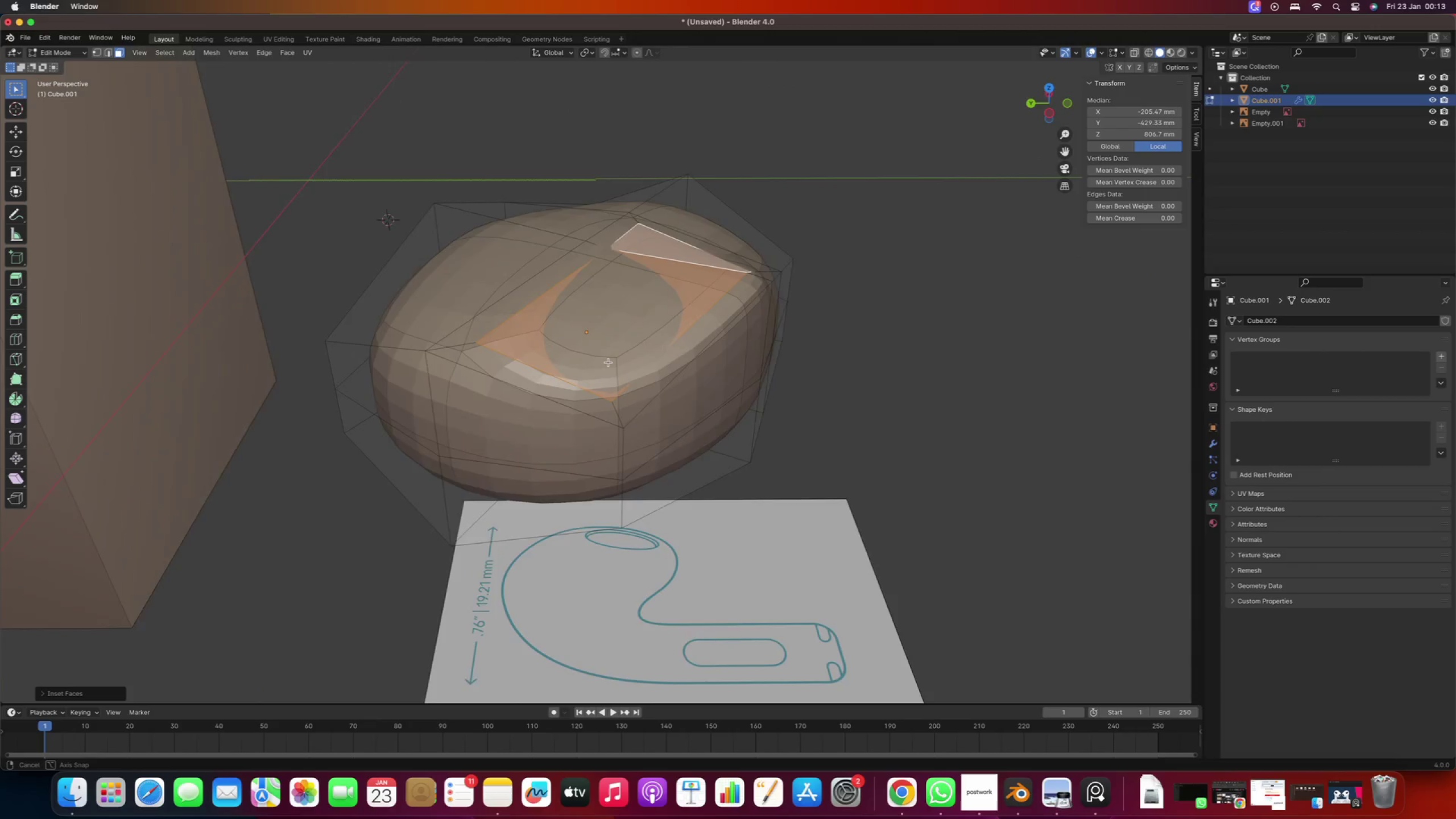 
key(Numpad7)
 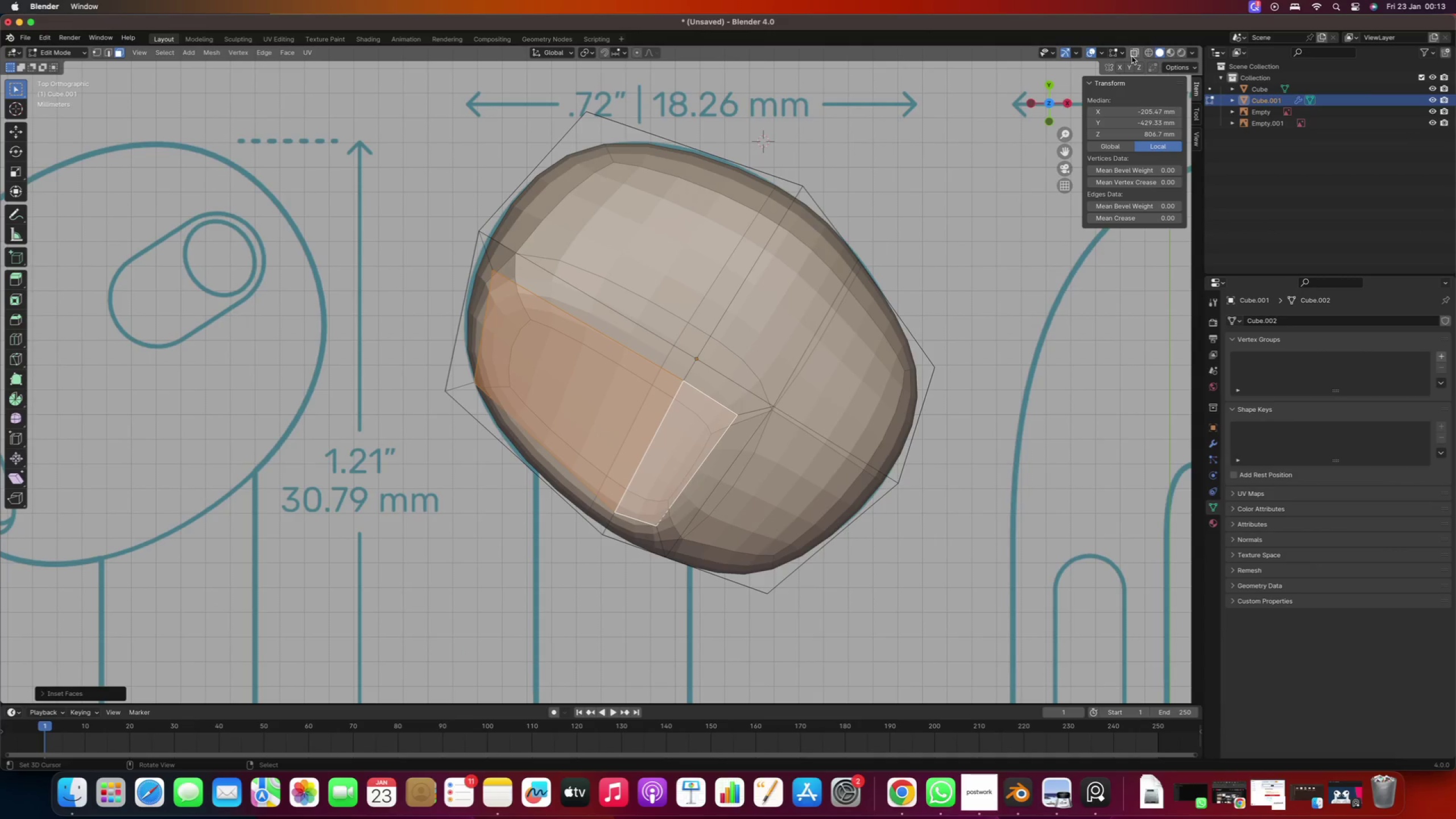 
left_click([1135, 55])
 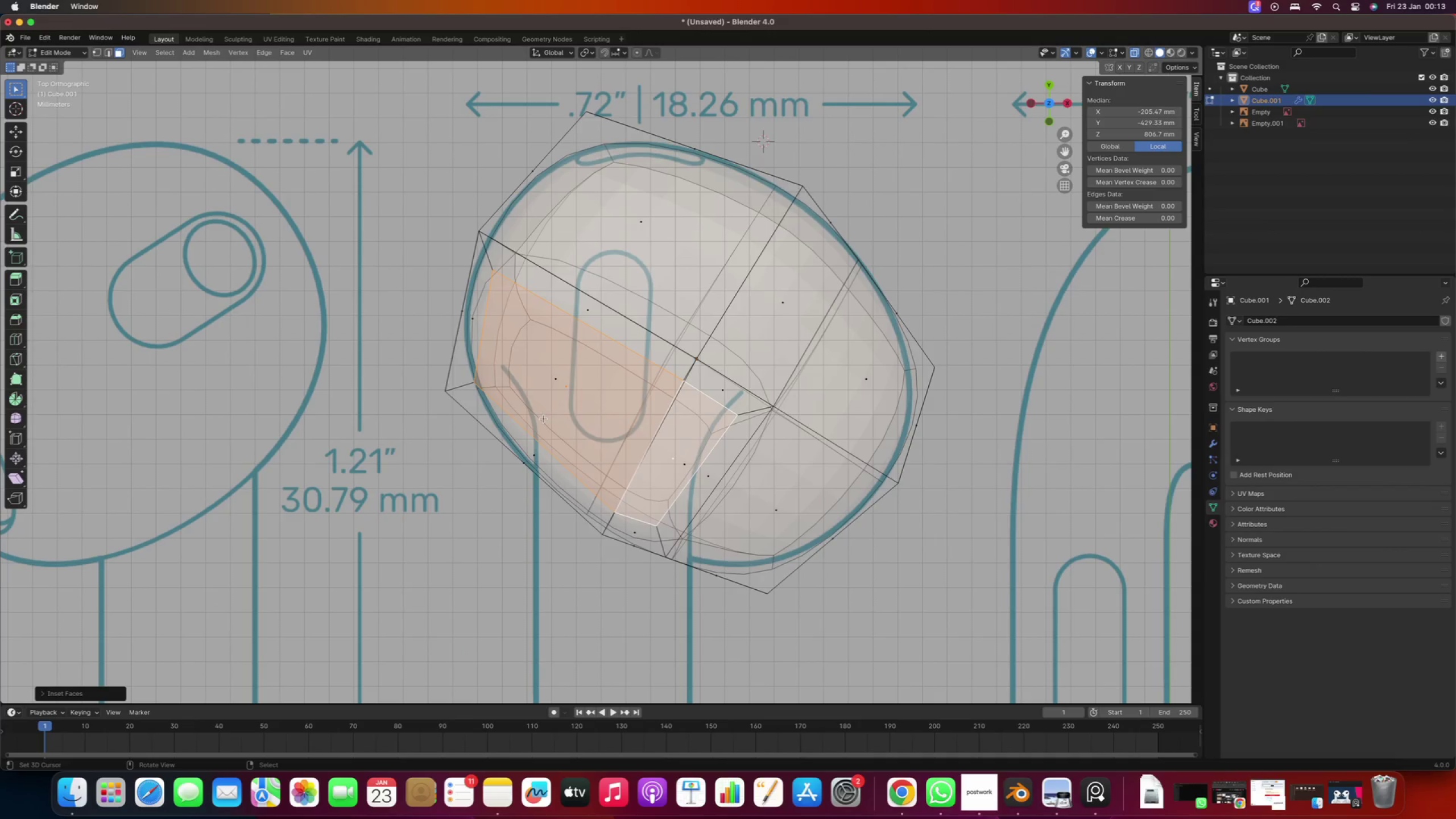 
type(1gg)
 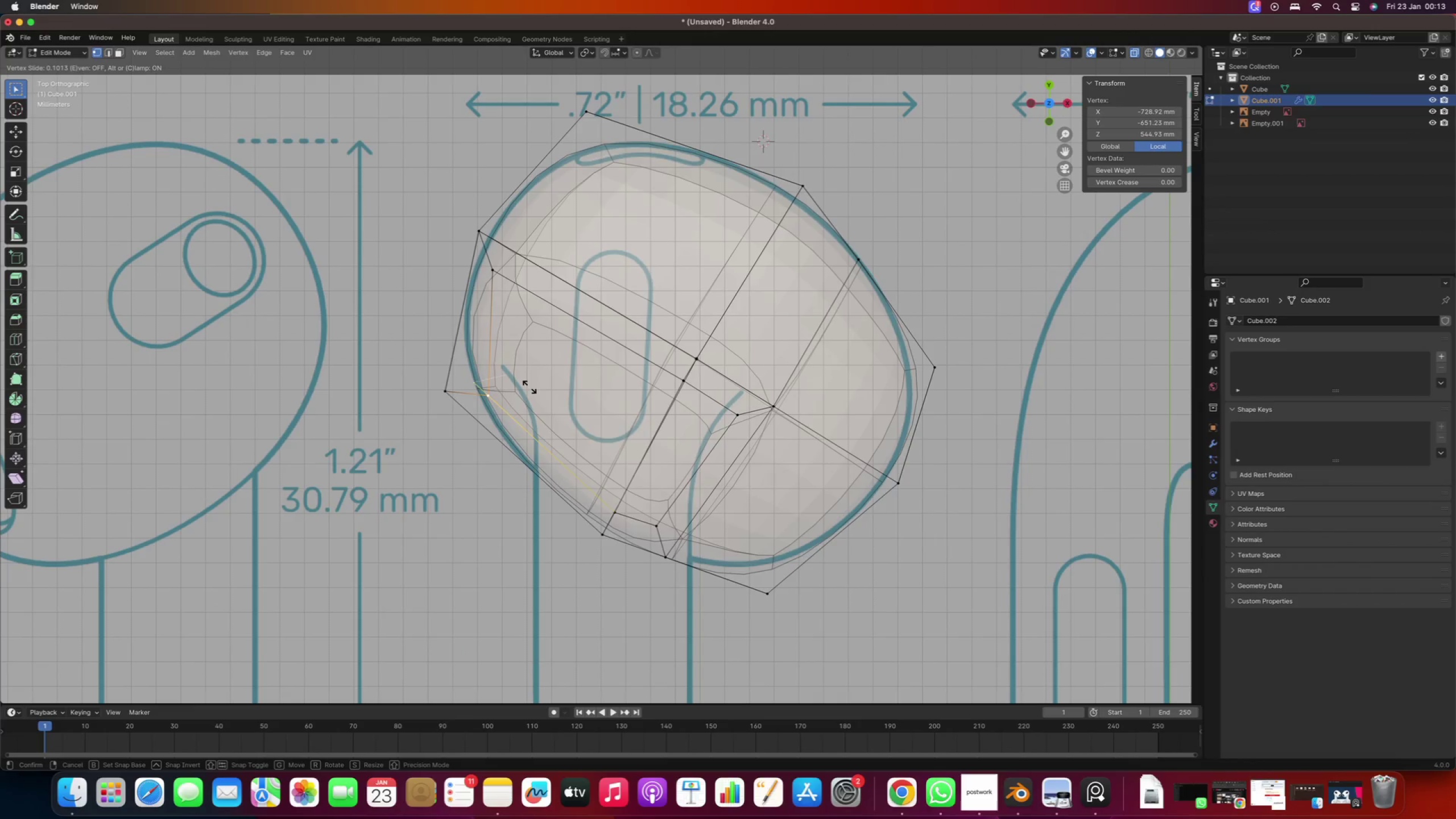 
right_click([520, 387])
 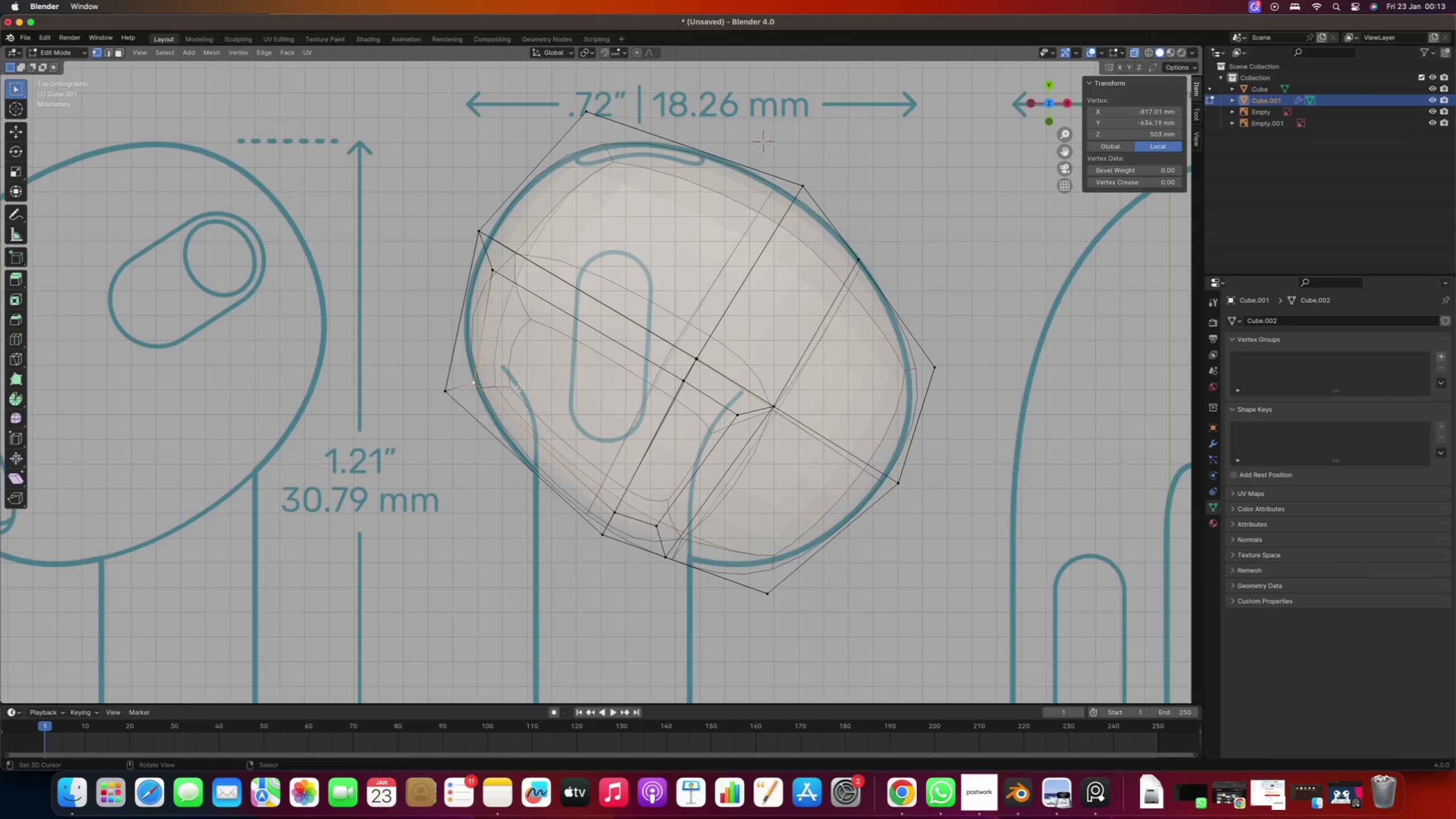 
key(G)
 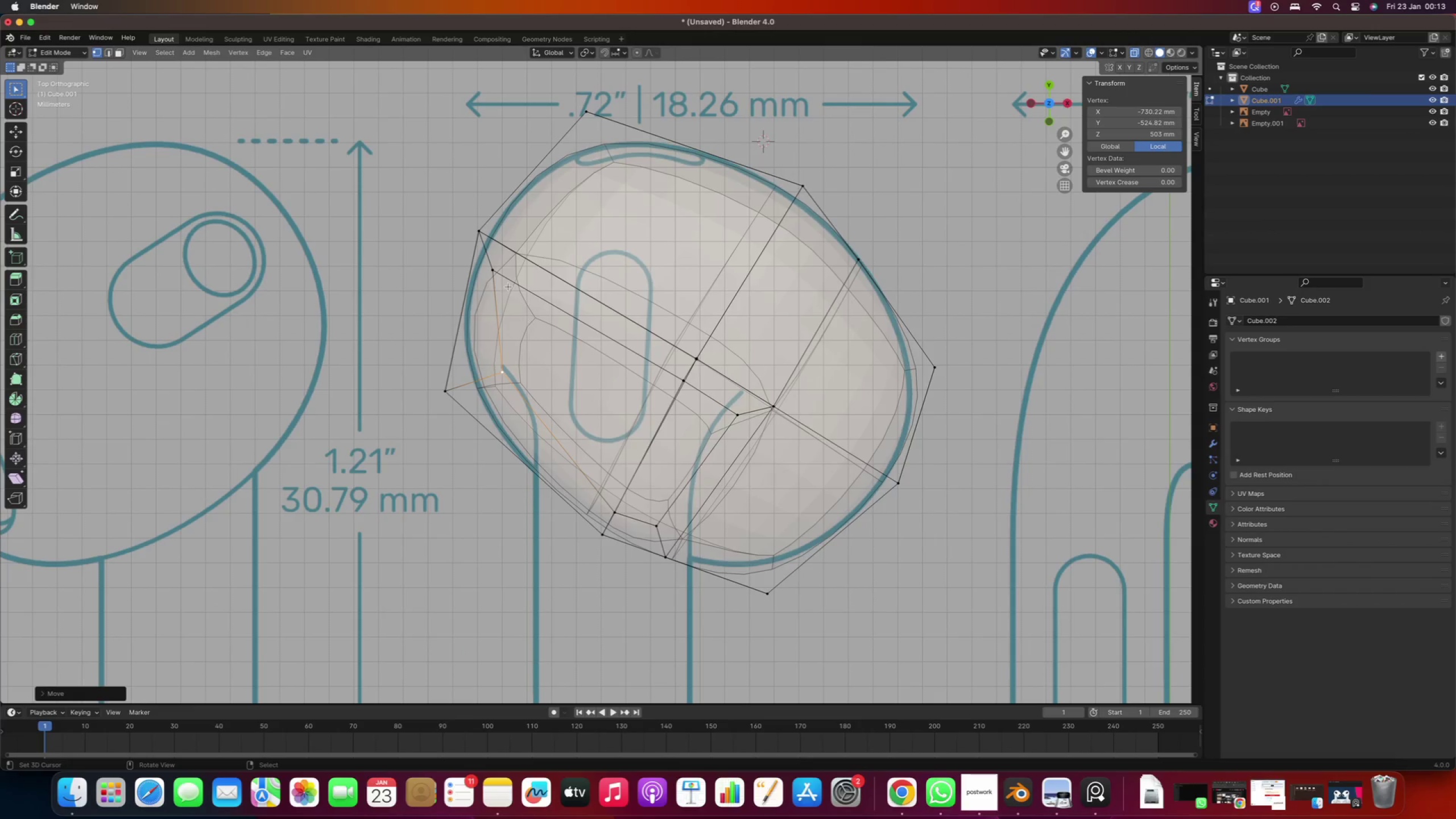 
right_click([495, 271])
 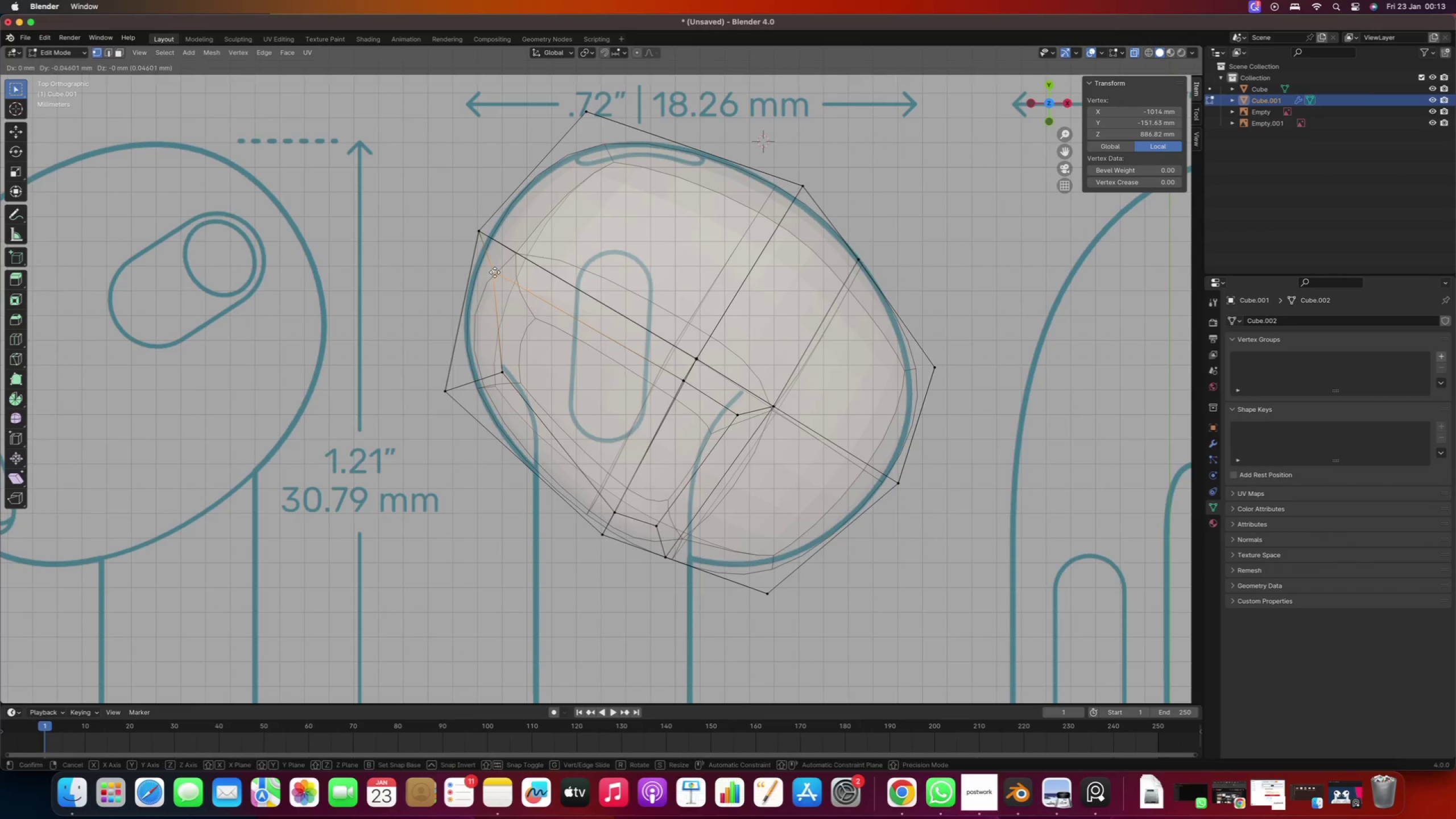 
key(G)
 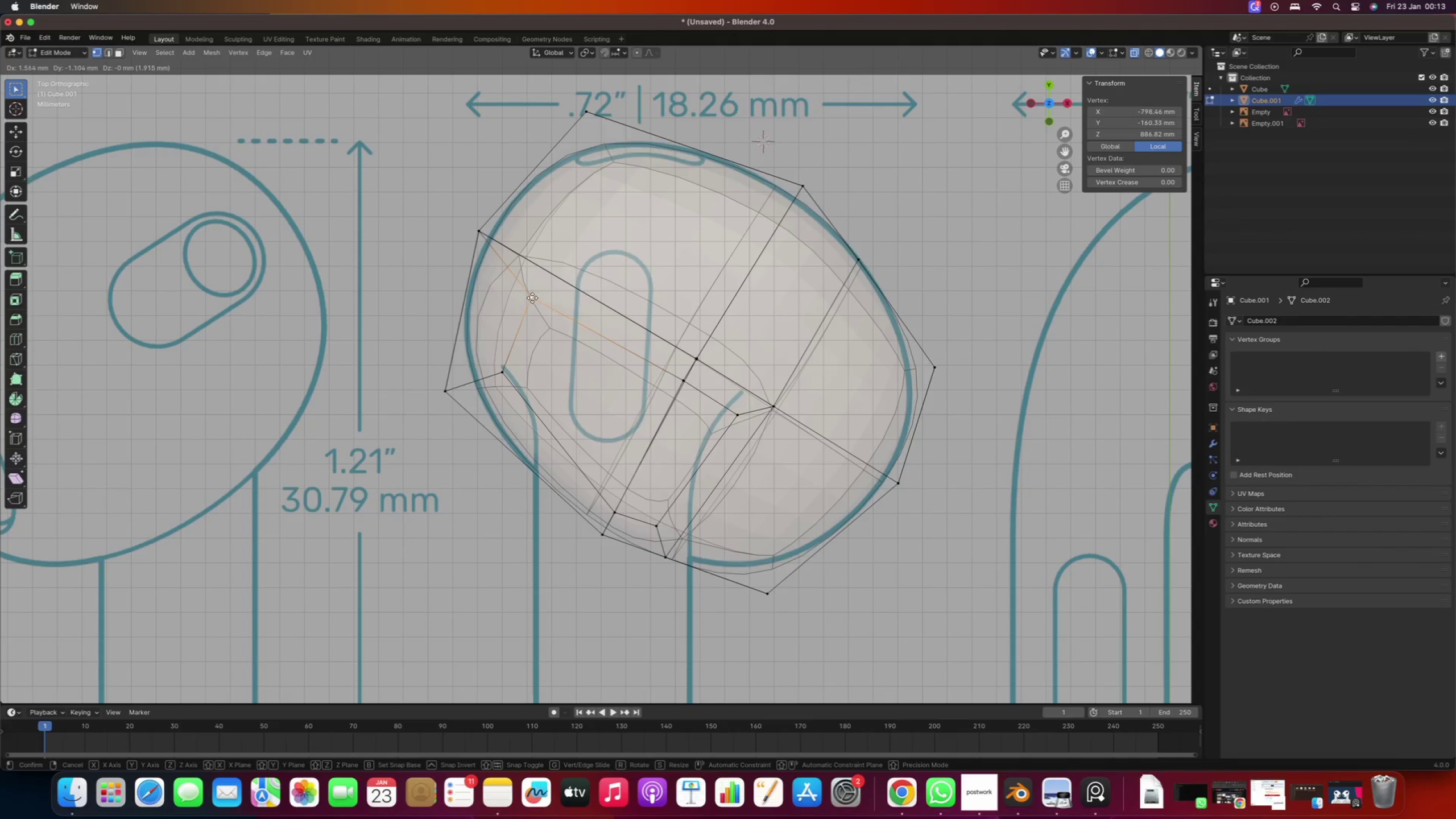 
left_click([532, 297])
 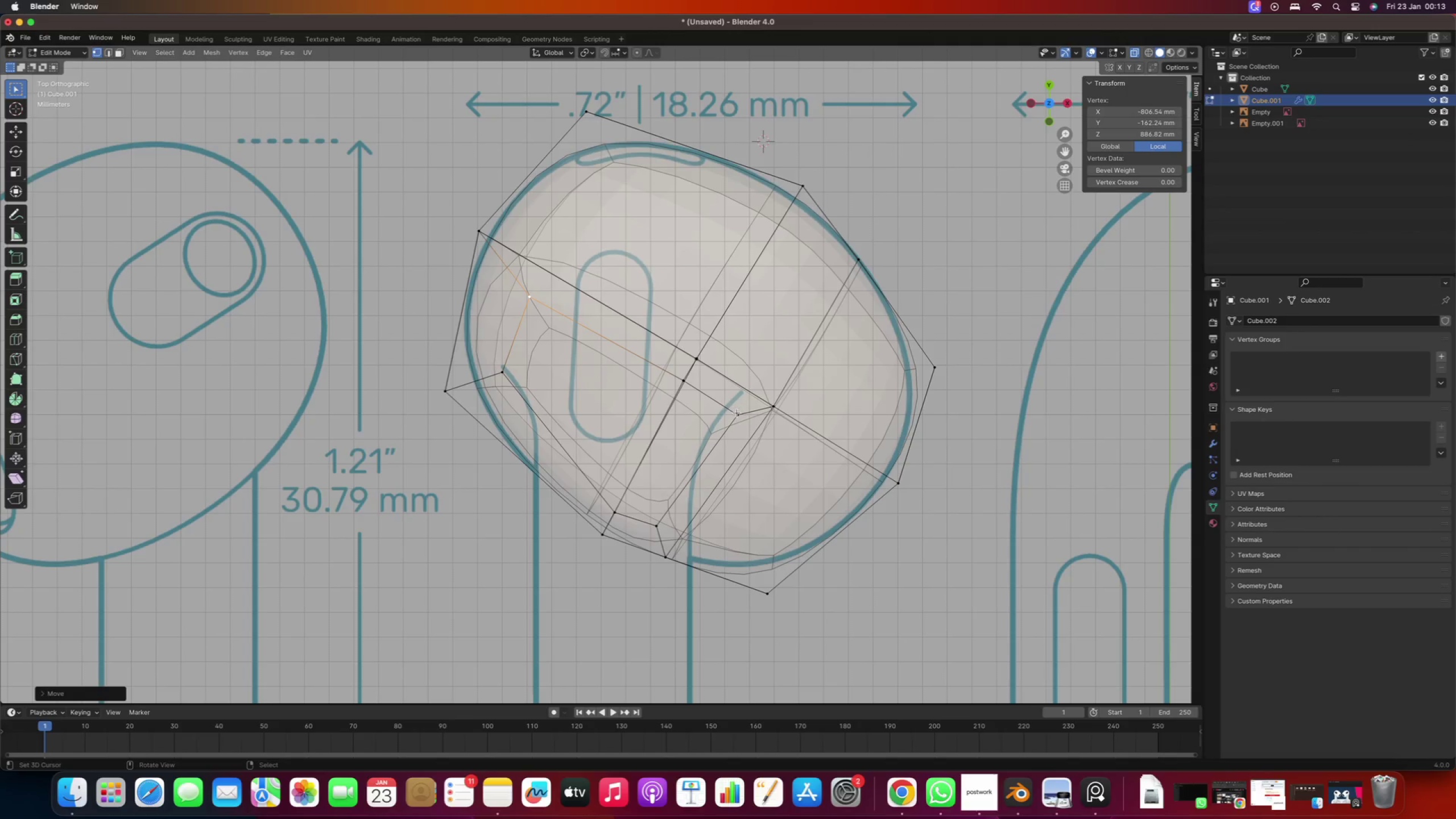 
right_click([737, 414])
 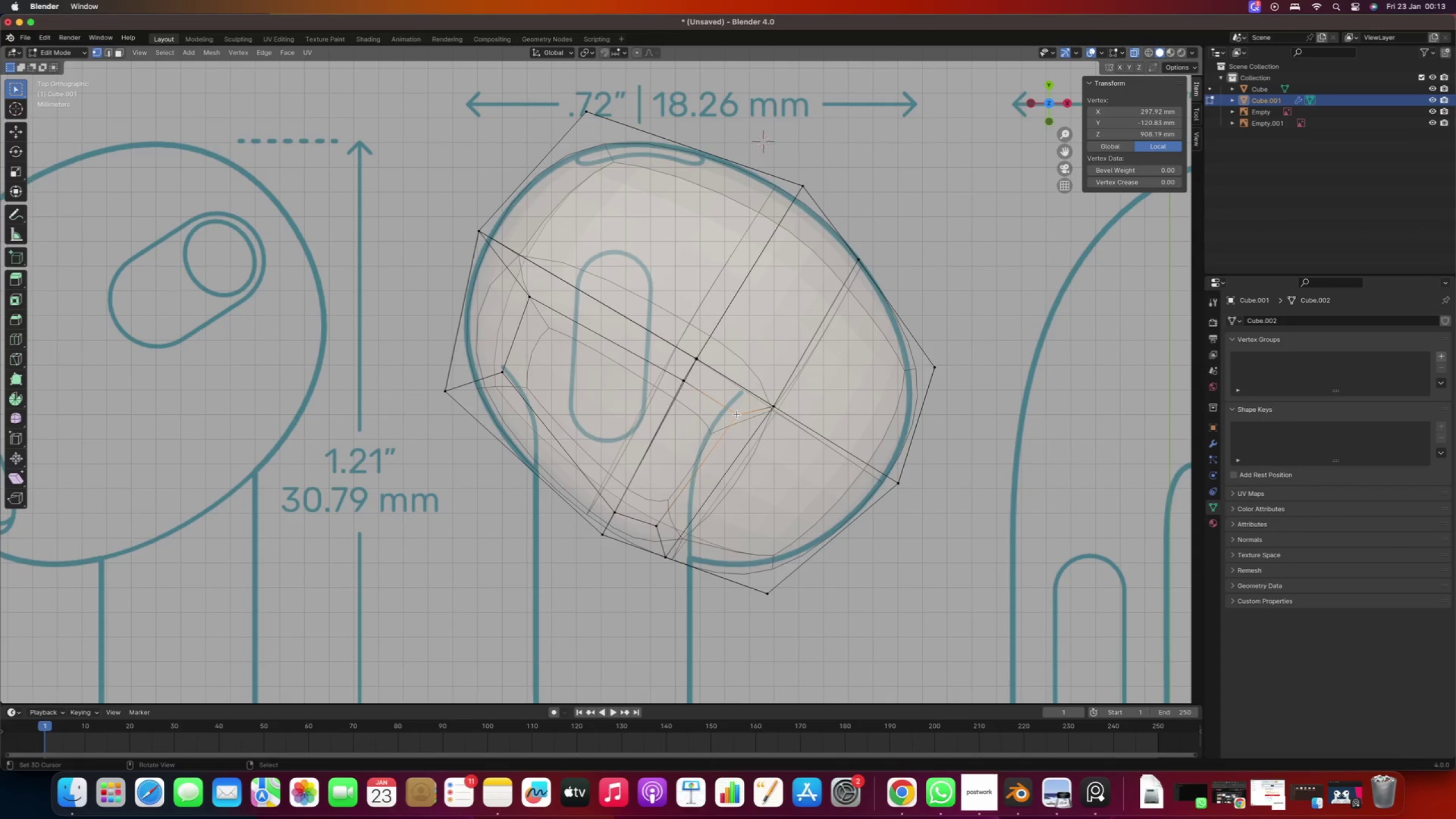 
key(G)
 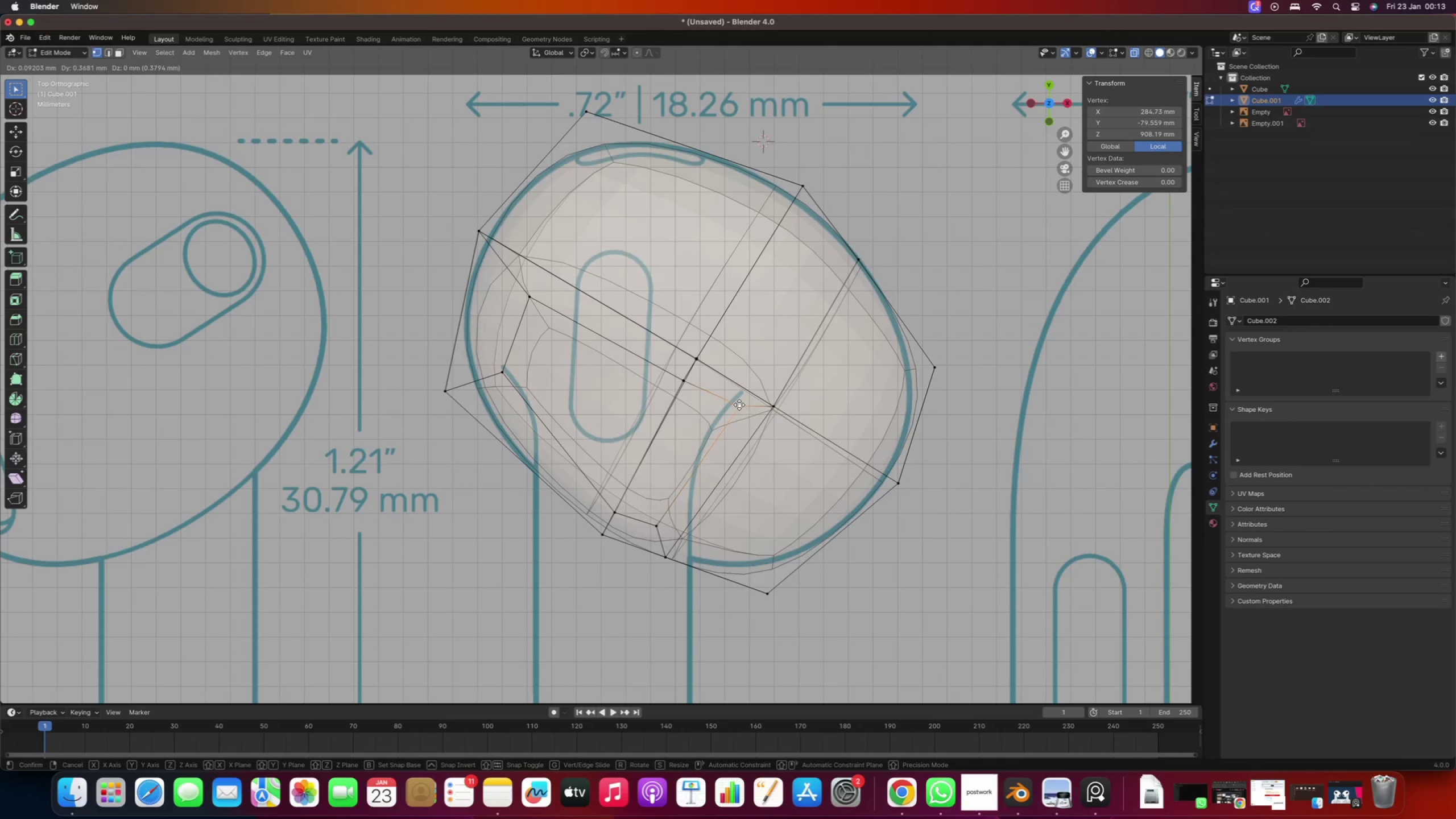 
right_click([739, 405])
 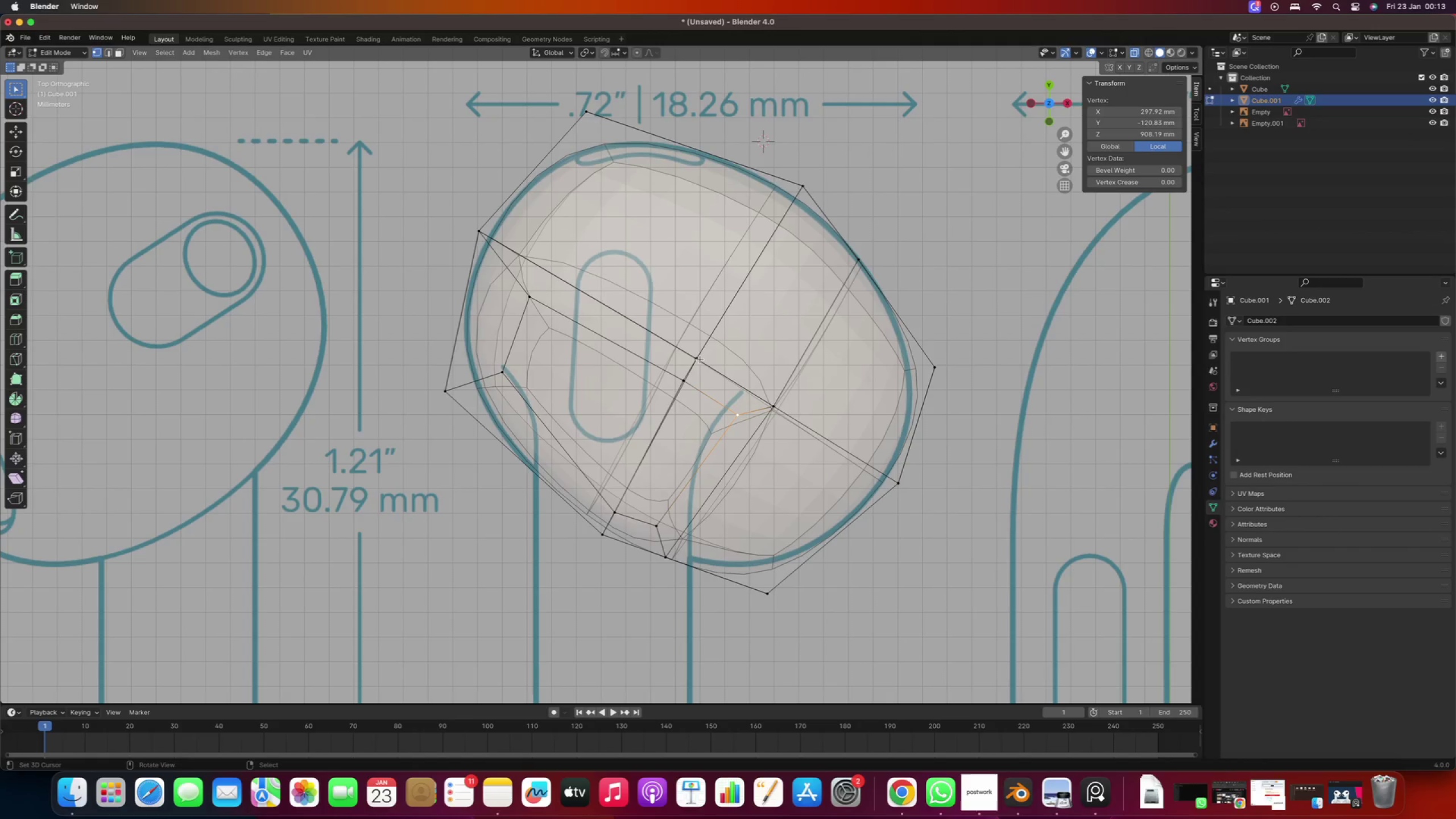 
left_click_drag(start_coordinate=[659, 325], to_coordinate=[722, 375])
 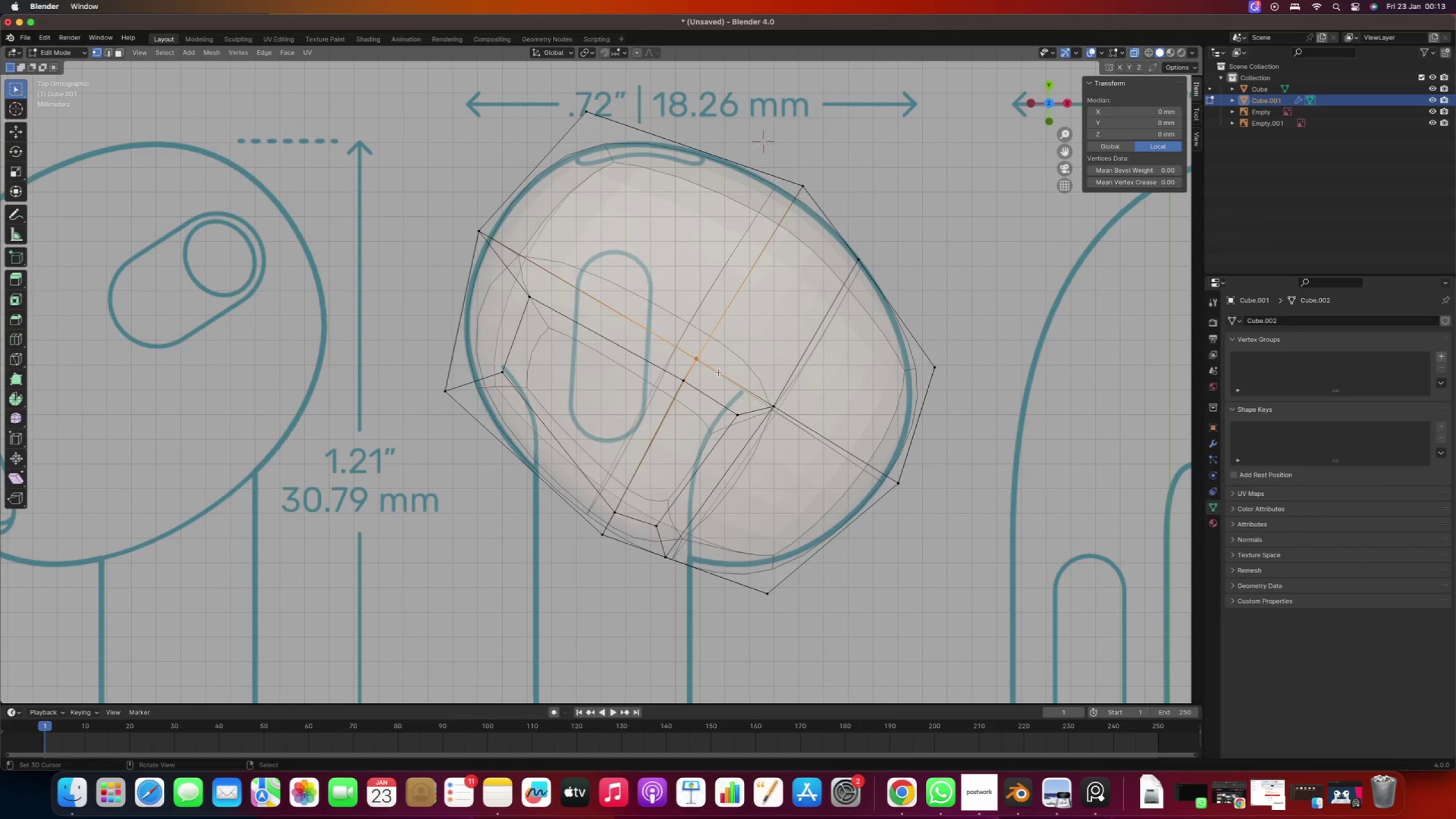 
key(G)
 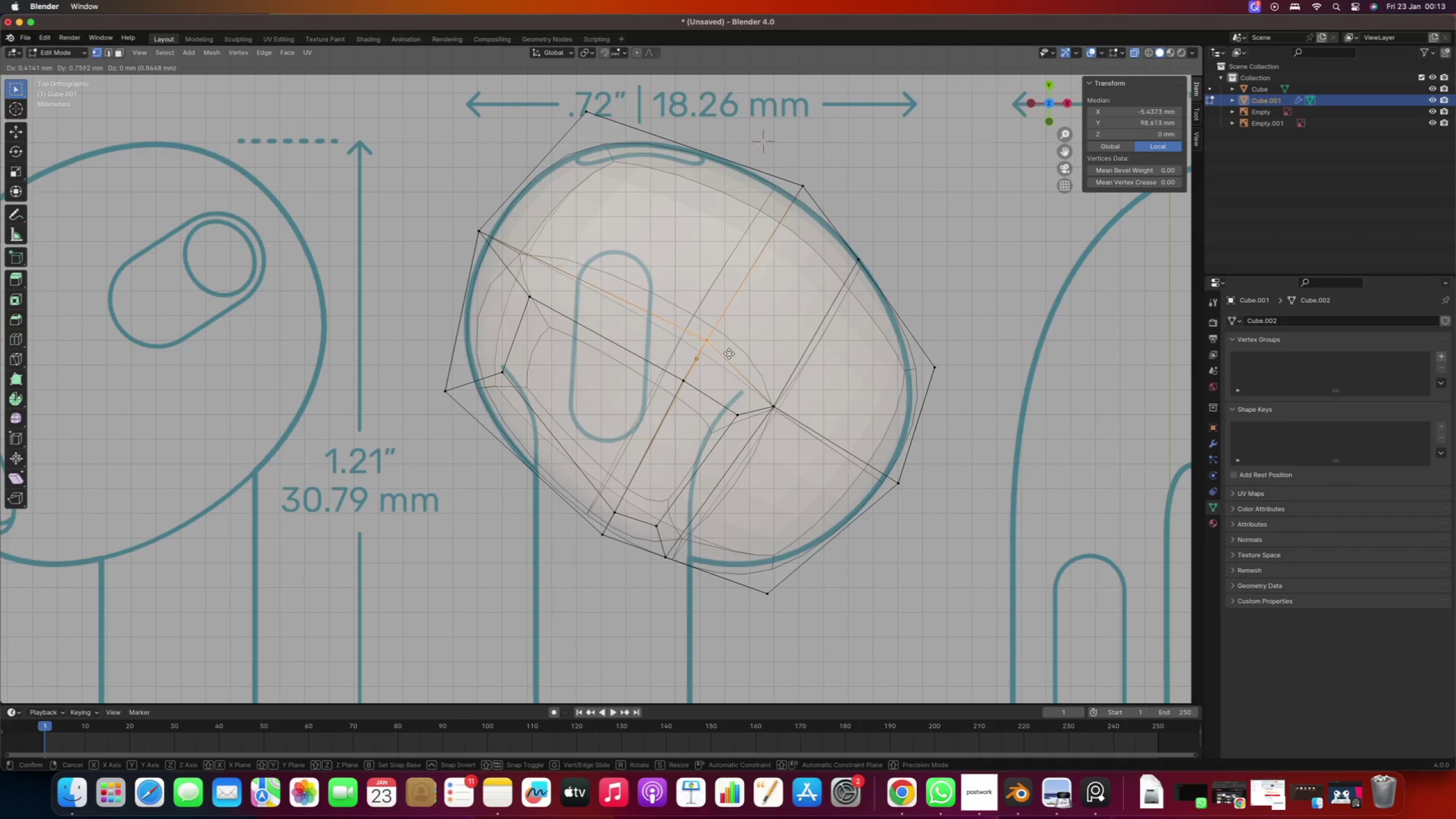 
key(G)
 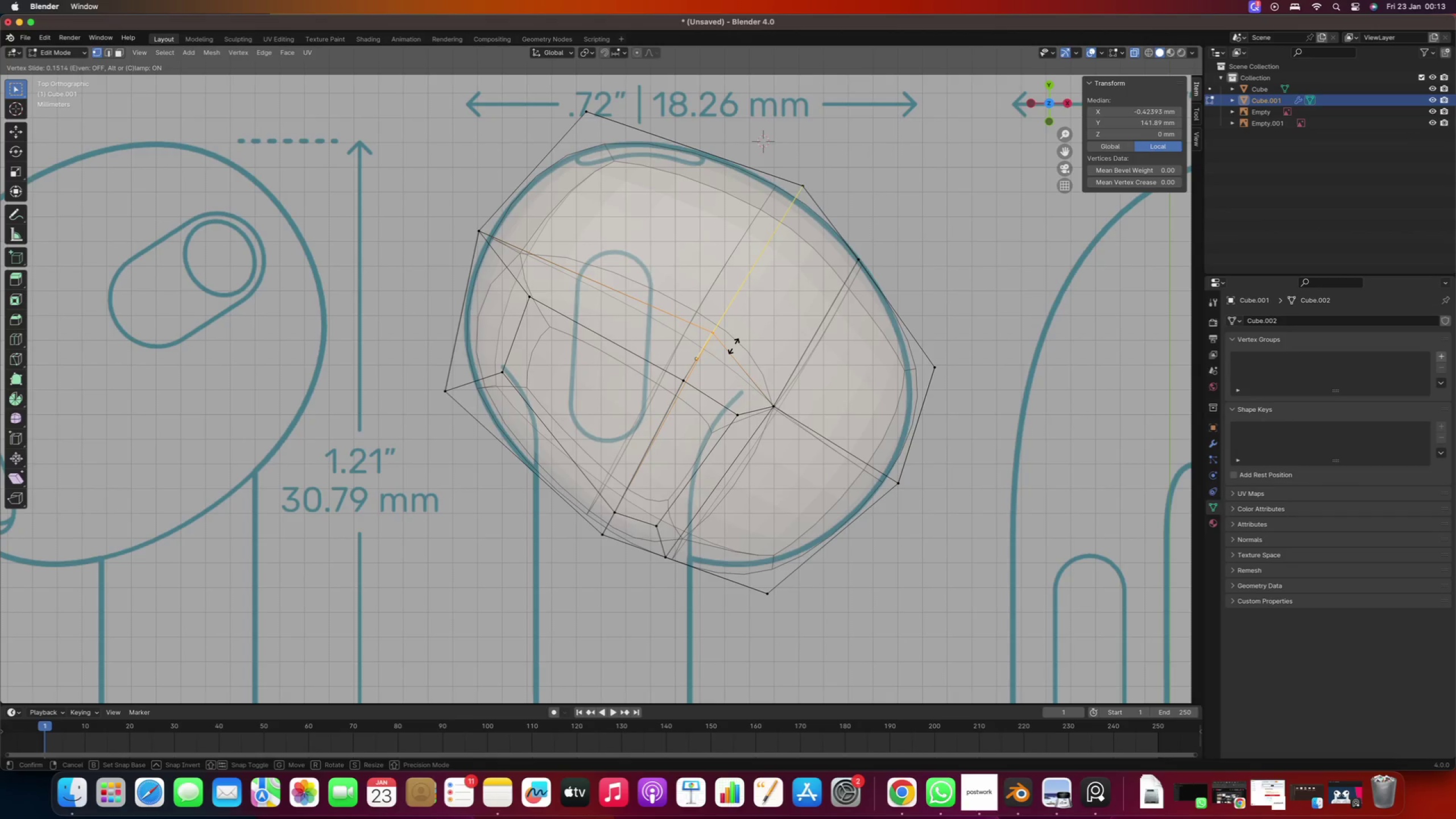 
left_click([734, 345])
 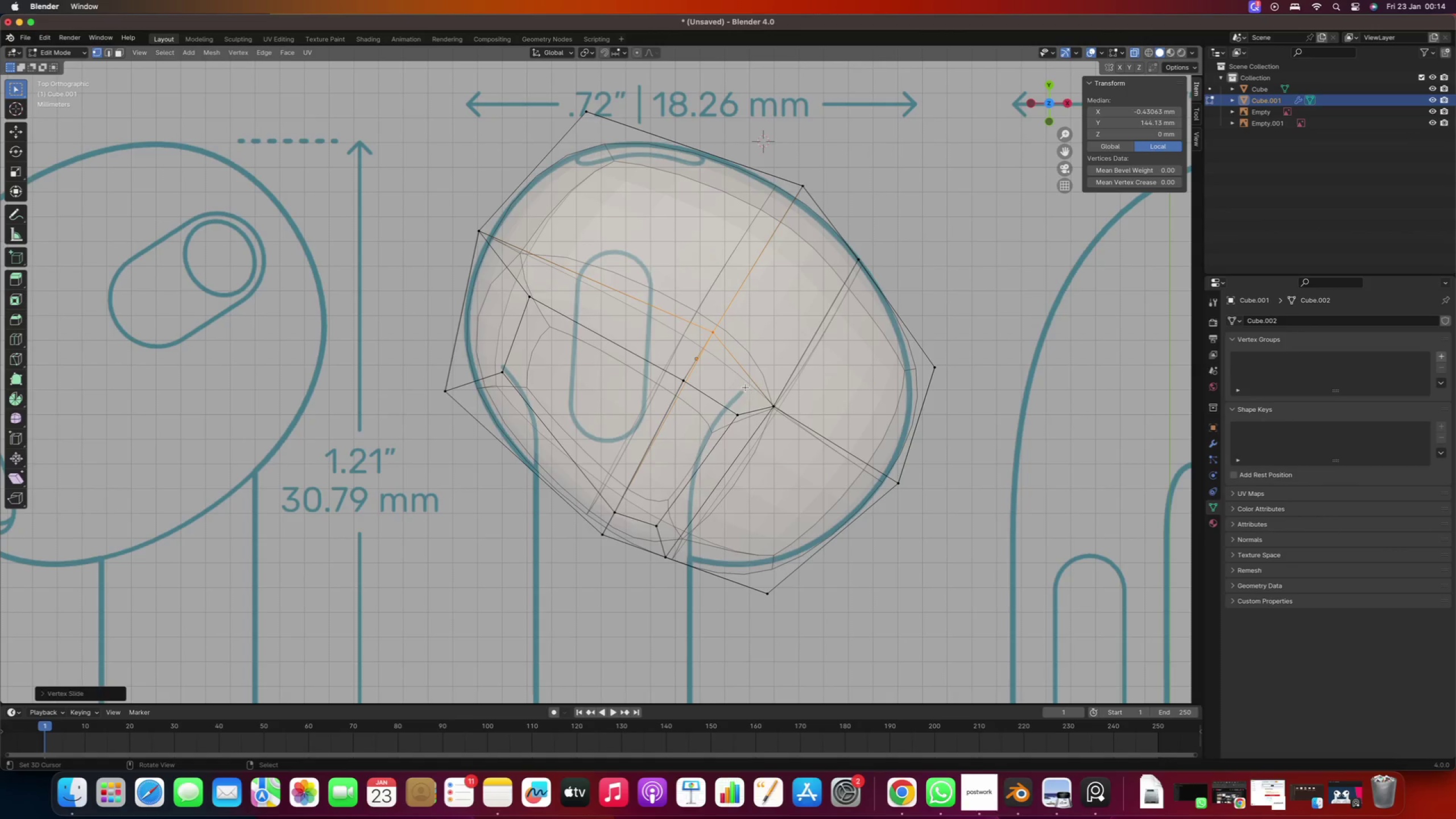 
right_click([745, 383])
 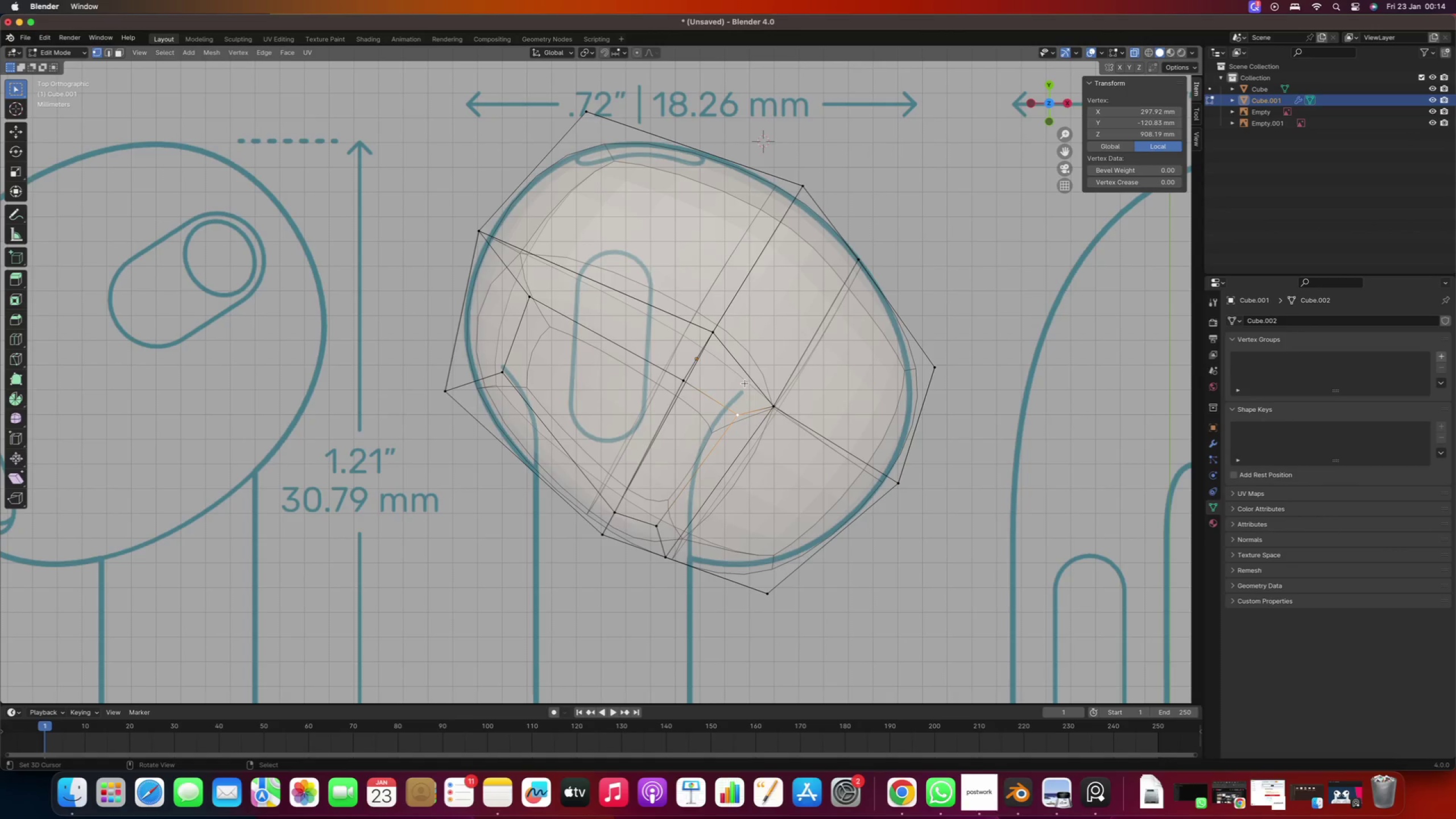 
left_click_drag(start_coordinate=[744, 371], to_coordinate=[812, 430])
 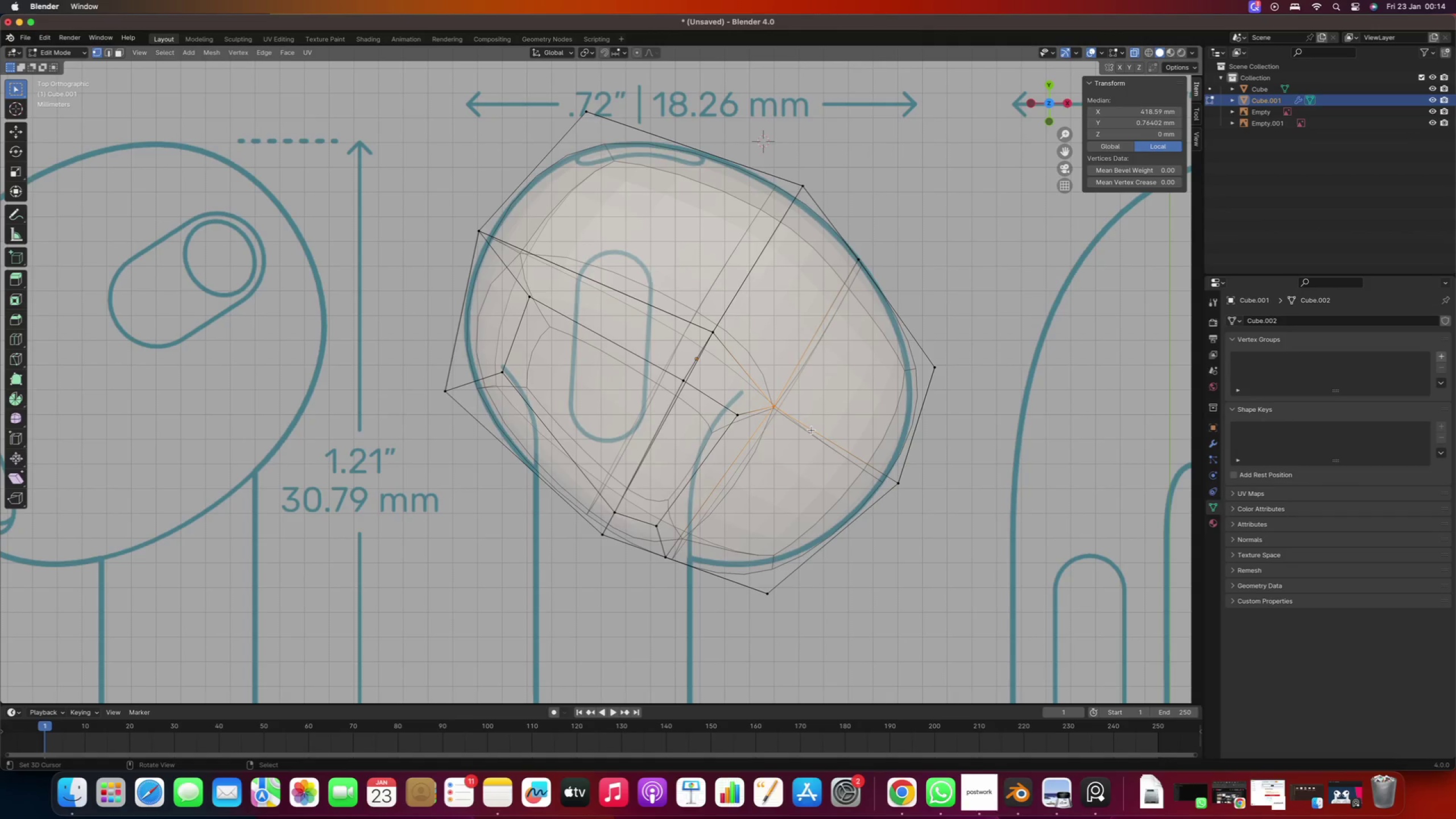 
type(gg)
 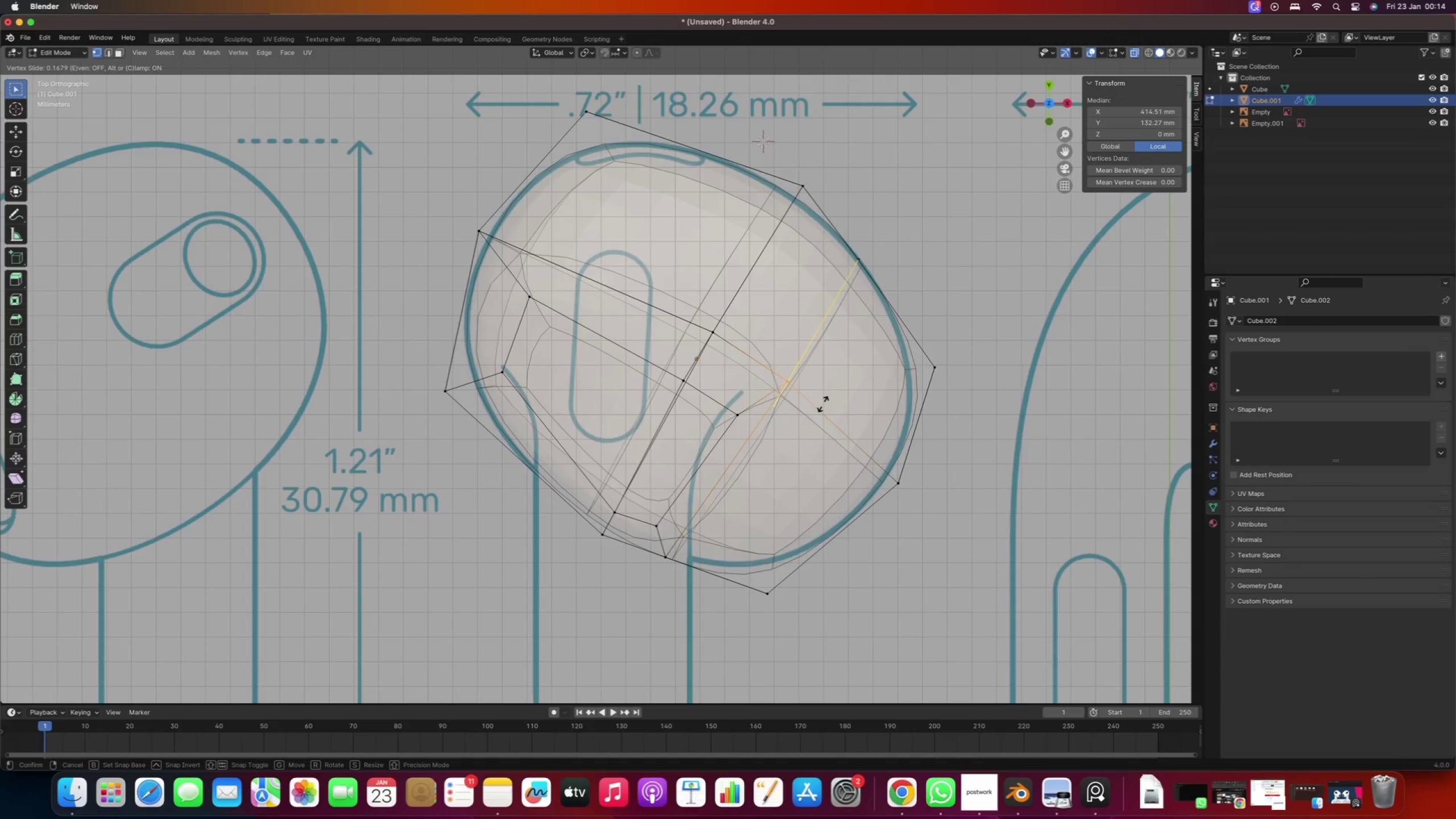 
left_click([824, 403])
 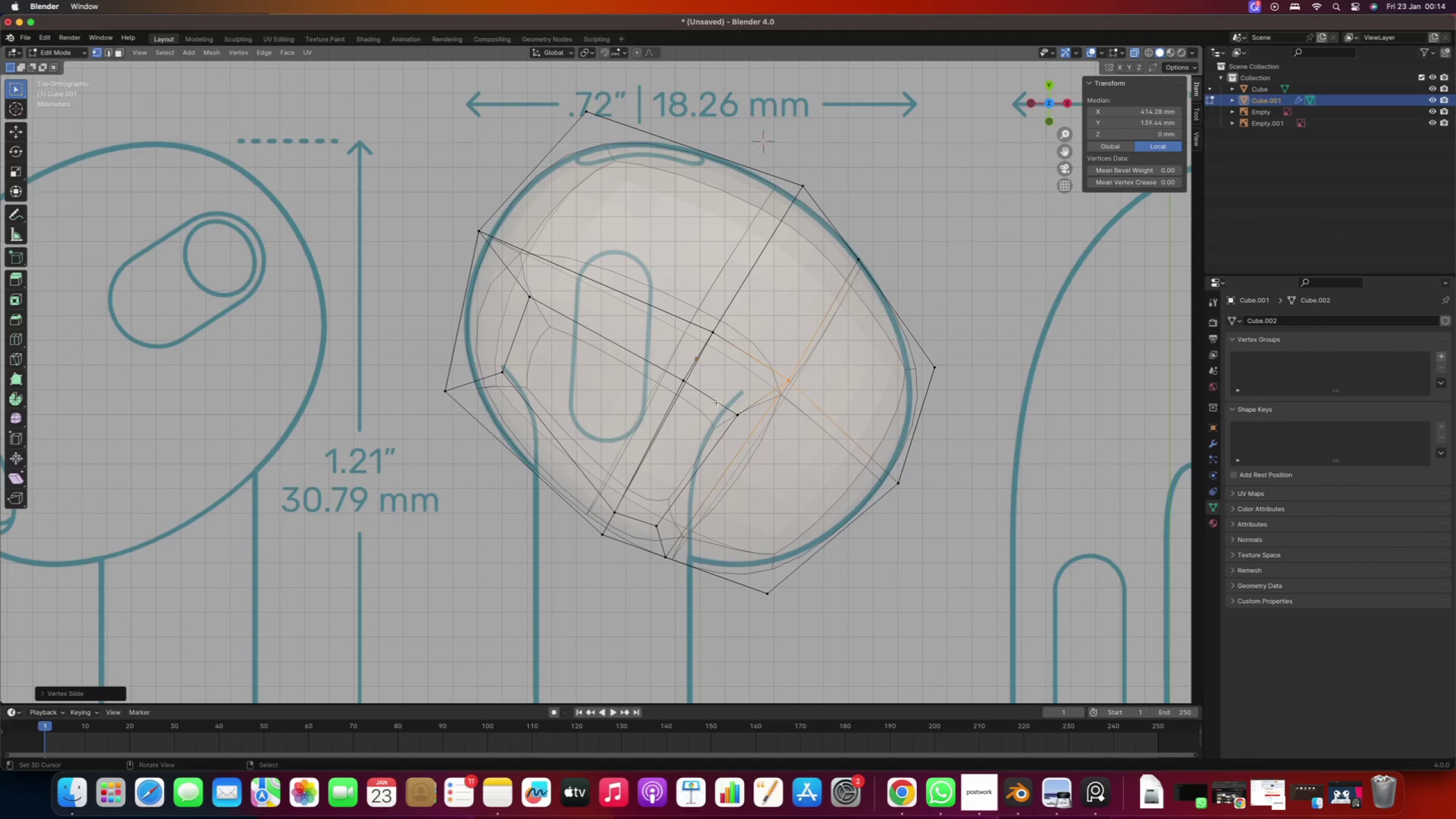 
right_click([715, 399])
 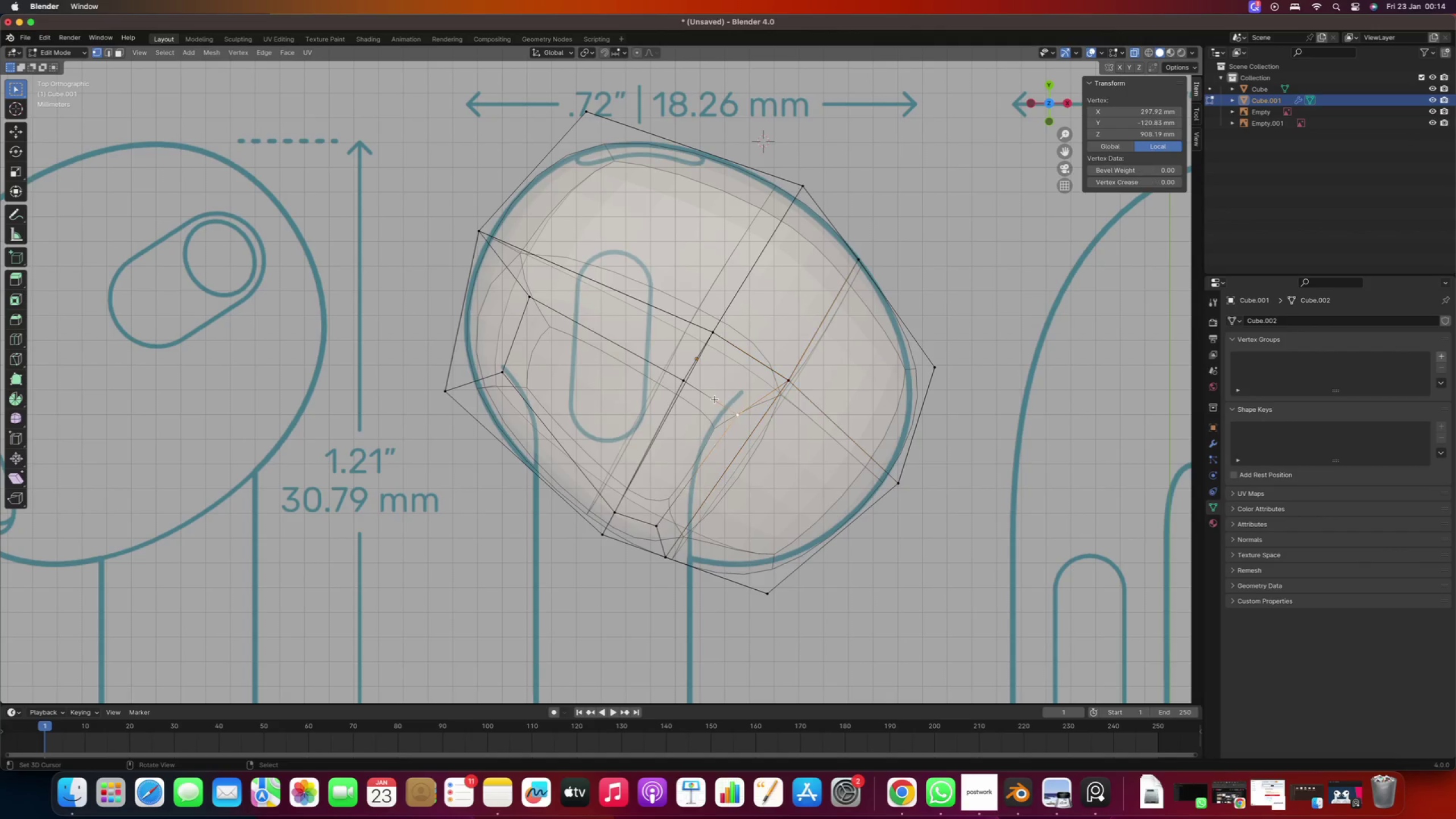 
left_click_drag(start_coordinate=[713, 393], to_coordinate=[751, 436])
 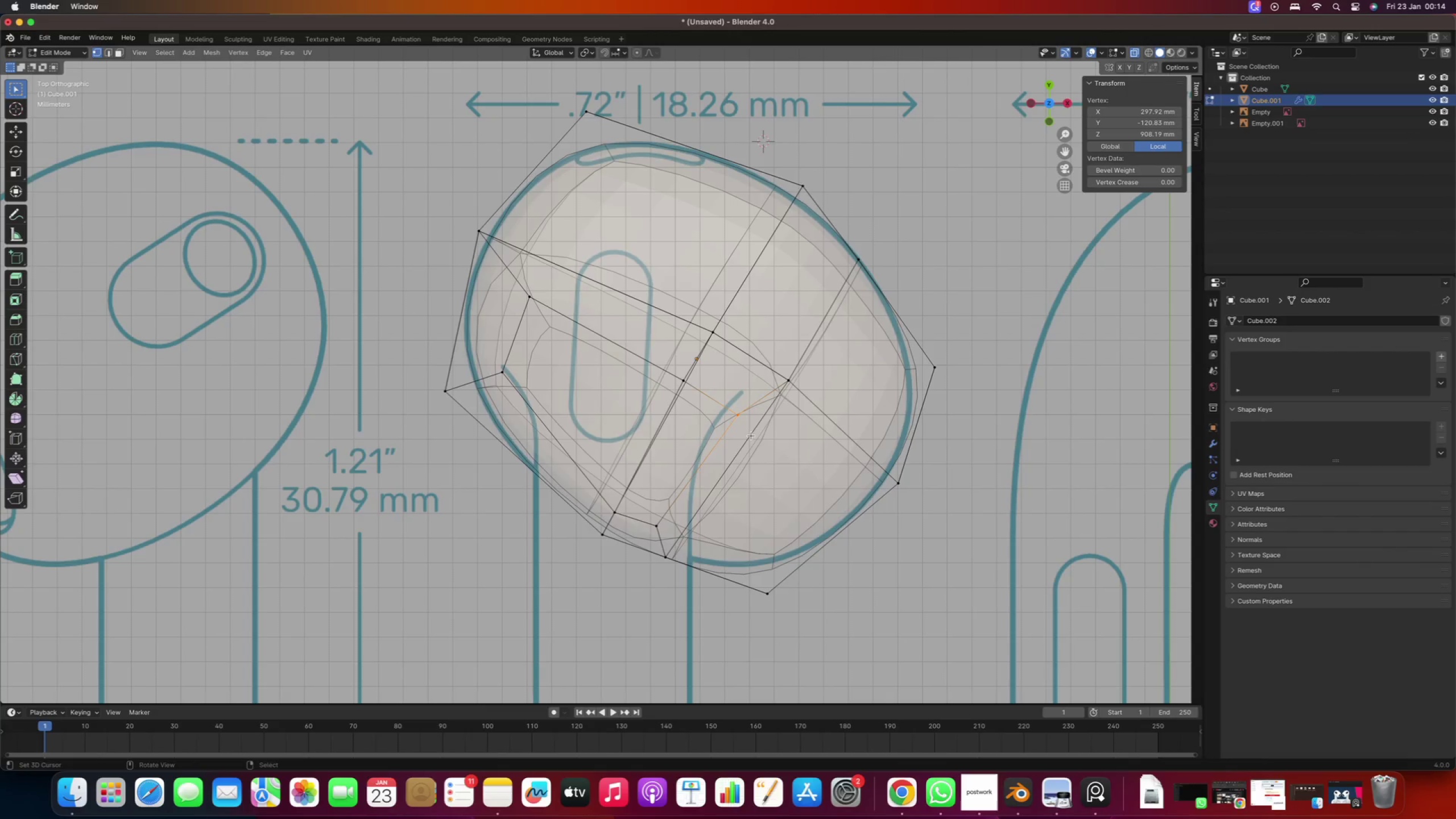 
key(G)
 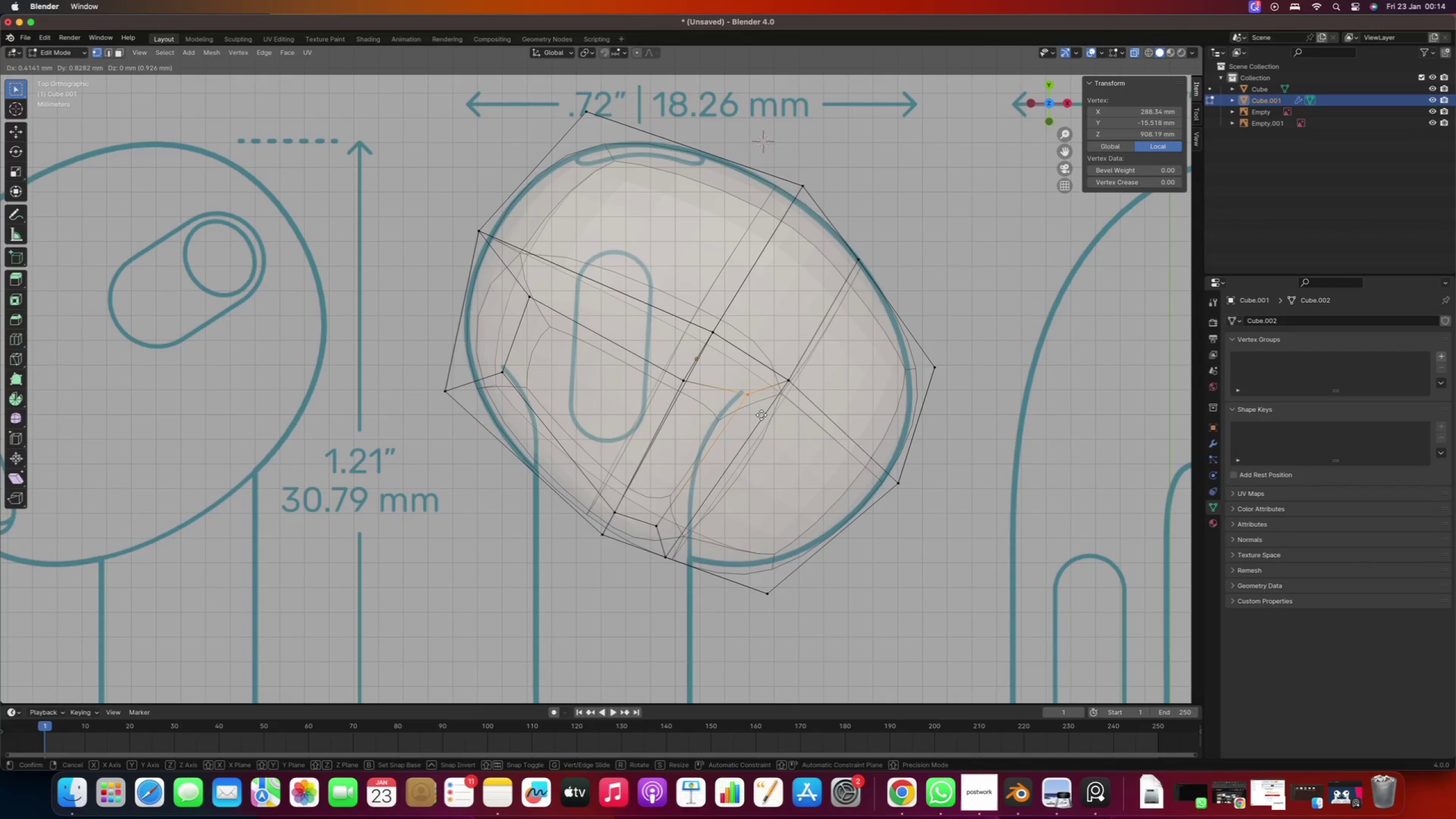 
right_click([758, 421])
 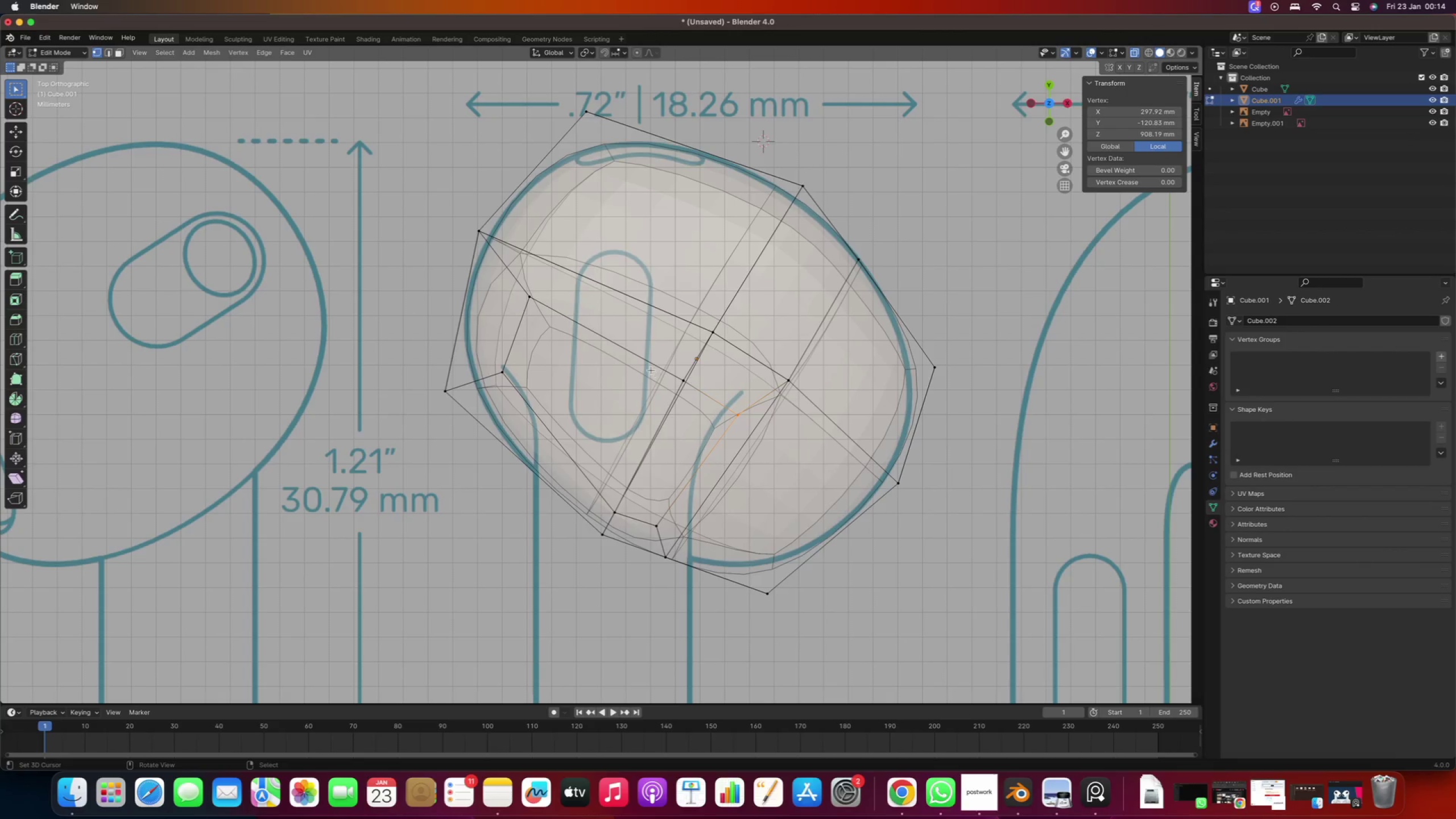 
right_click([653, 359])
 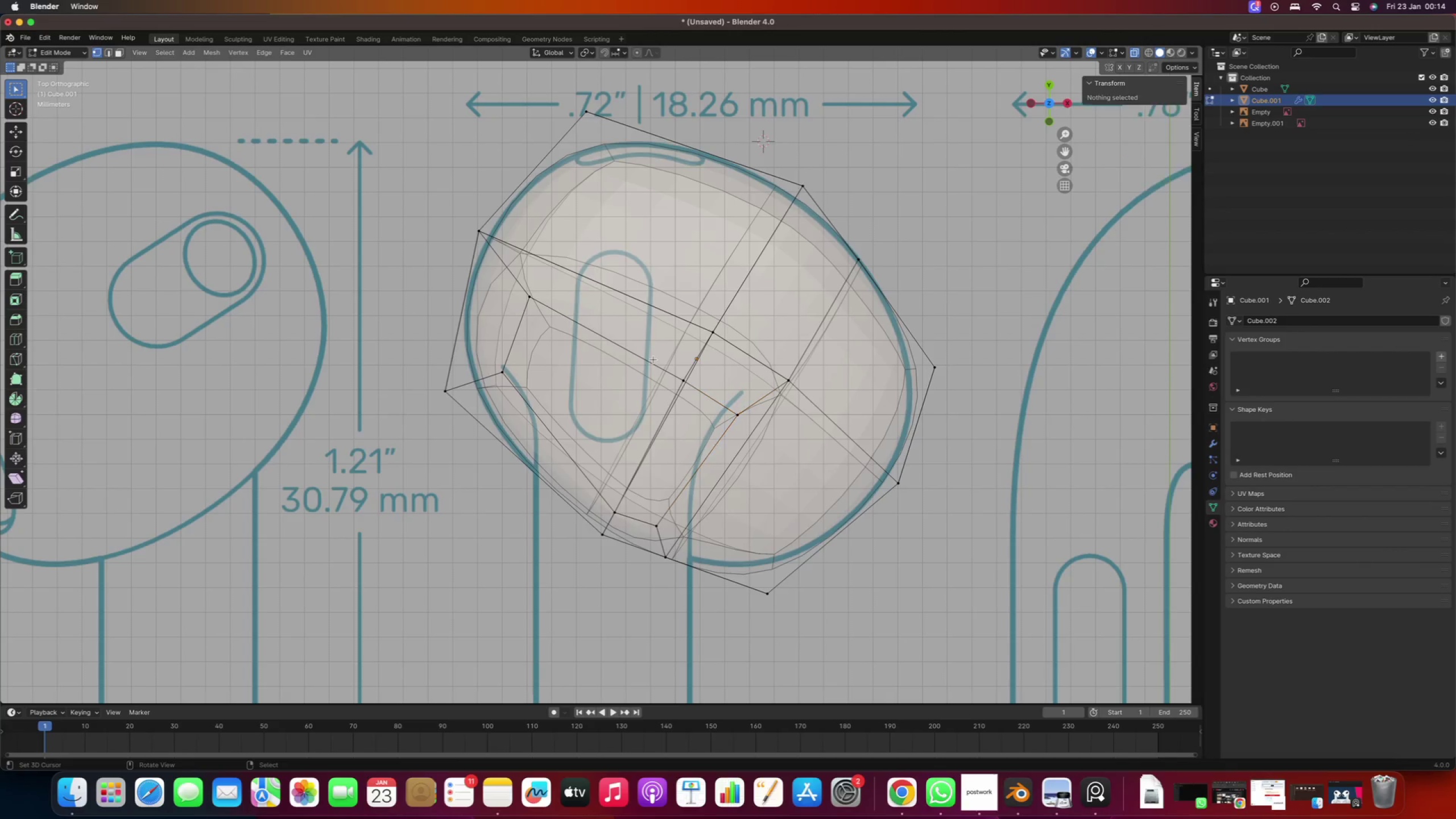 
left_click_drag(start_coordinate=[652, 347], to_coordinate=[691, 403])
 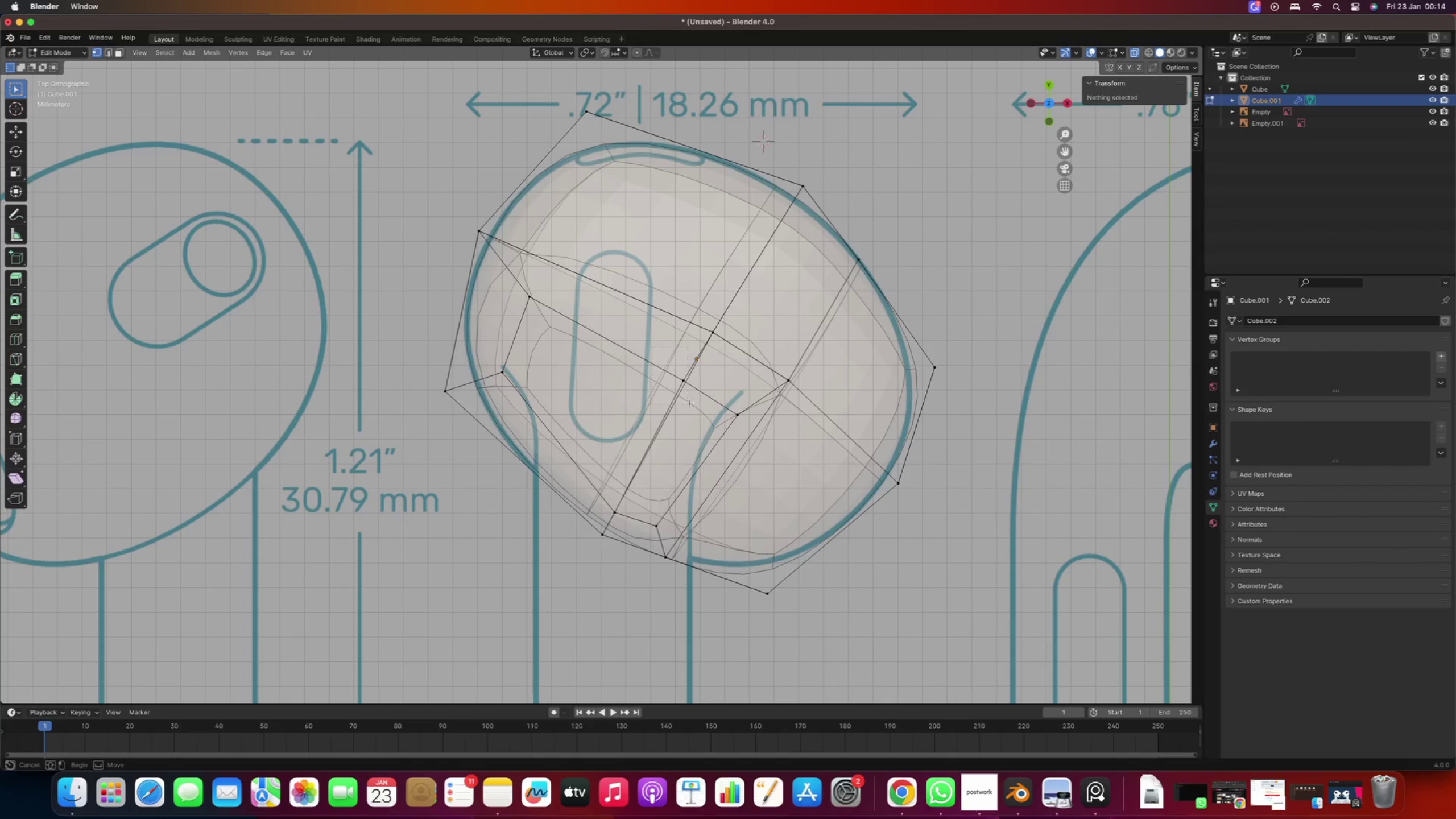 
hold_key(key=ShiftRight, duration=1.16)
left_click_drag(start_coordinate=[709, 403], to_coordinate=[756, 429])
 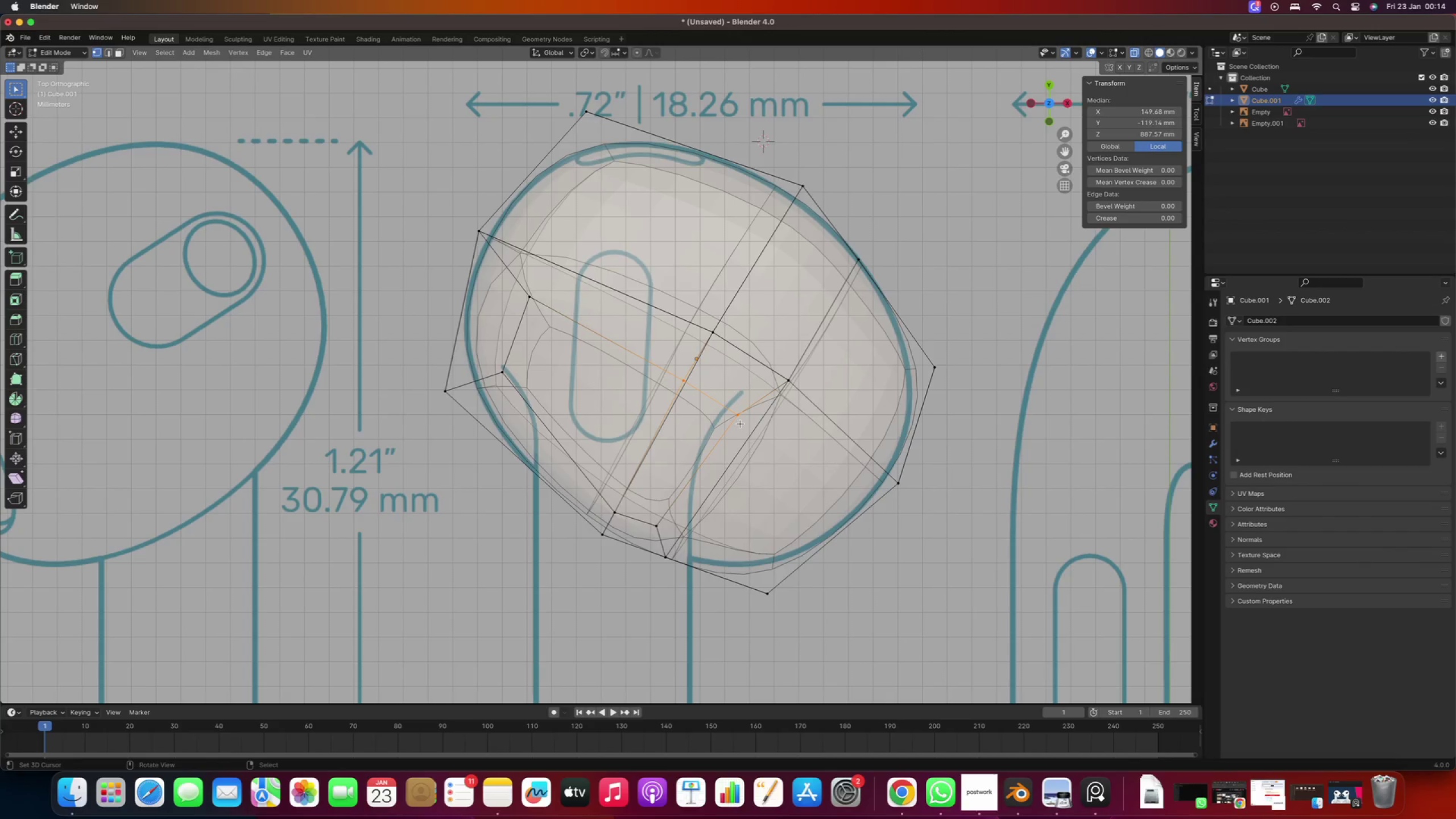 
key(G)
 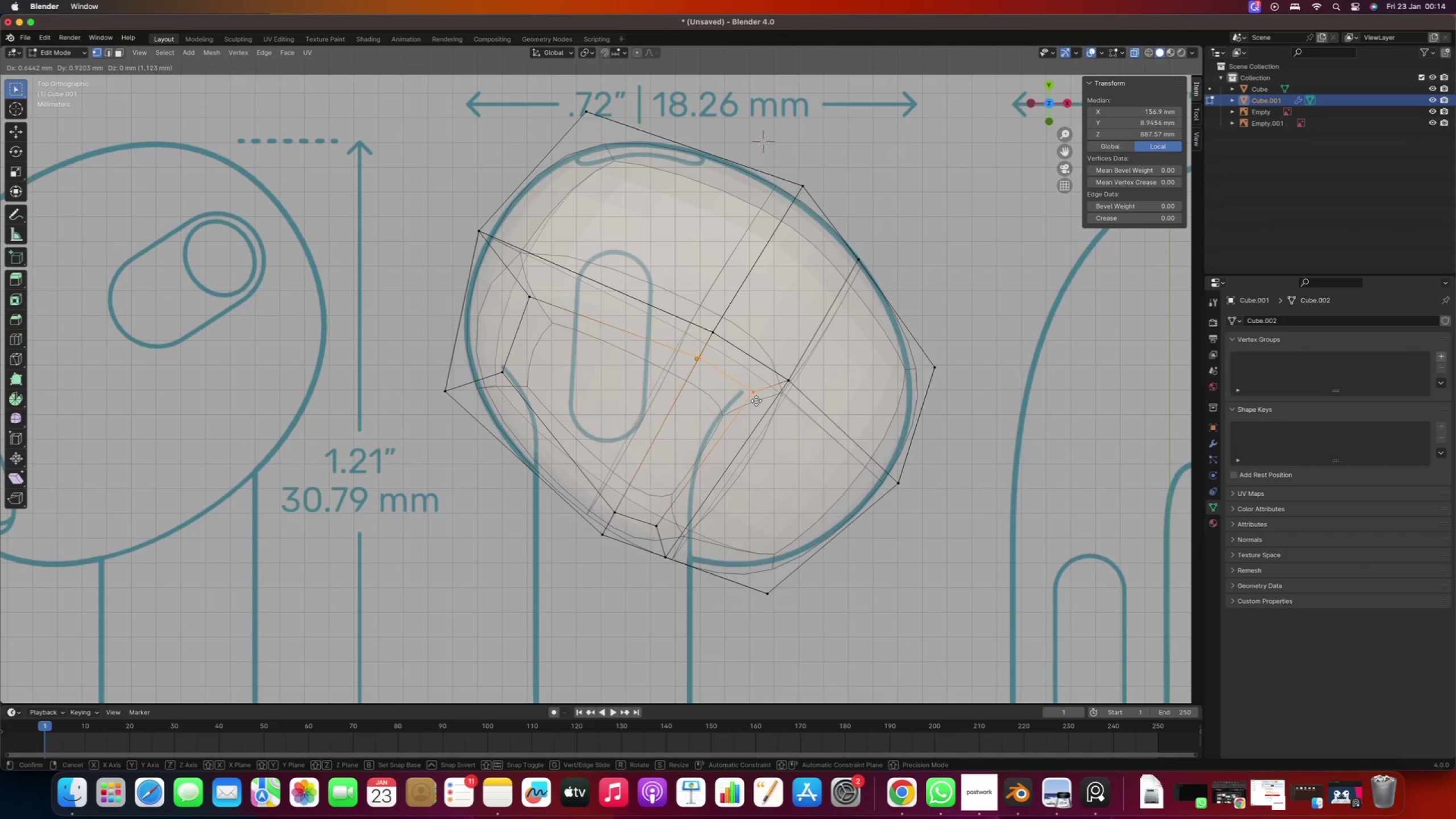 
left_click([756, 401])
 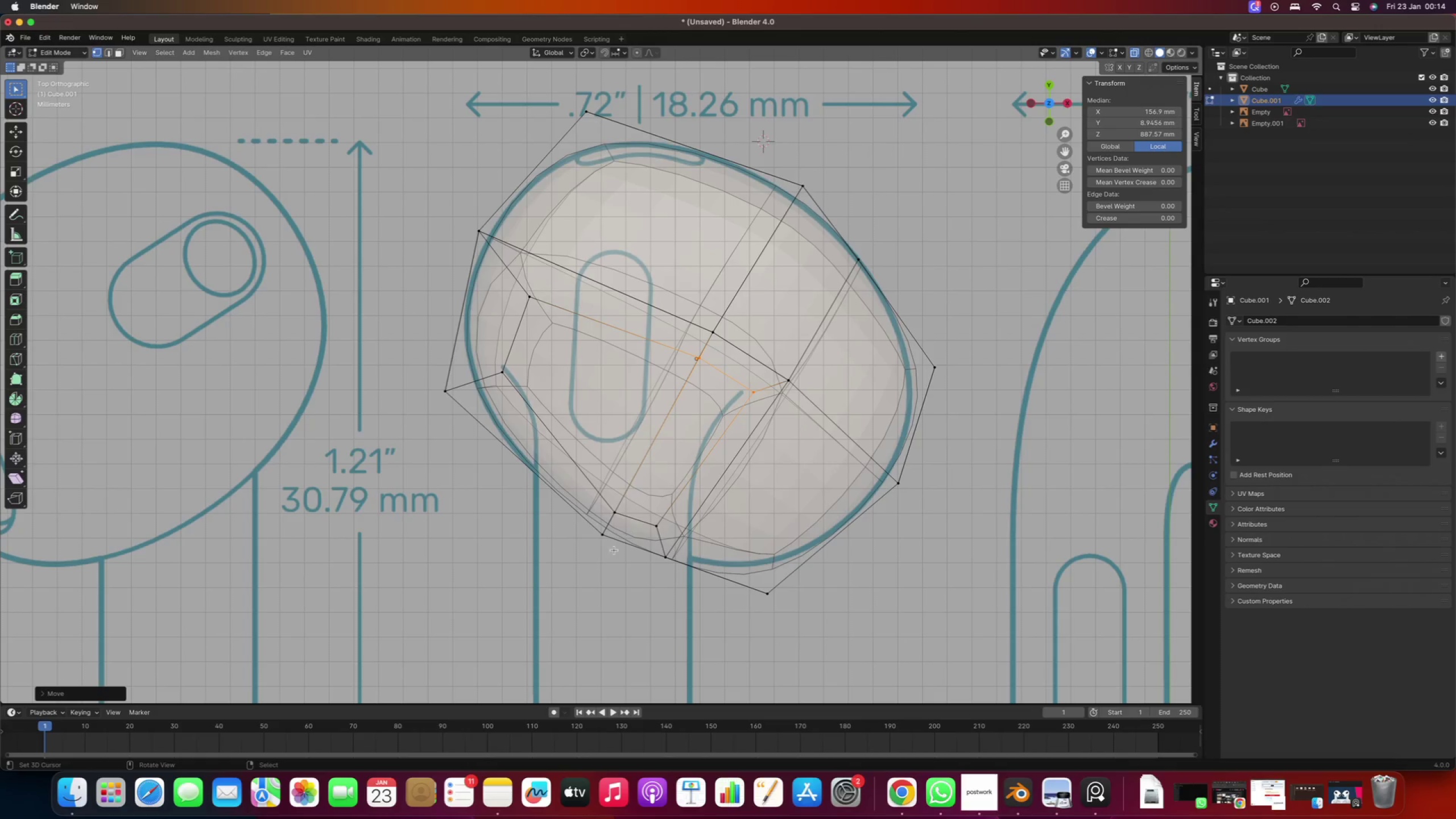 
left_click_drag(start_coordinate=[597, 490], to_coordinate=[626, 516])
 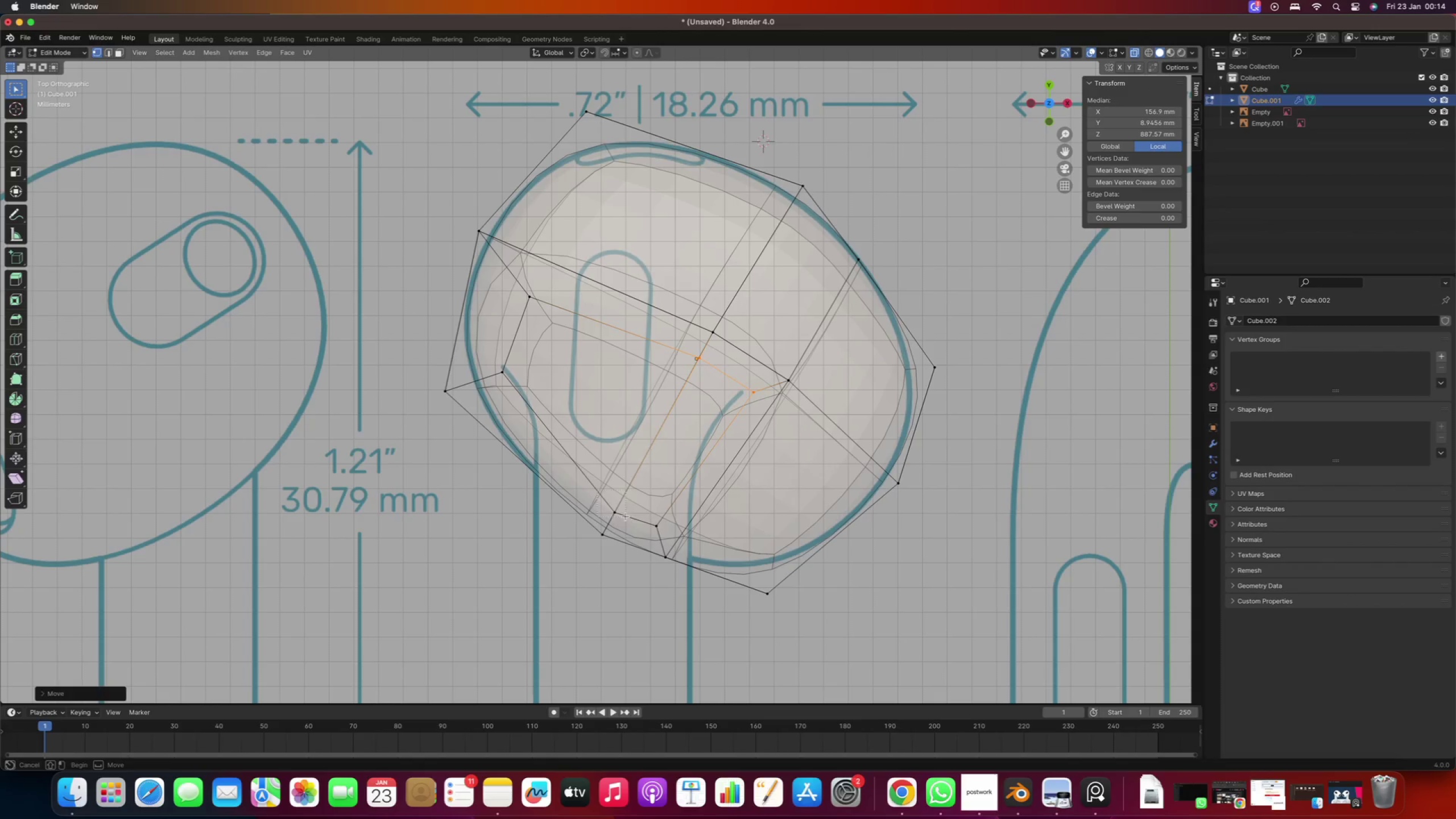 
hold_key(key=ShiftRight, duration=1.72)
double_click([648, 510])
 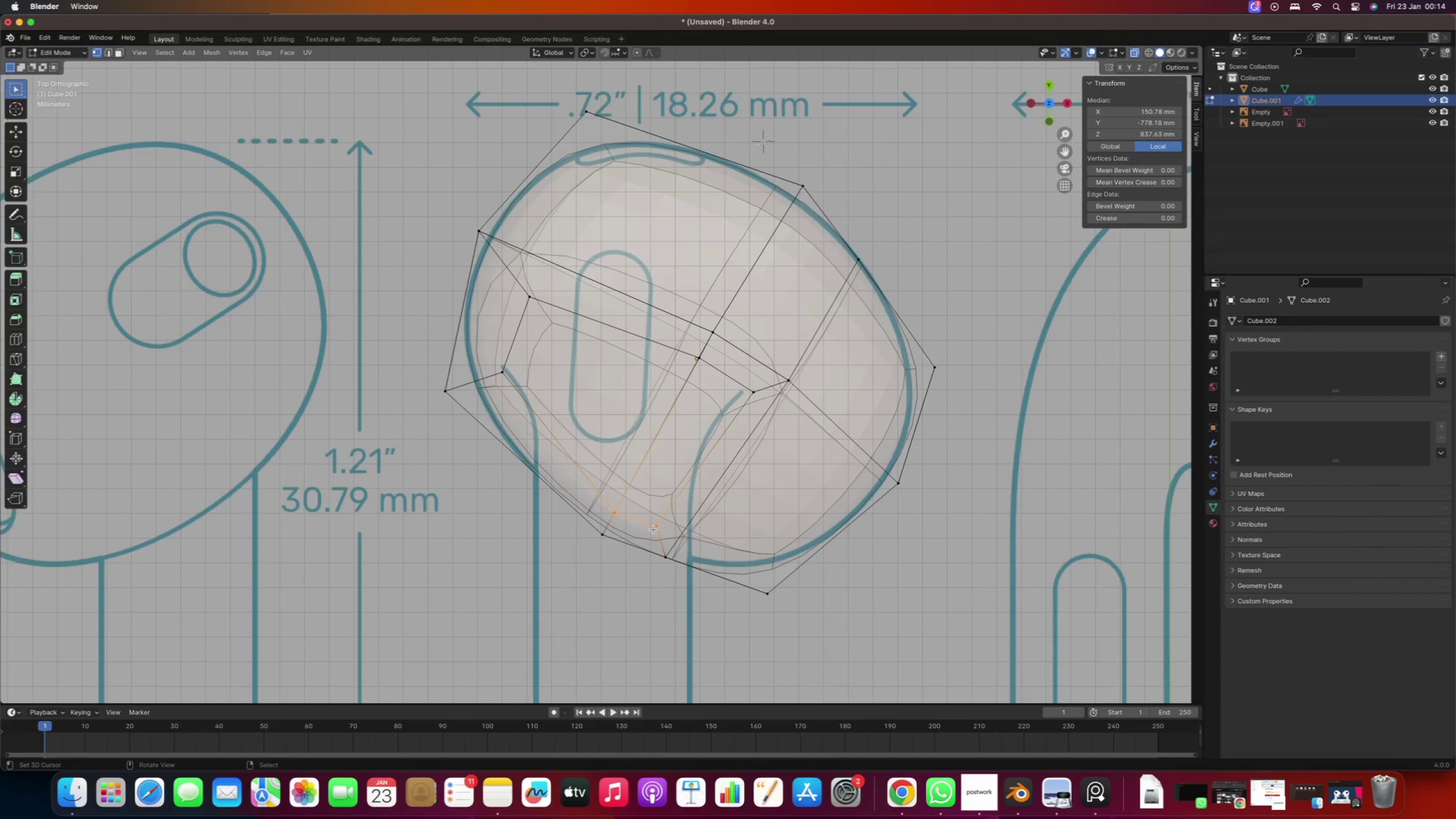 
left_click_drag(start_coordinate=[643, 507], to_coordinate=[661, 530])
 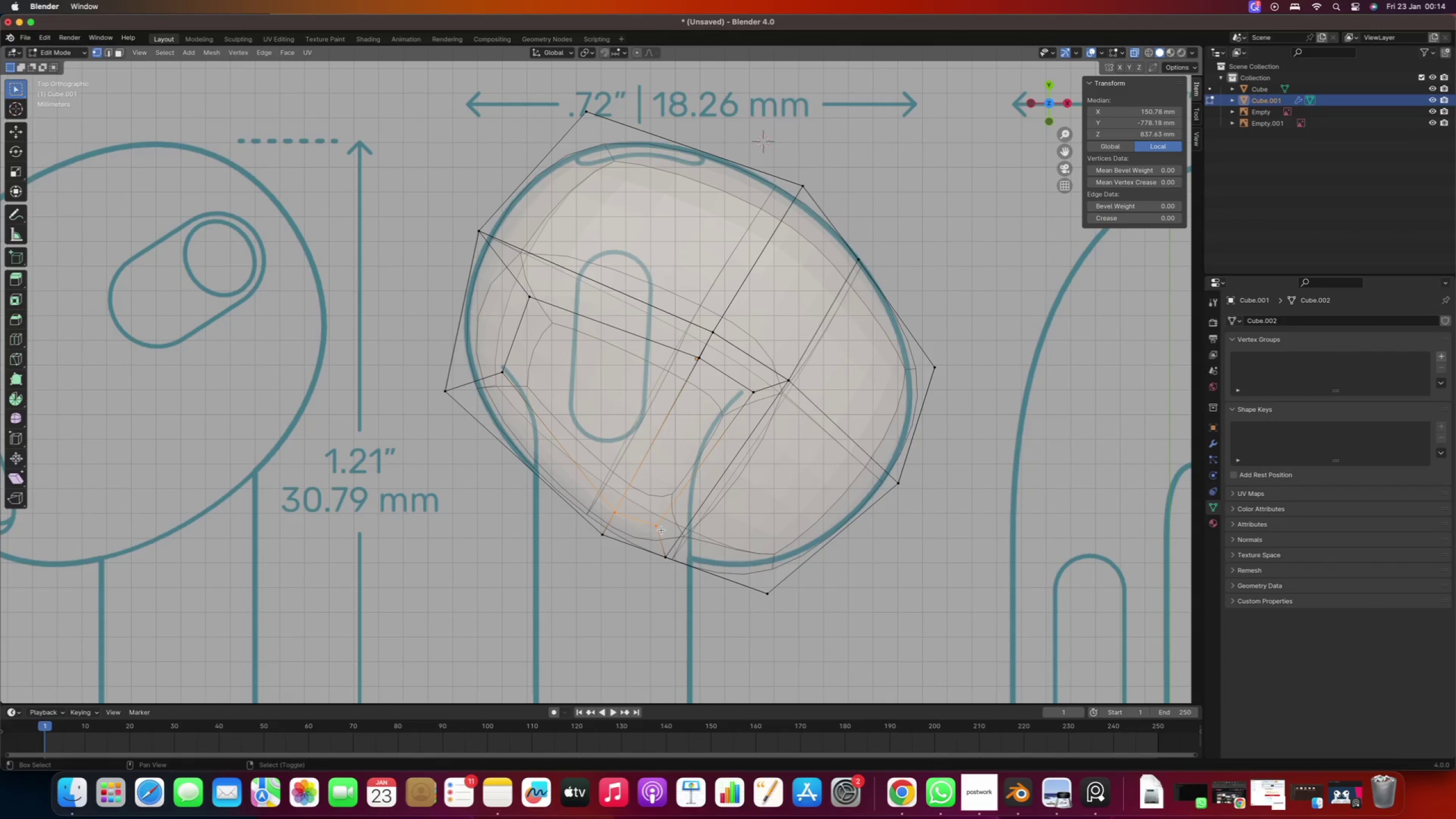 
key(F)
 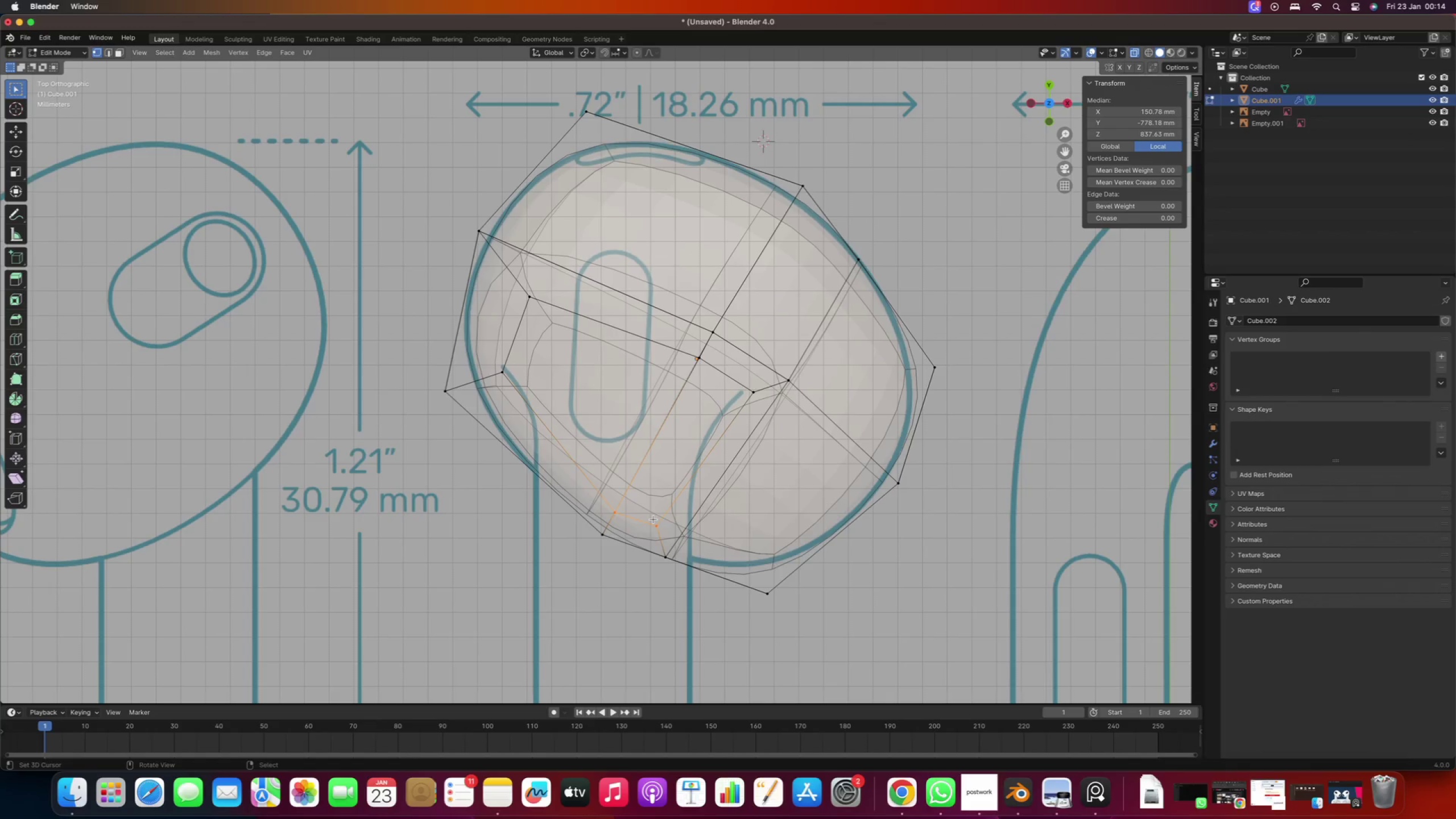 
type(ggg)
 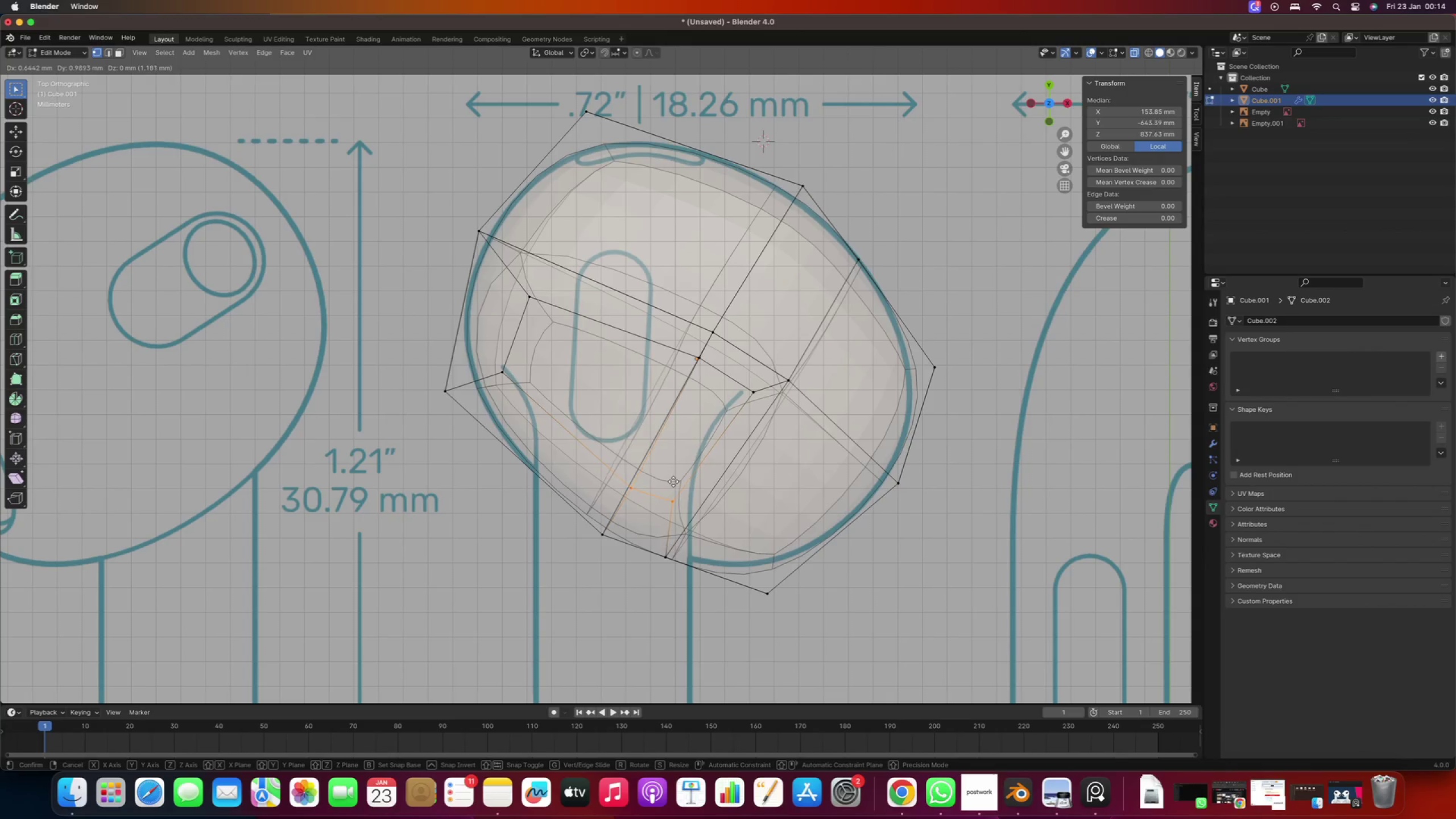 
key(G)
 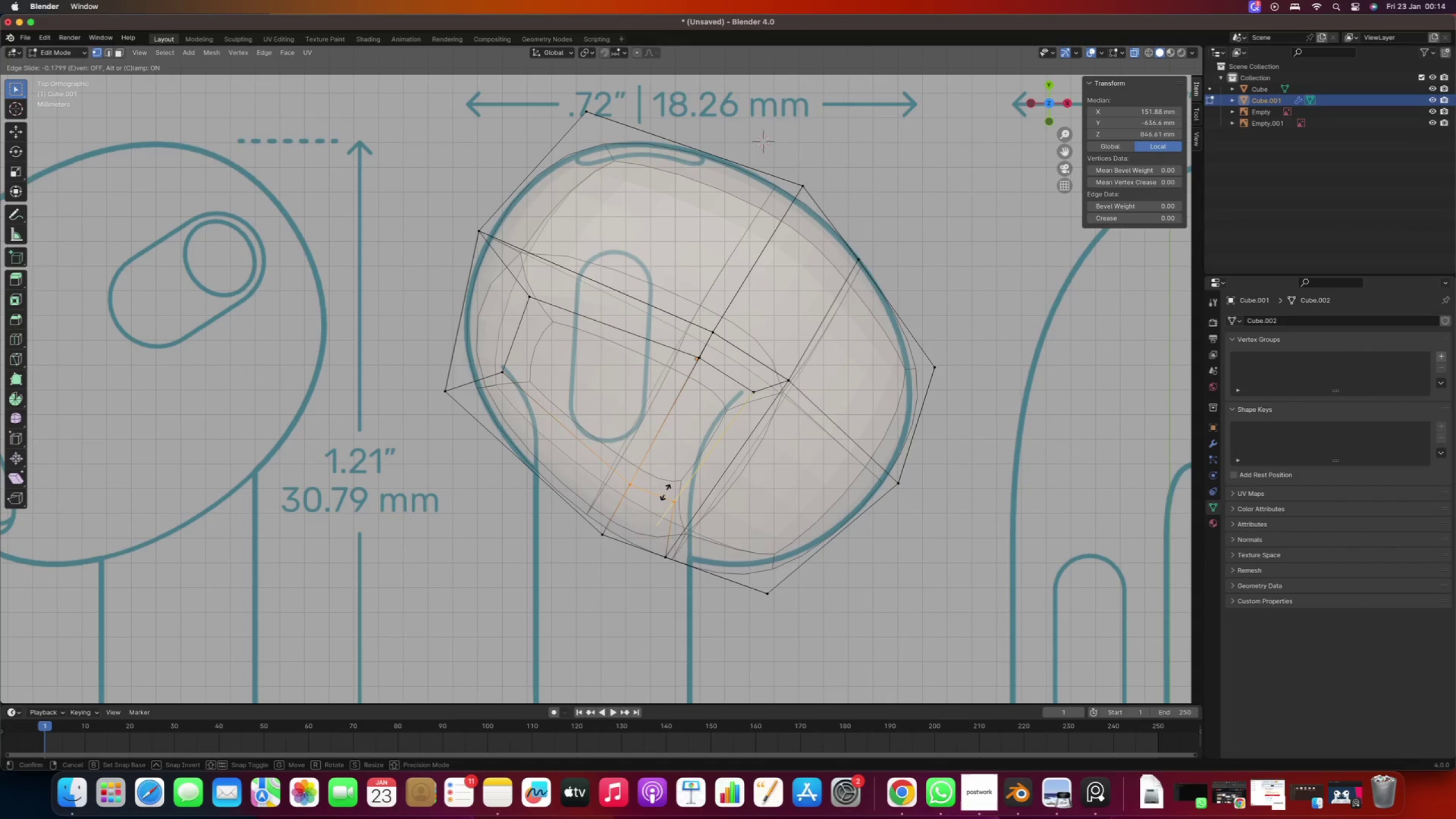 
left_click([664, 493])
 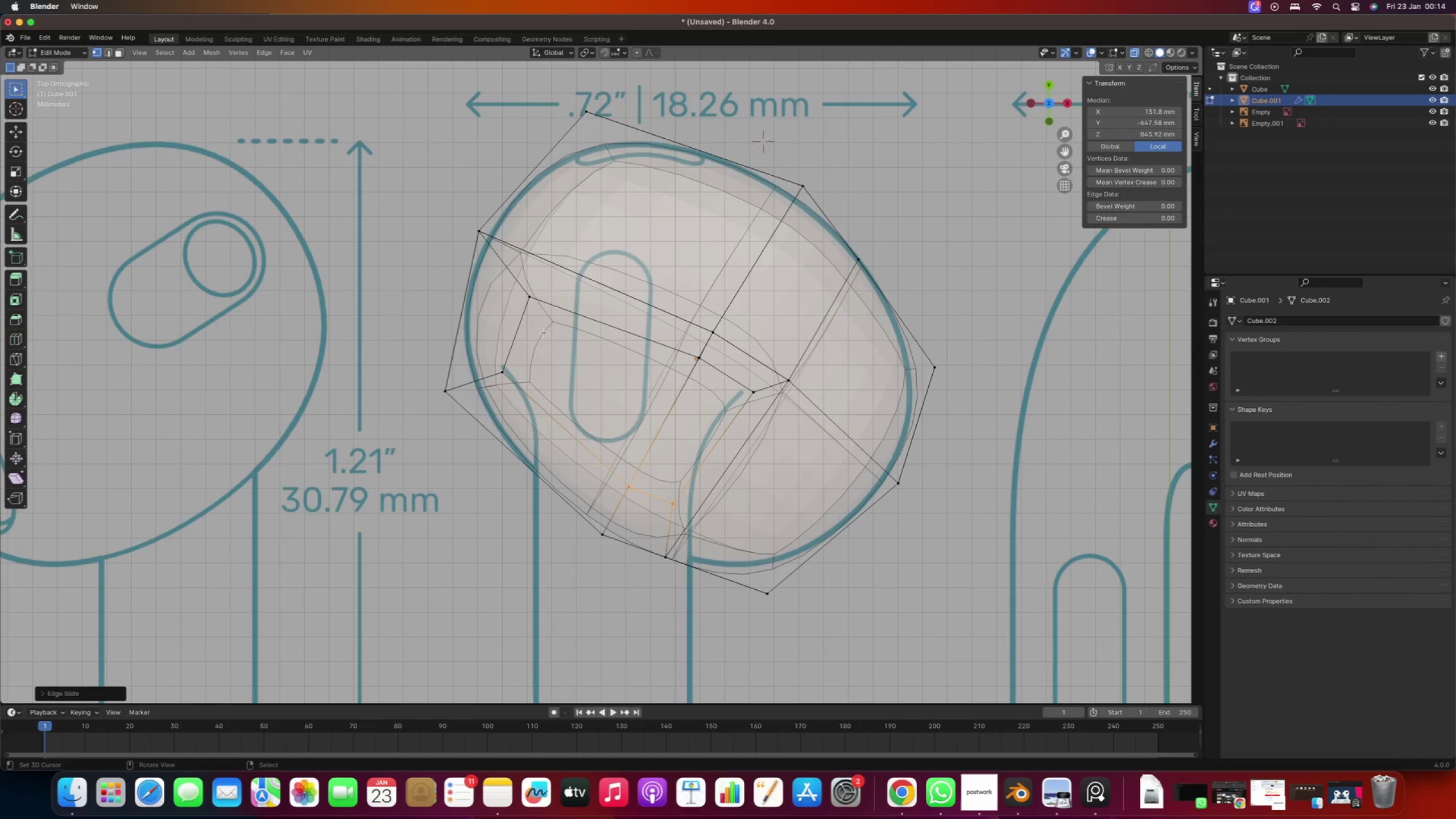 
wait(6.35)
 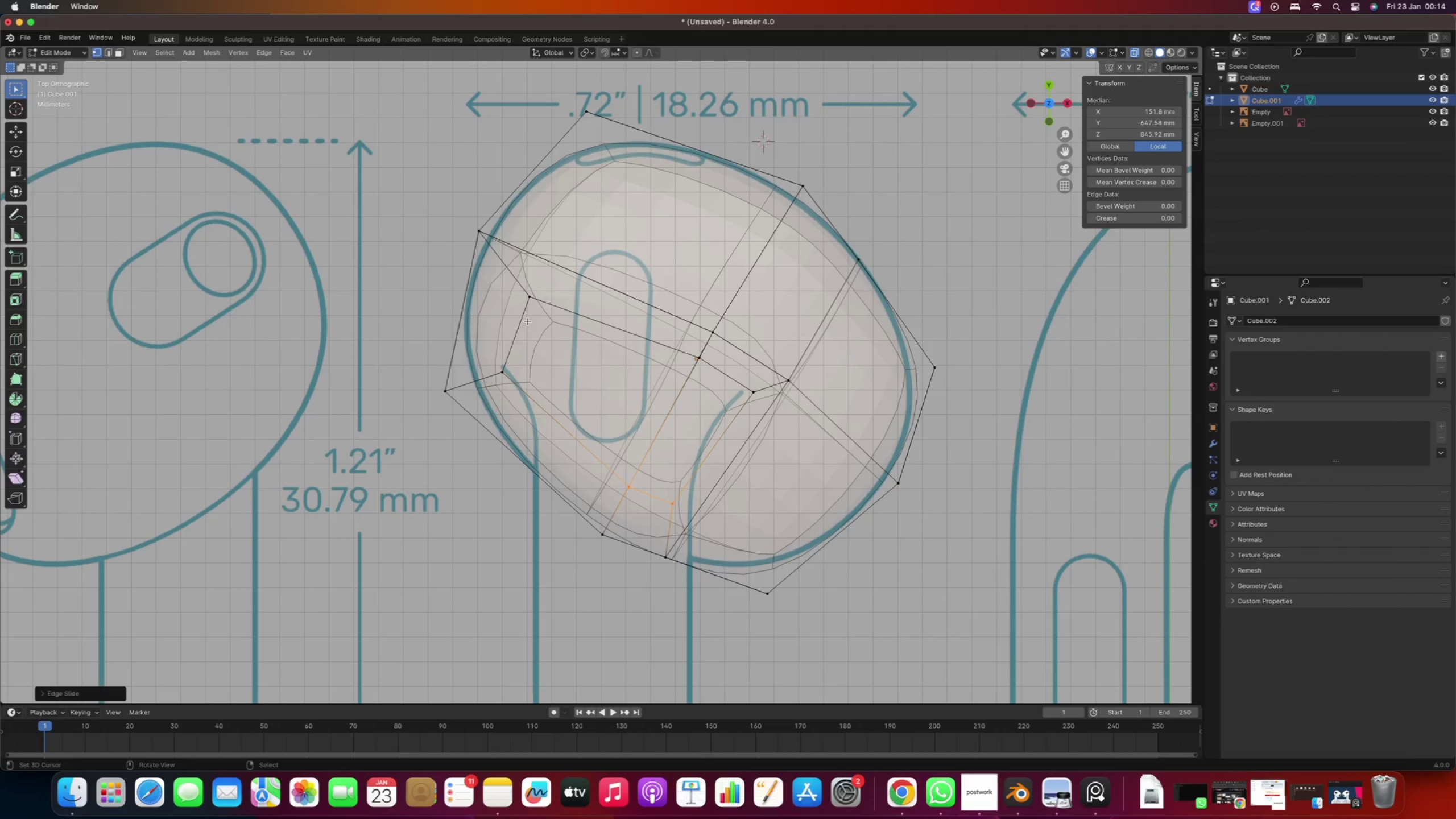 
key(3)
 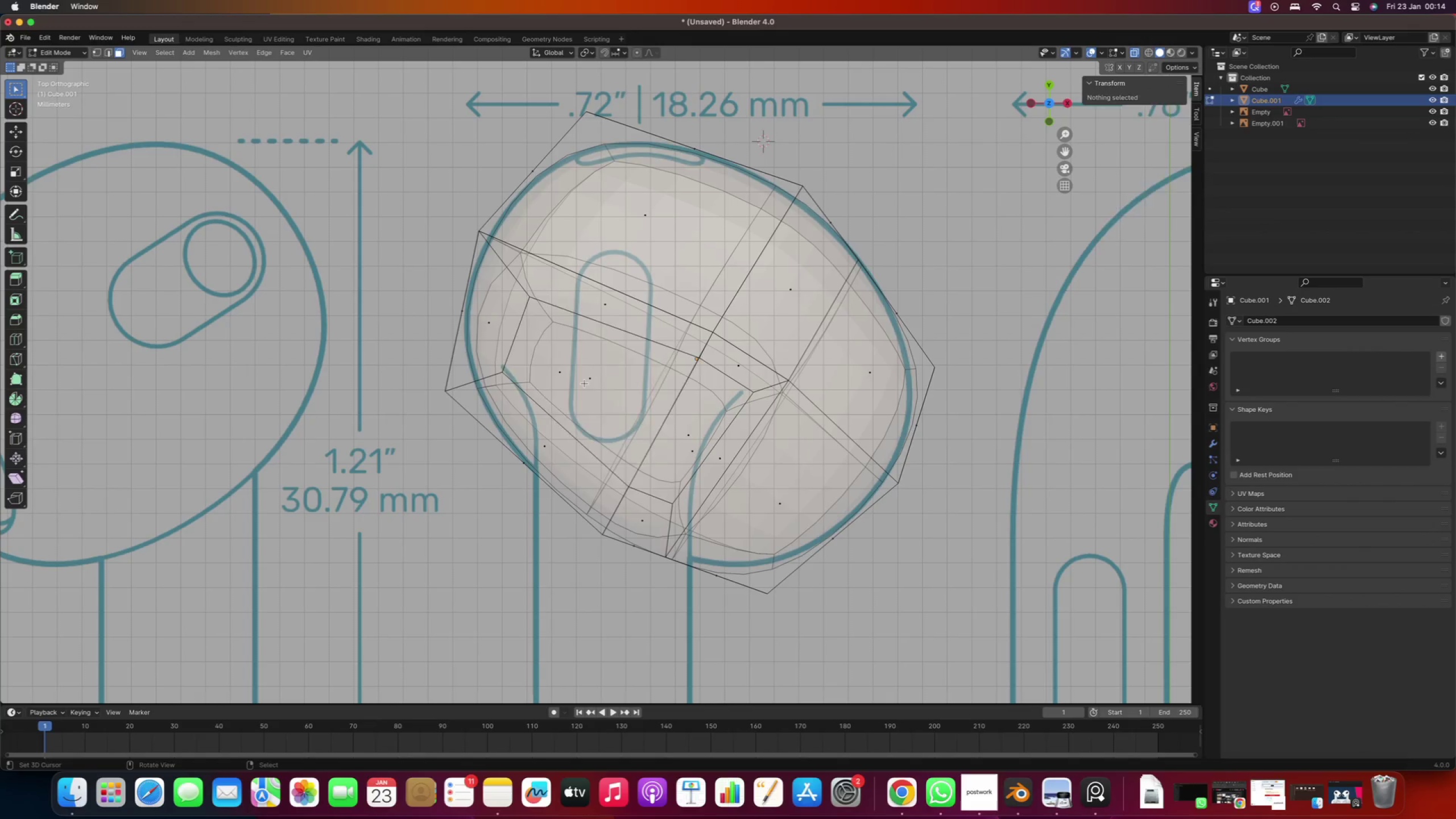 
right_click([585, 383])
 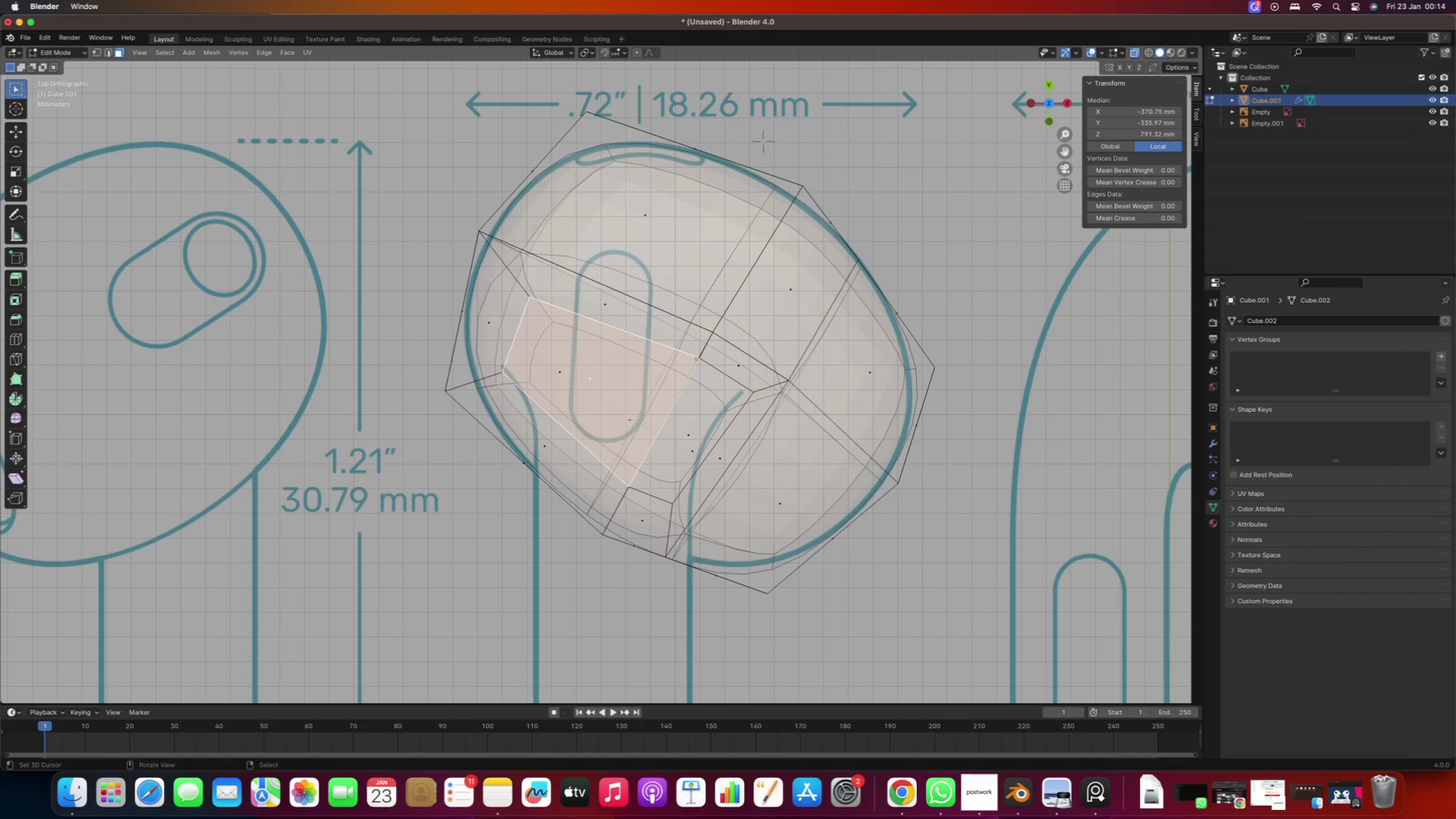 
scroll: coordinate [580, 411], scroll_direction: down, amount: 2.0
 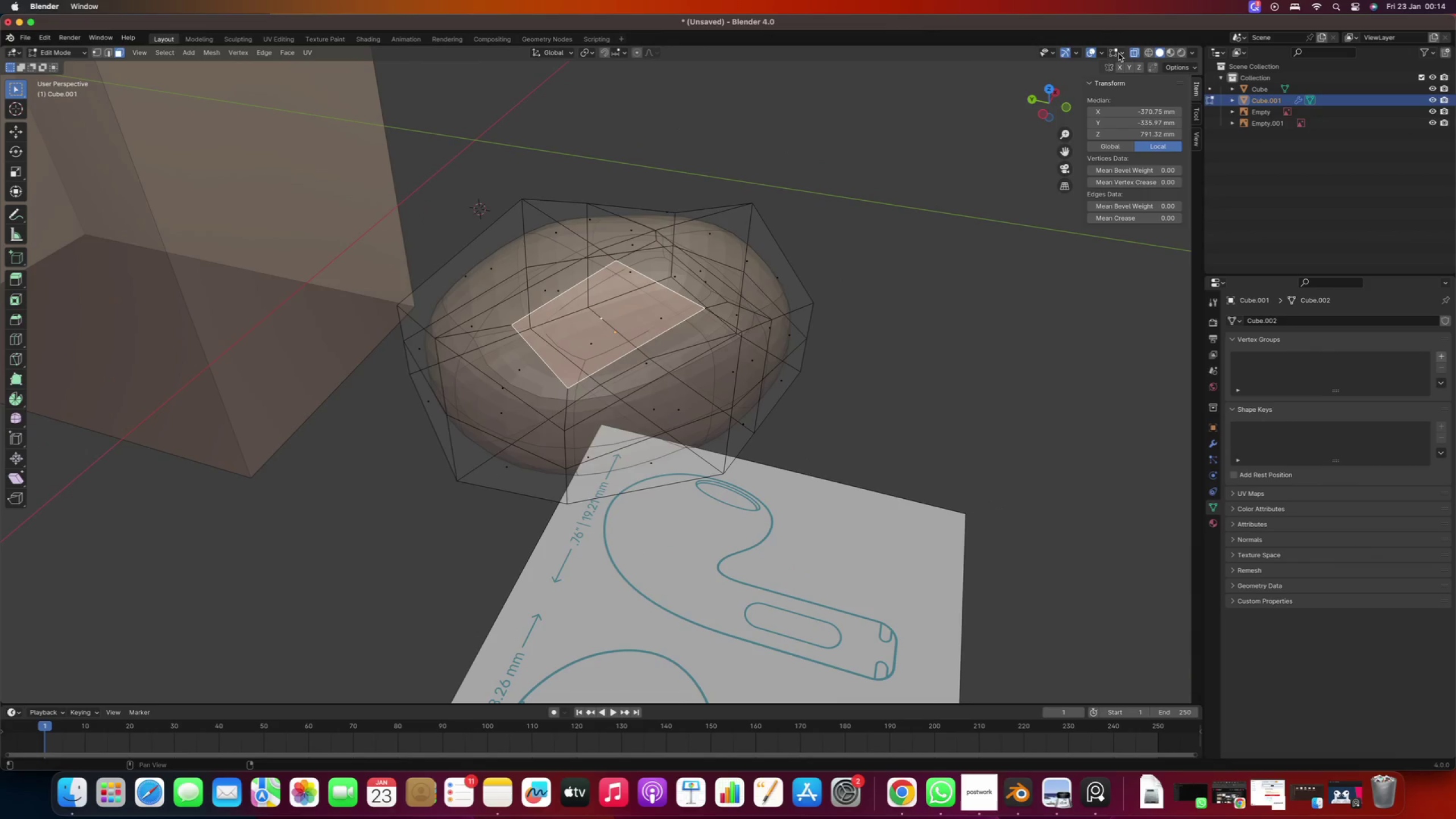 
left_click([1136, 54])
 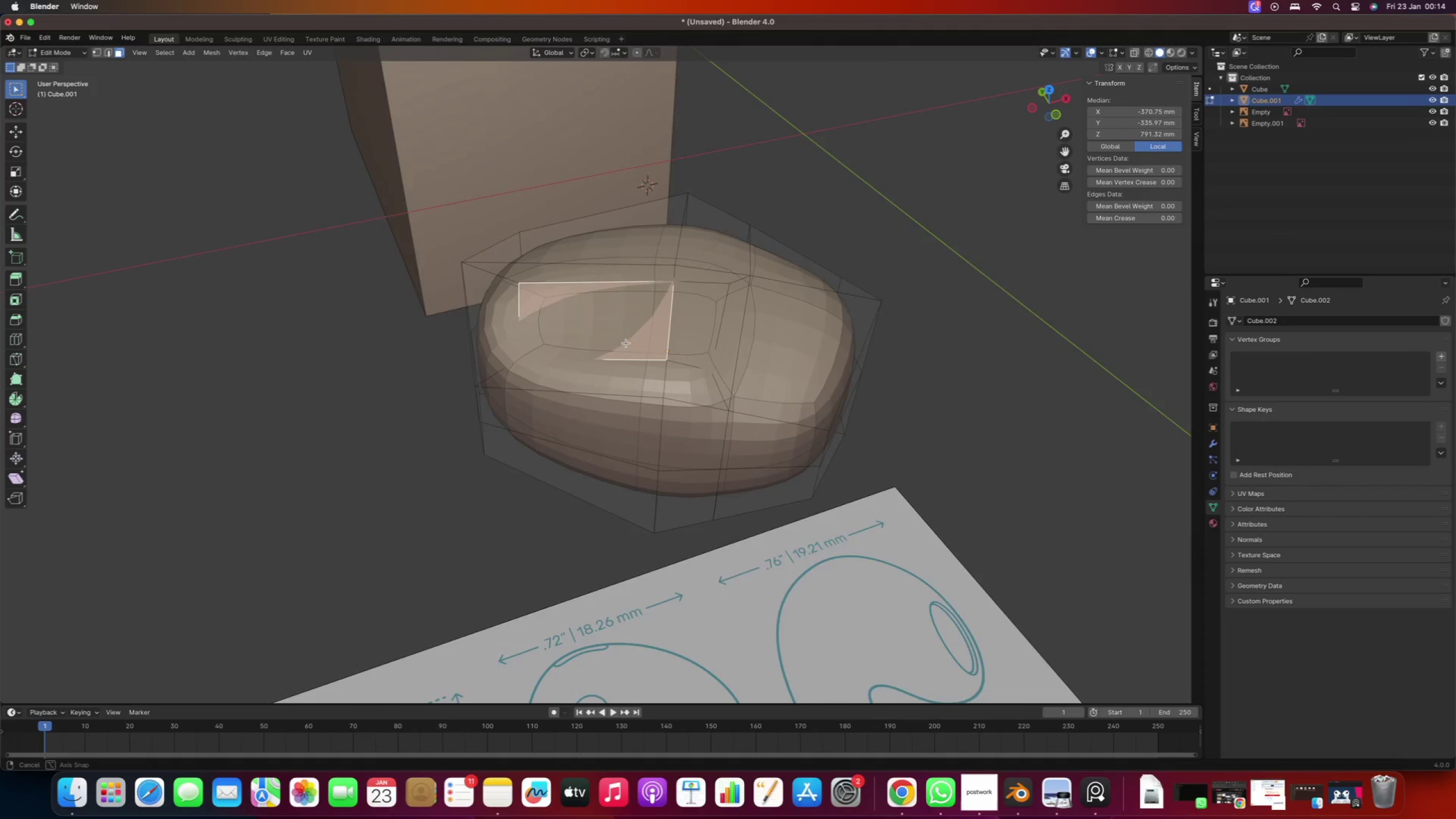 
hold_key(key=ShiftRight, duration=0.82)
right_click([646, 312])
 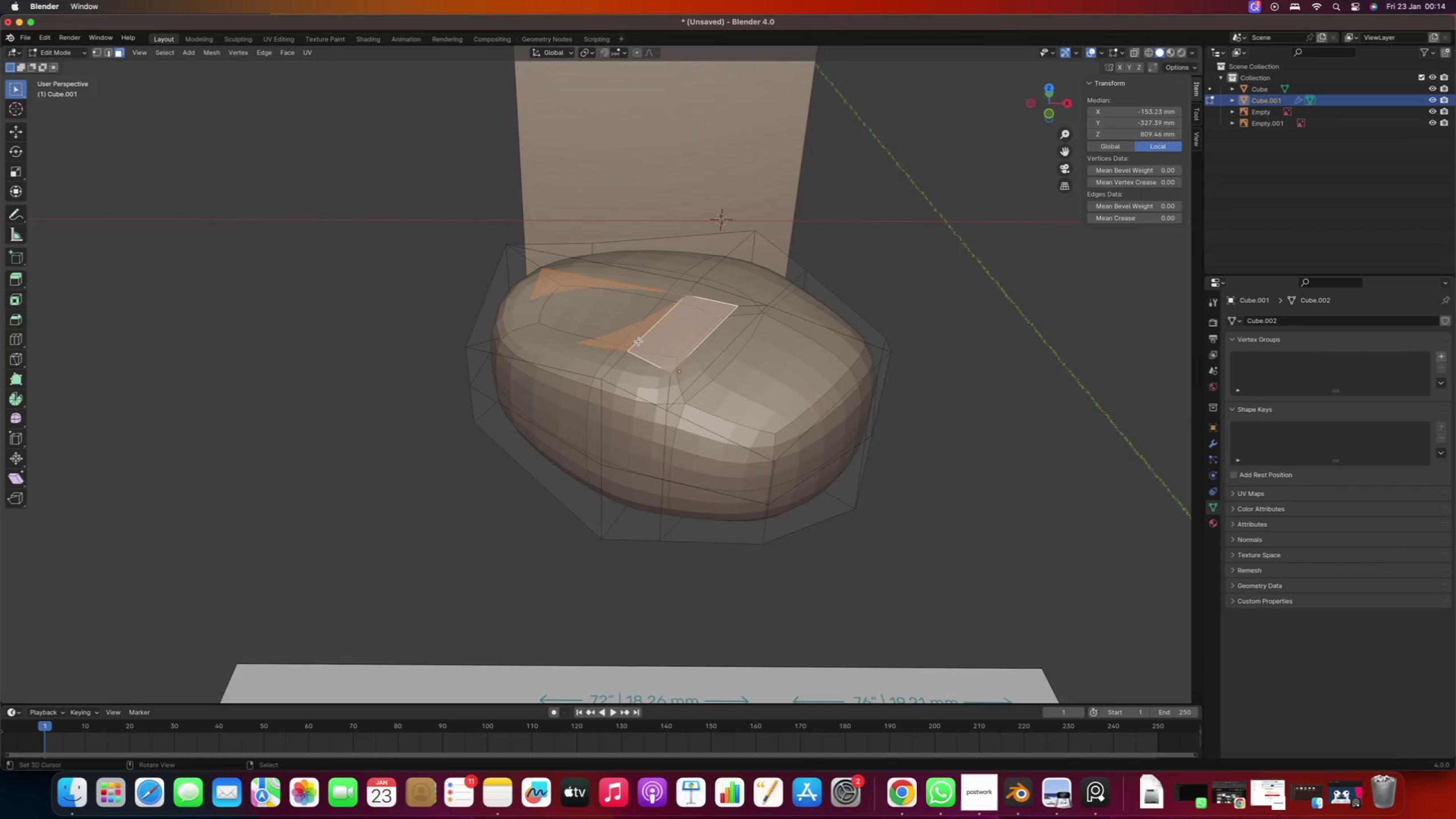 
key(Numpad7)
 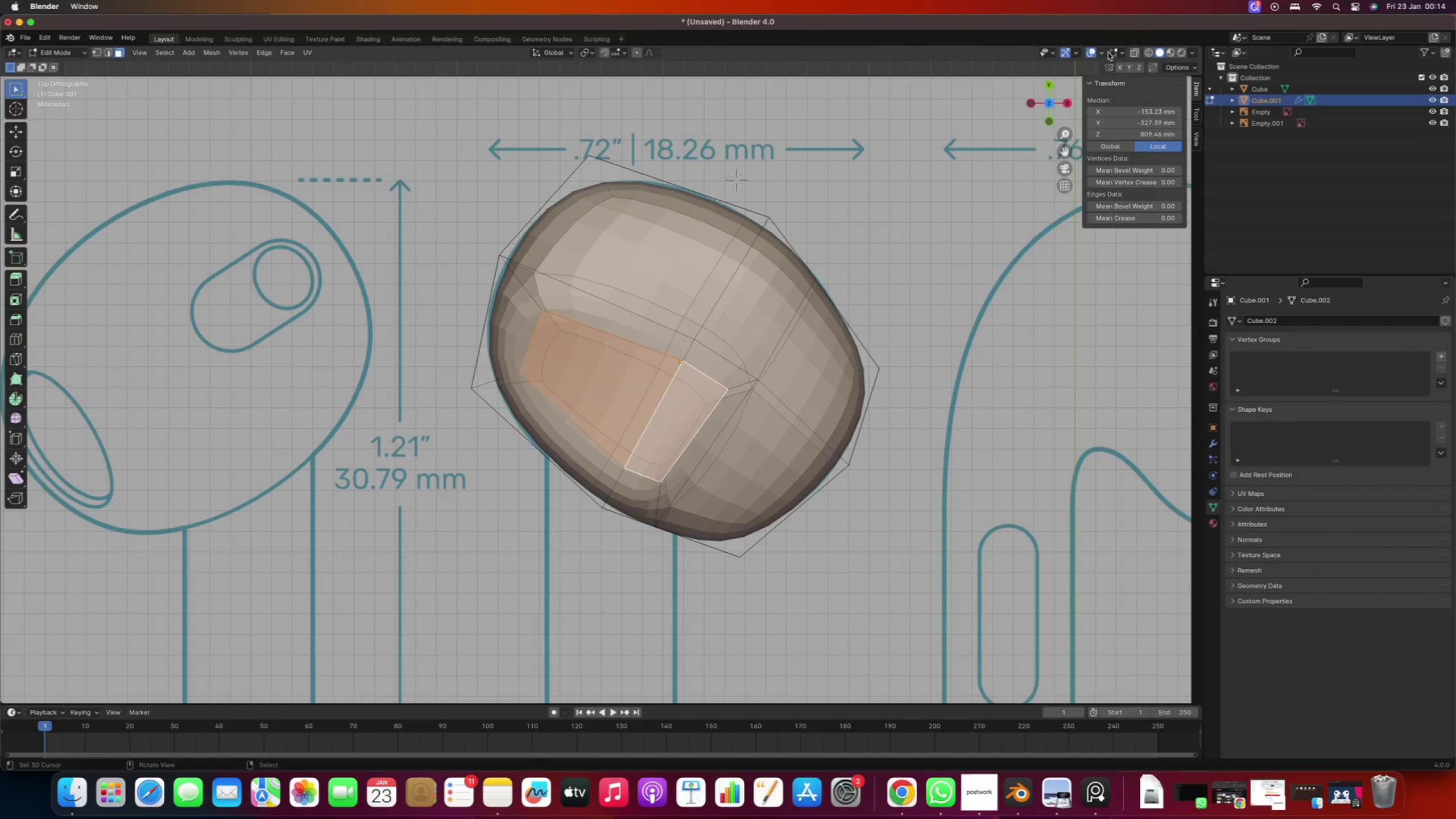 
left_click([1091, 55])
 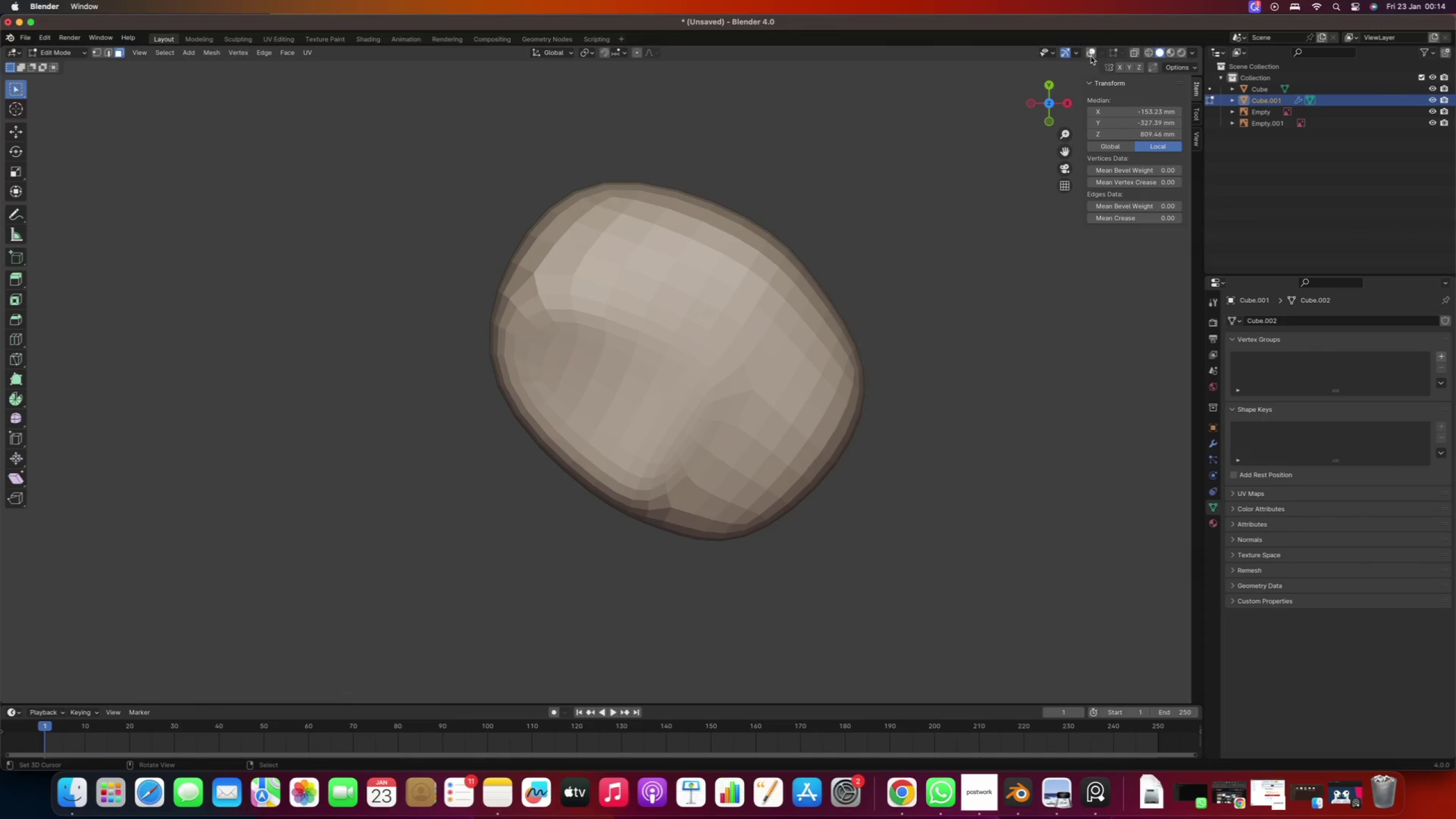 
left_click([1091, 56])
 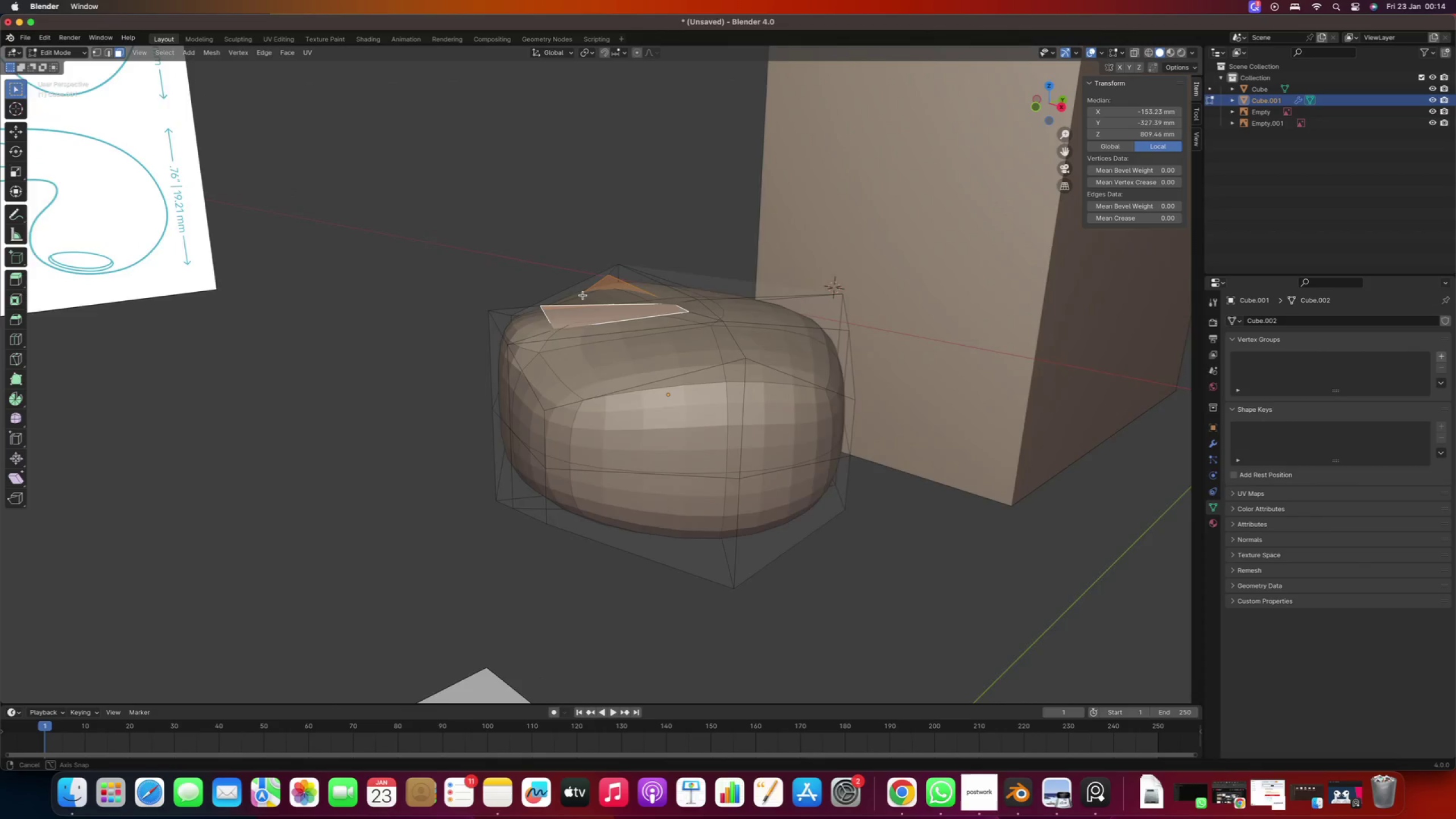 
wait(5.42)
 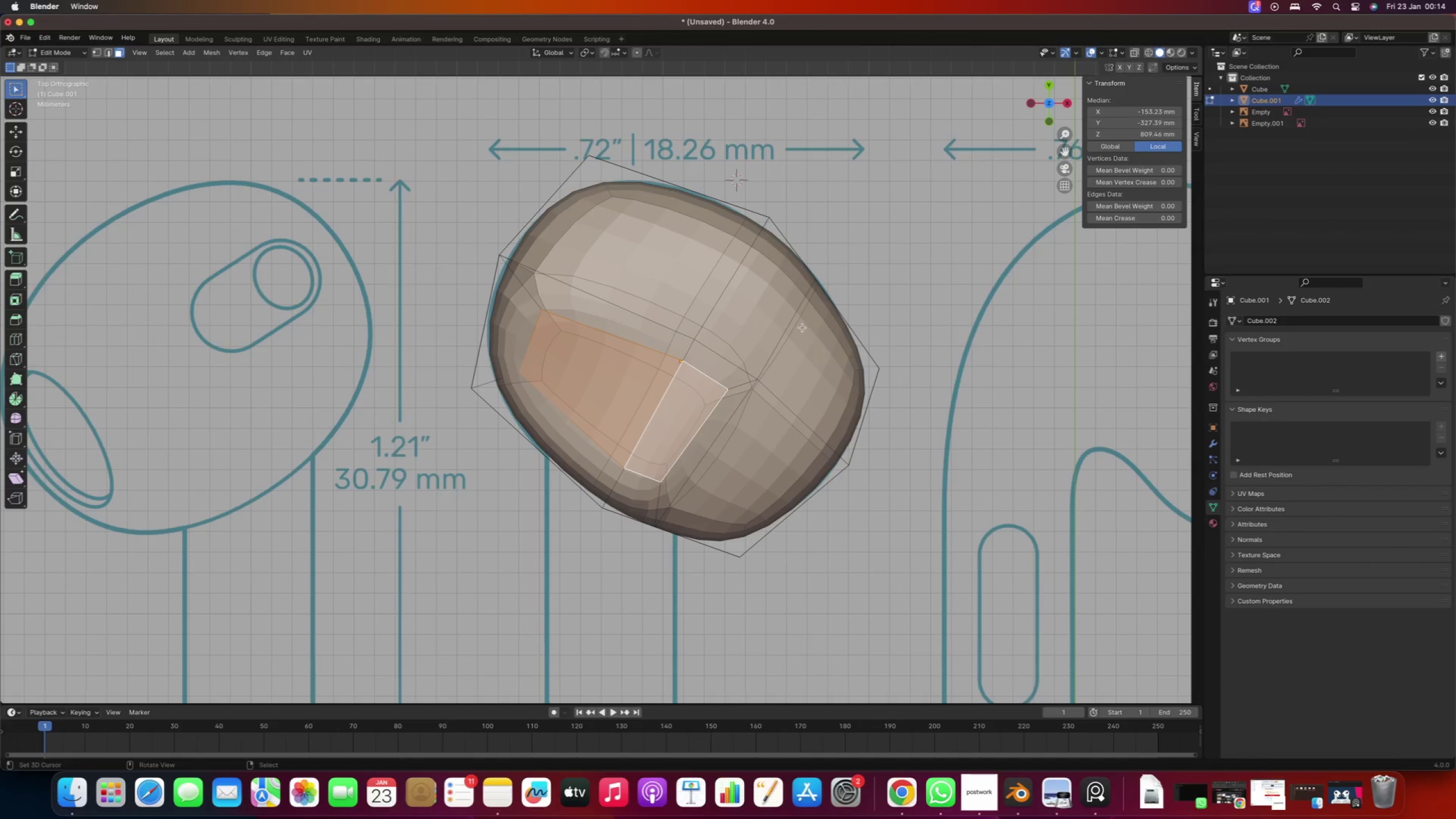 
key(Numpad7)
 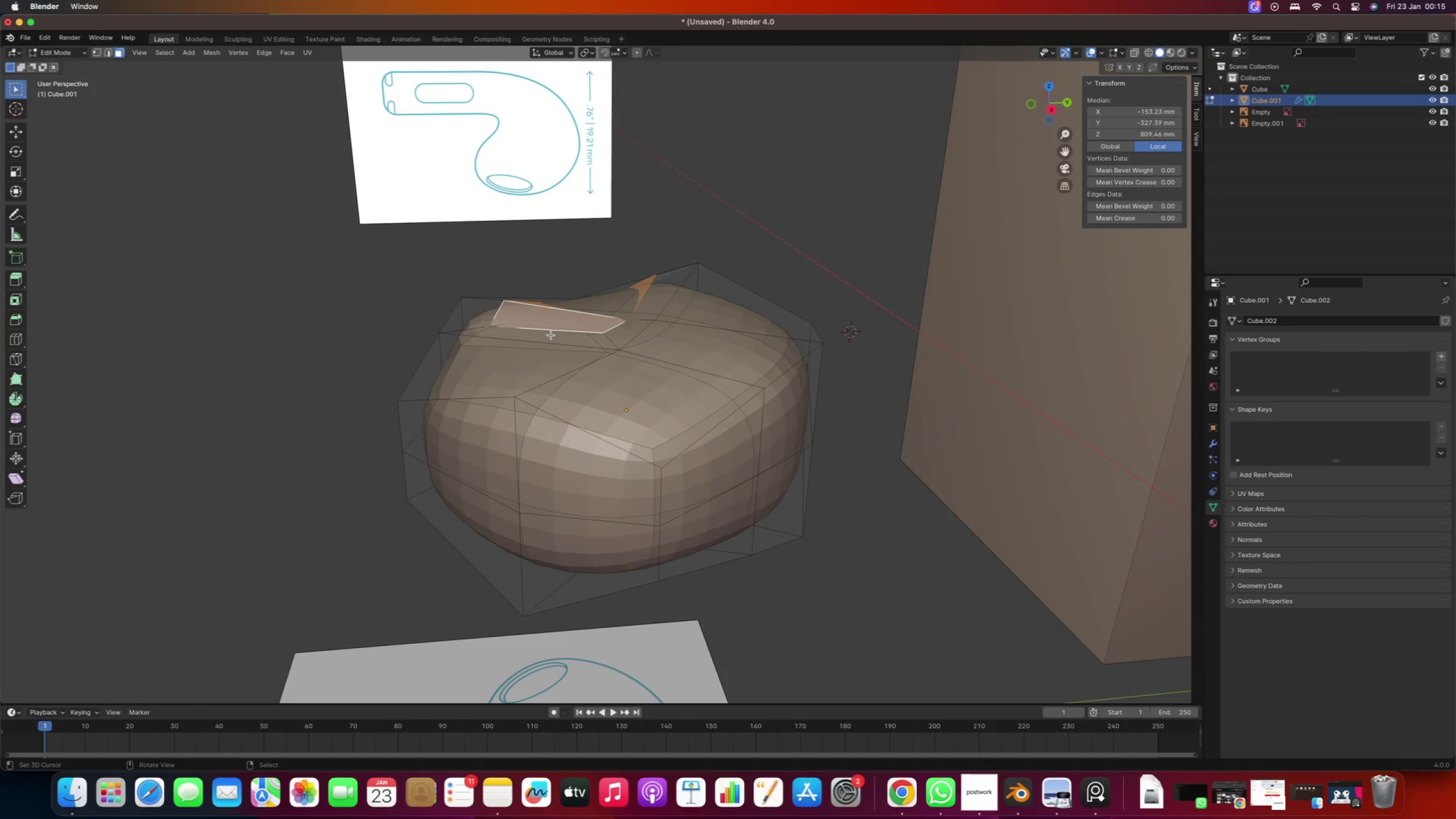 
key(E)
 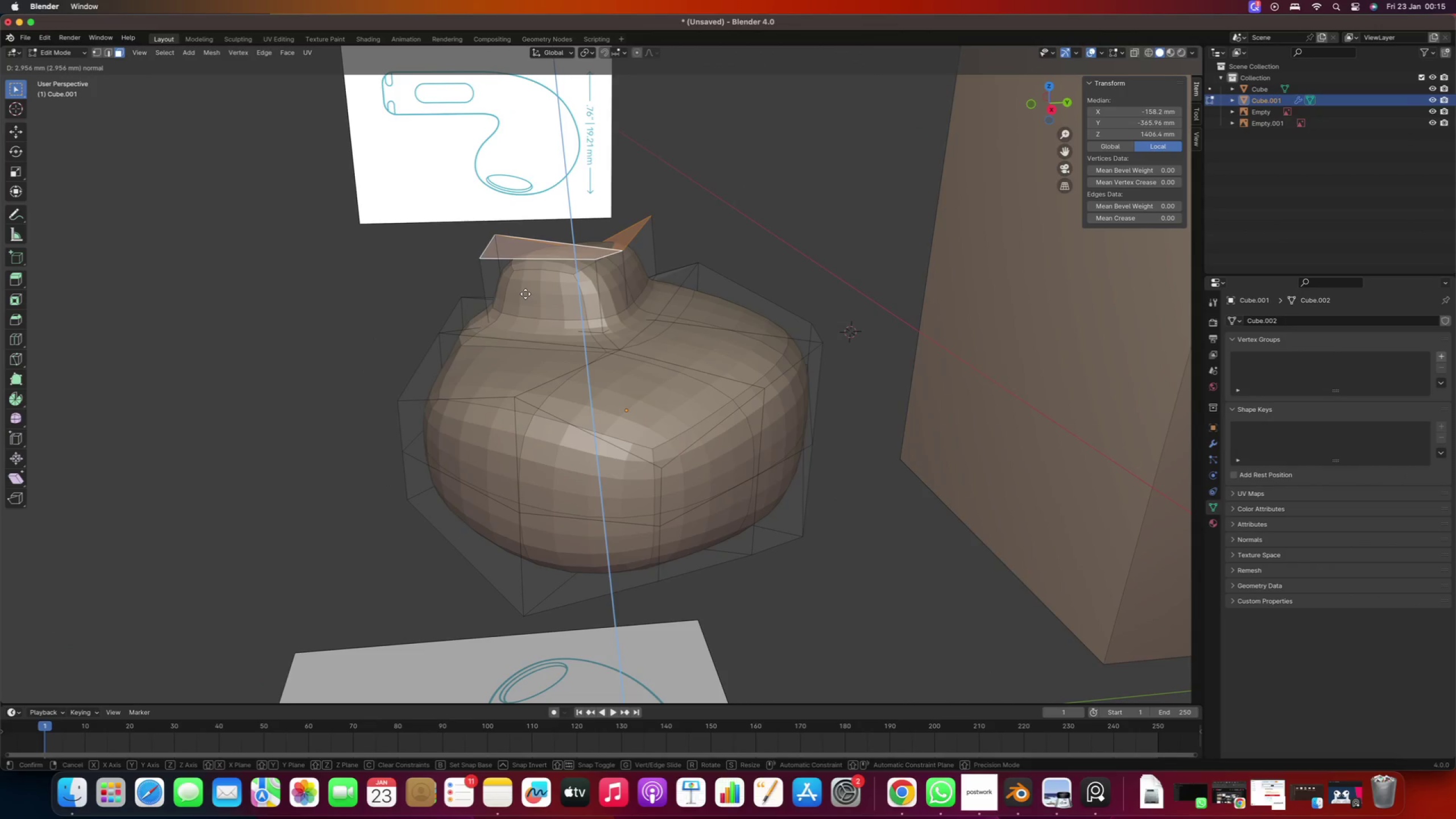 
left_click([523, 289])
 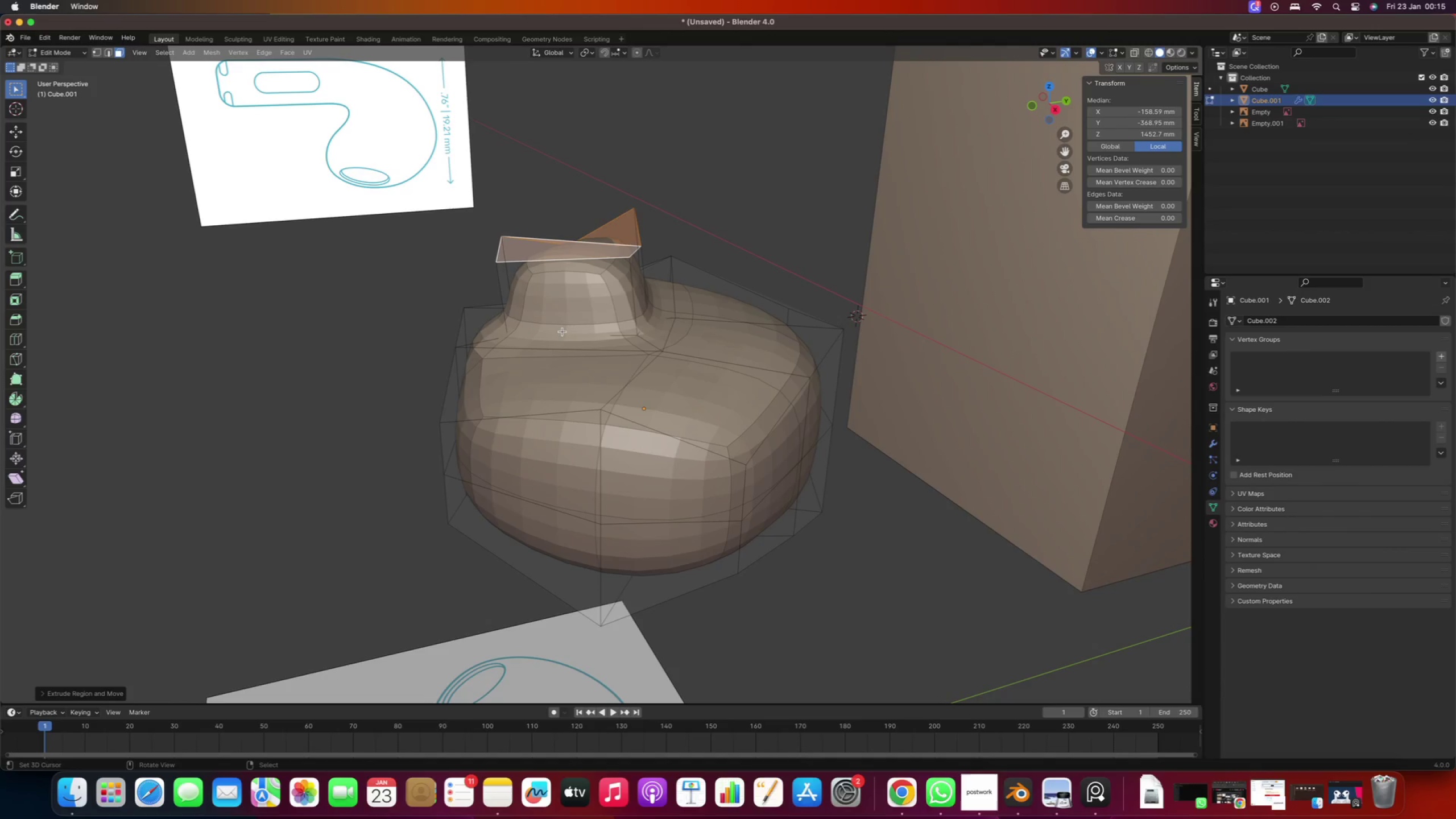 
key(E)
 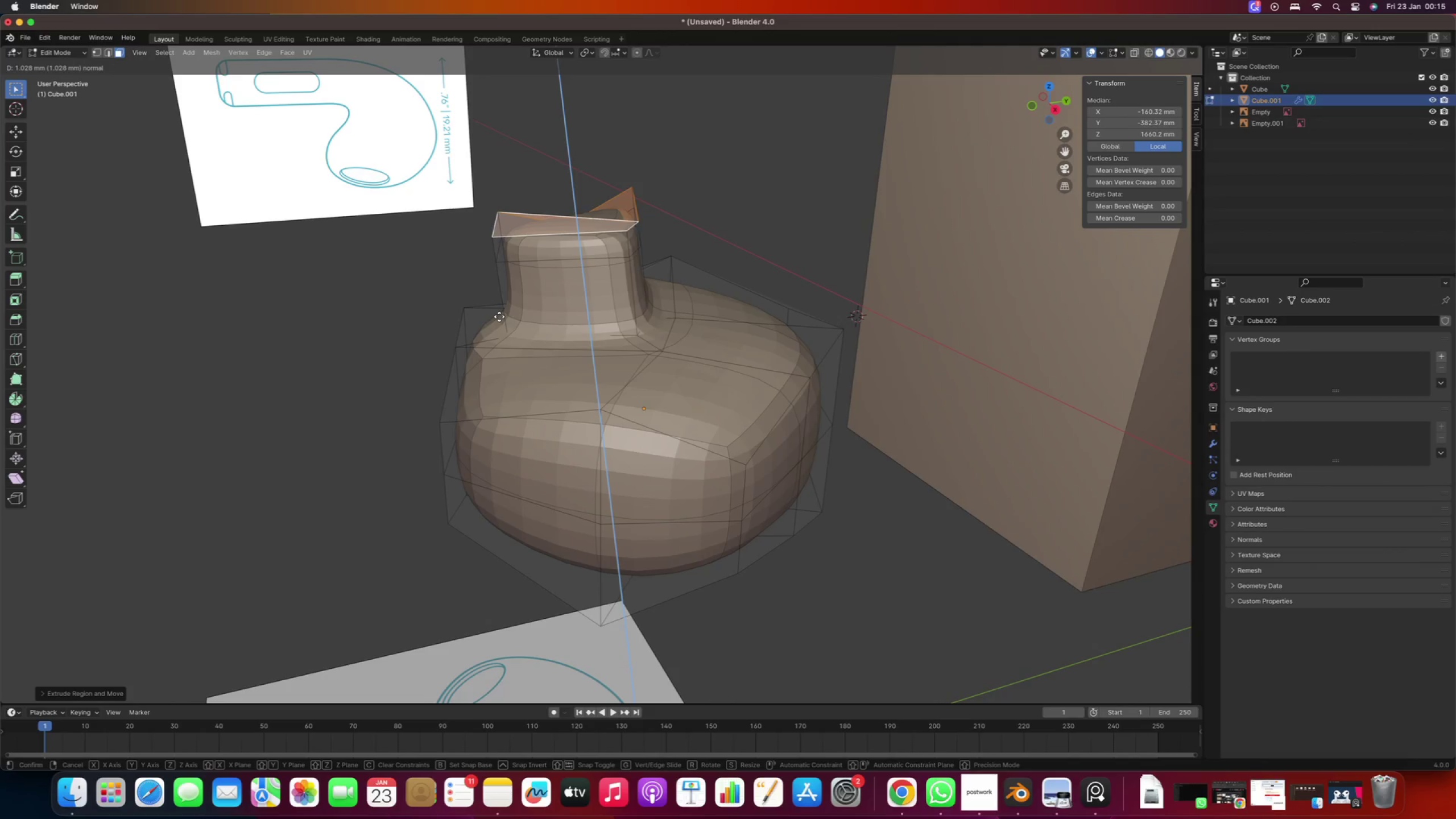 
right_click([500, 317])
 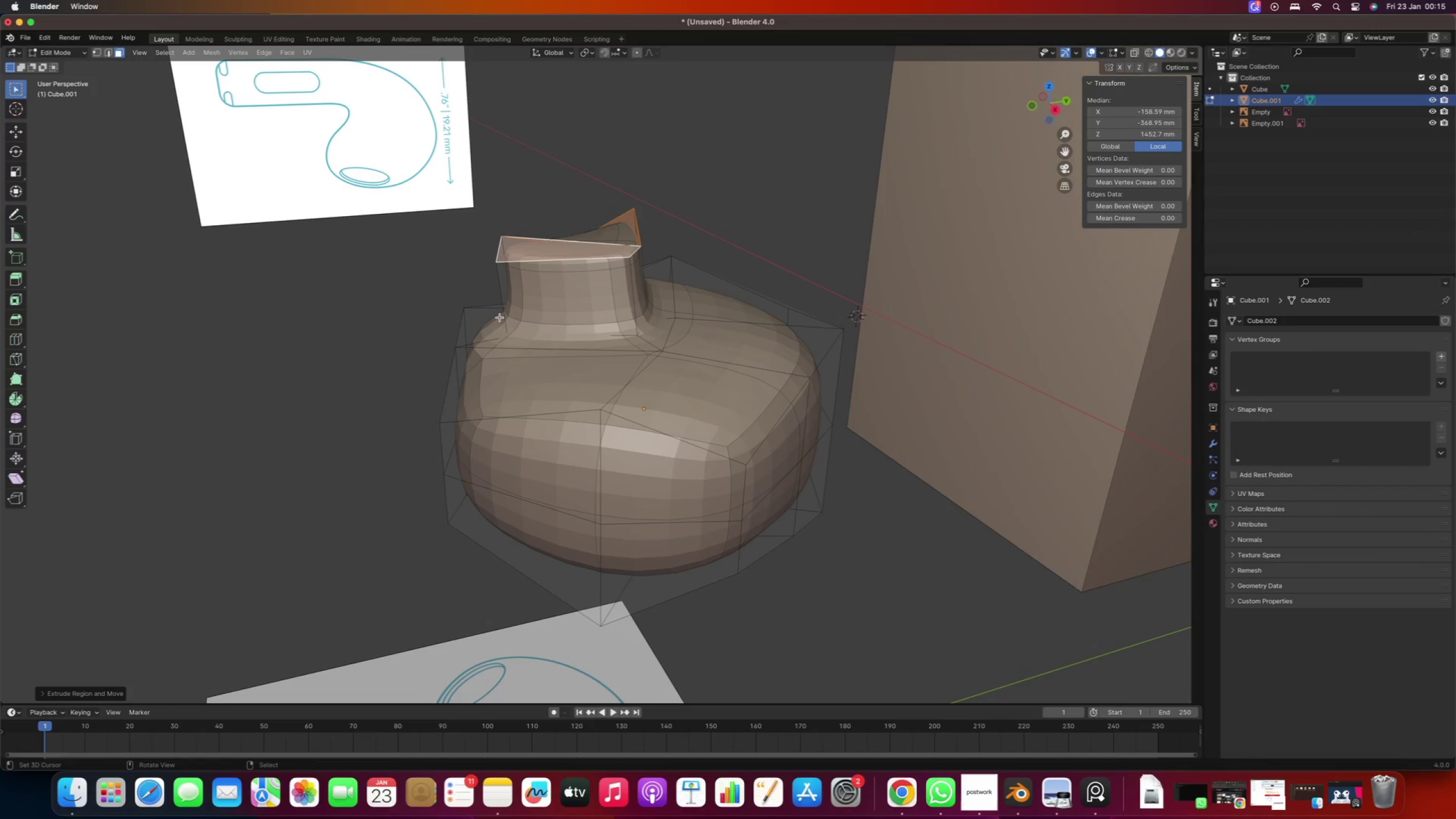 
key(Control+ControlLeft)
 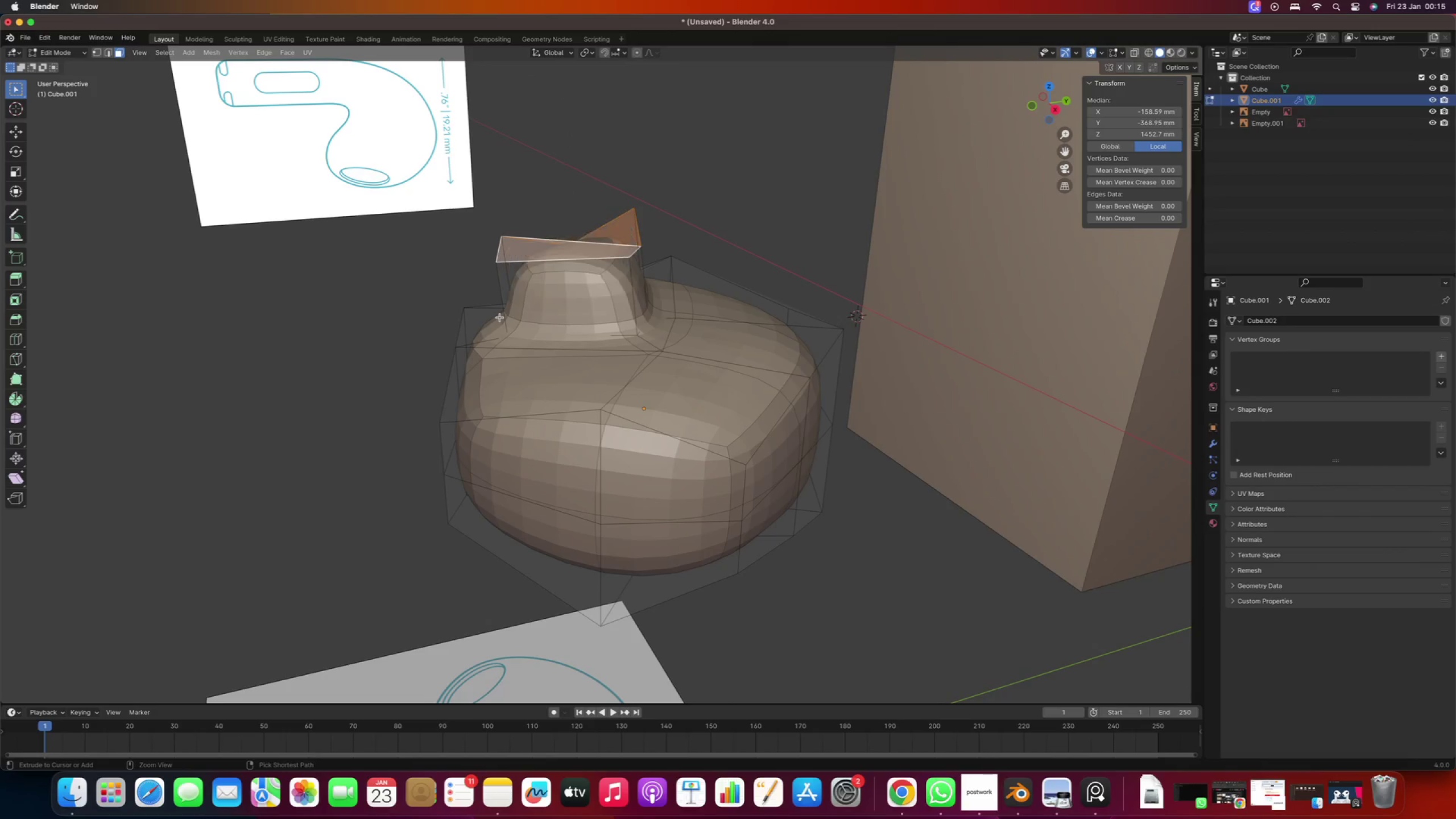 
key(Control+Z)
 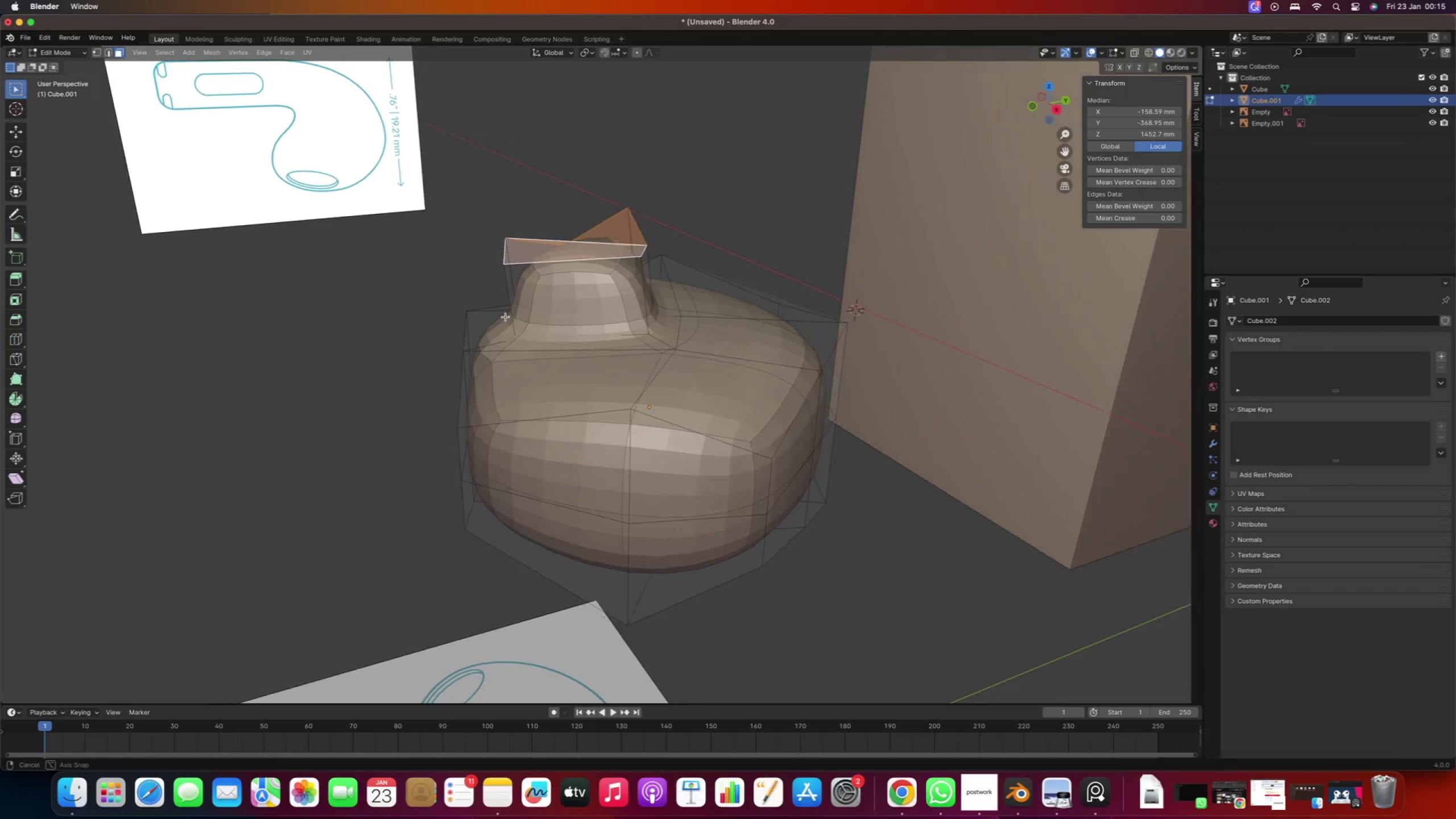 
type(rx)
 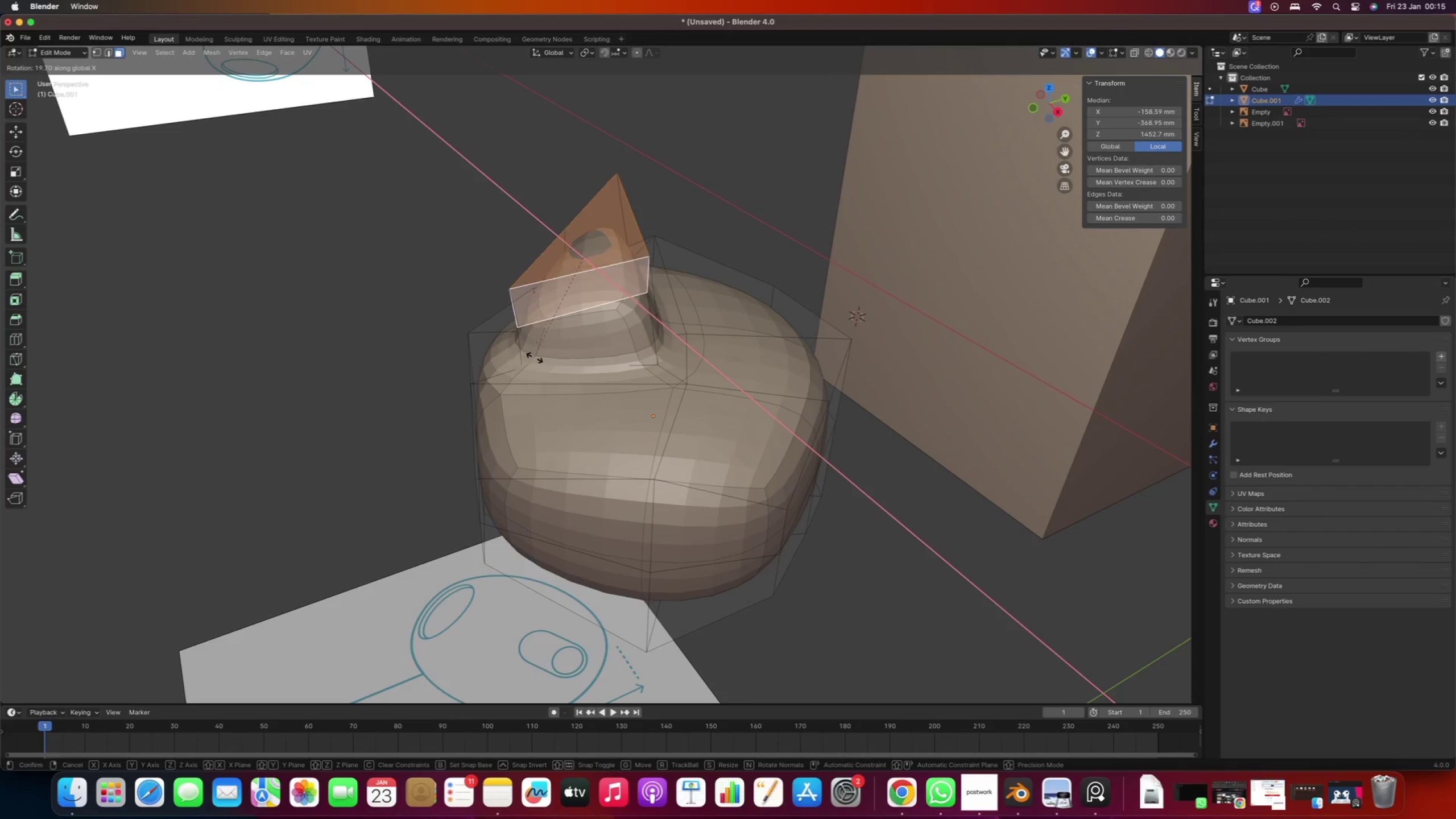 
right_click([543, 358])
 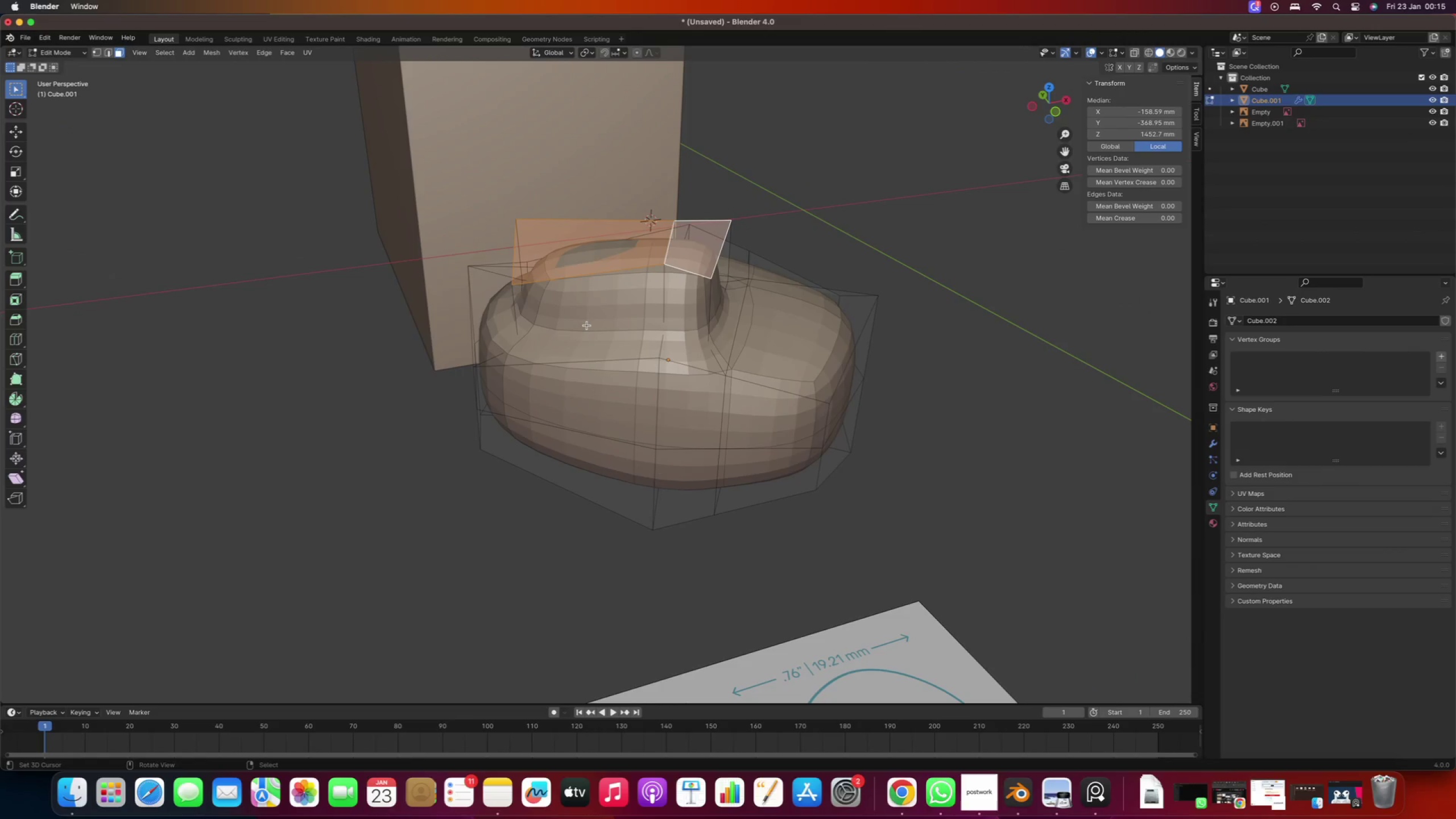 
type(sz0)
 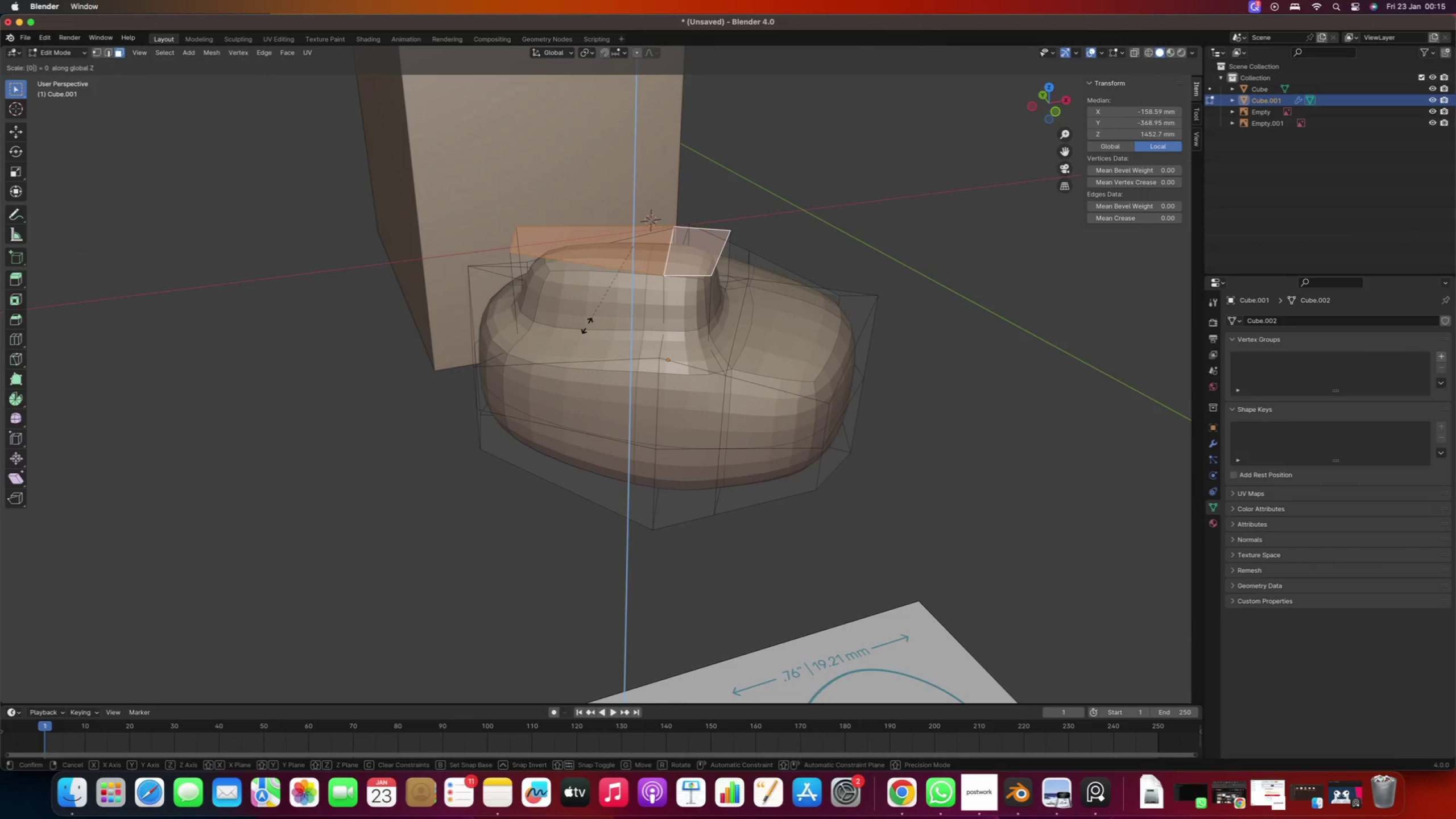 
key(Enter)
 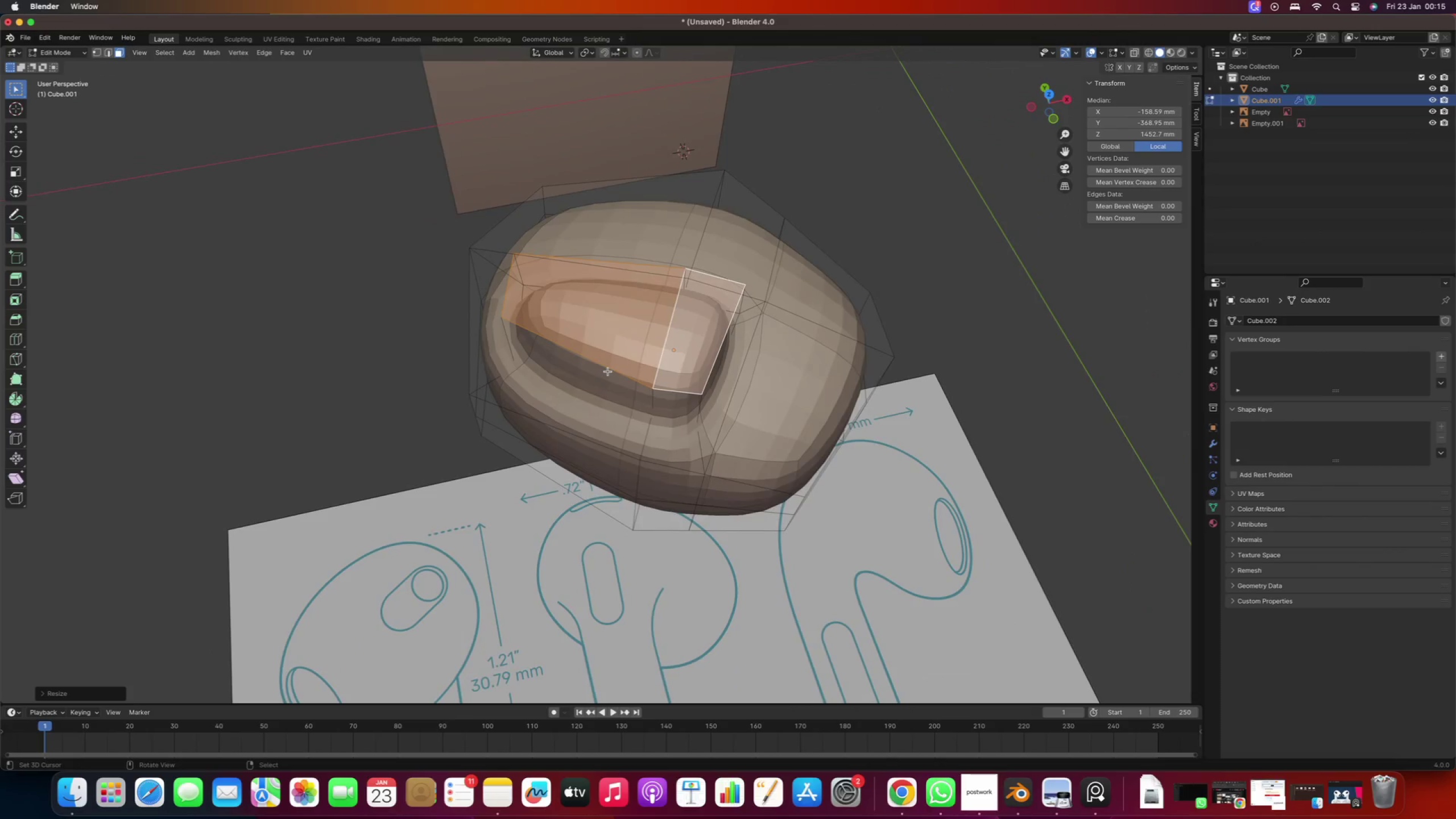 
key(Numpad7)
 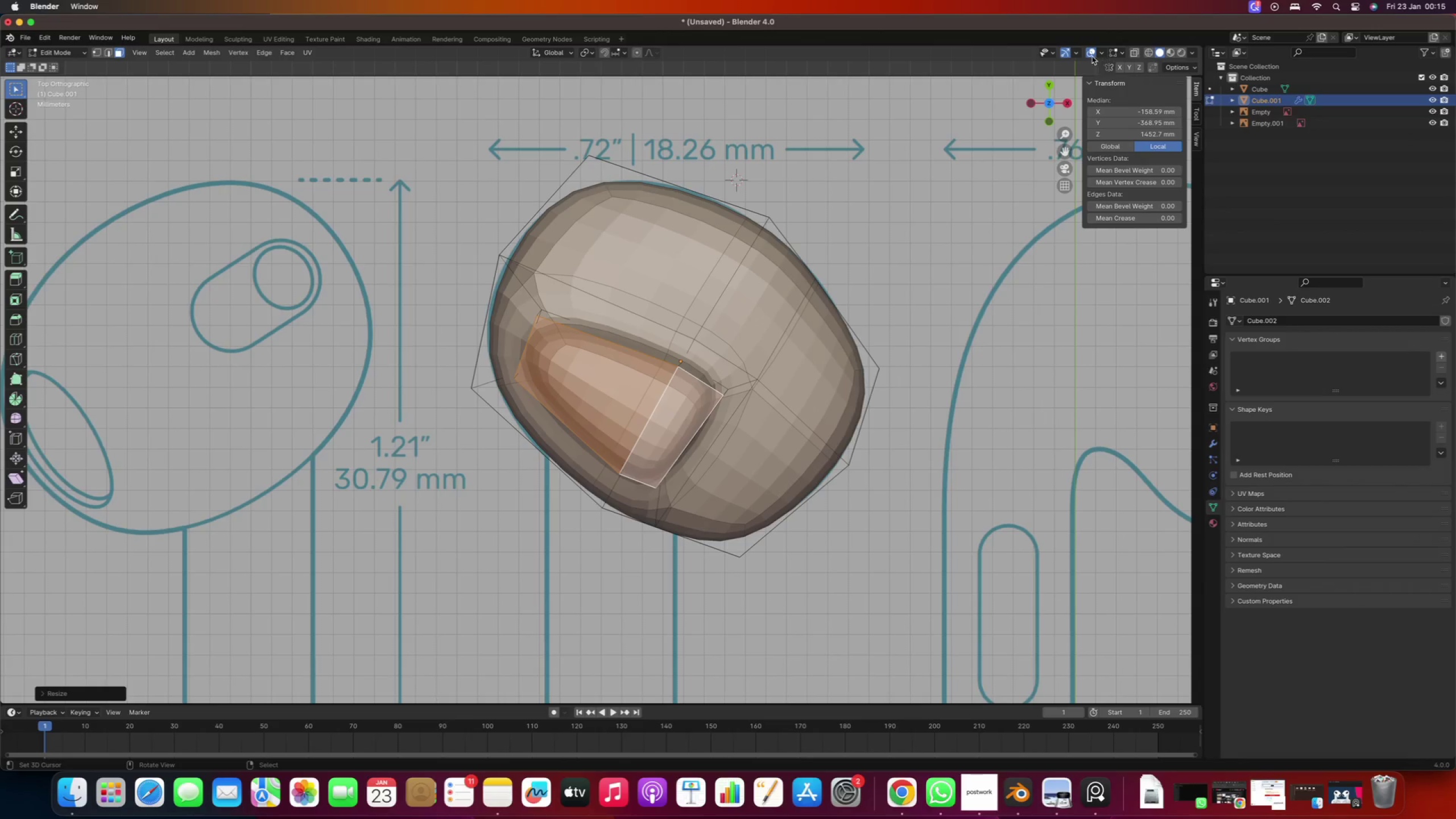 
left_click([1134, 56])
 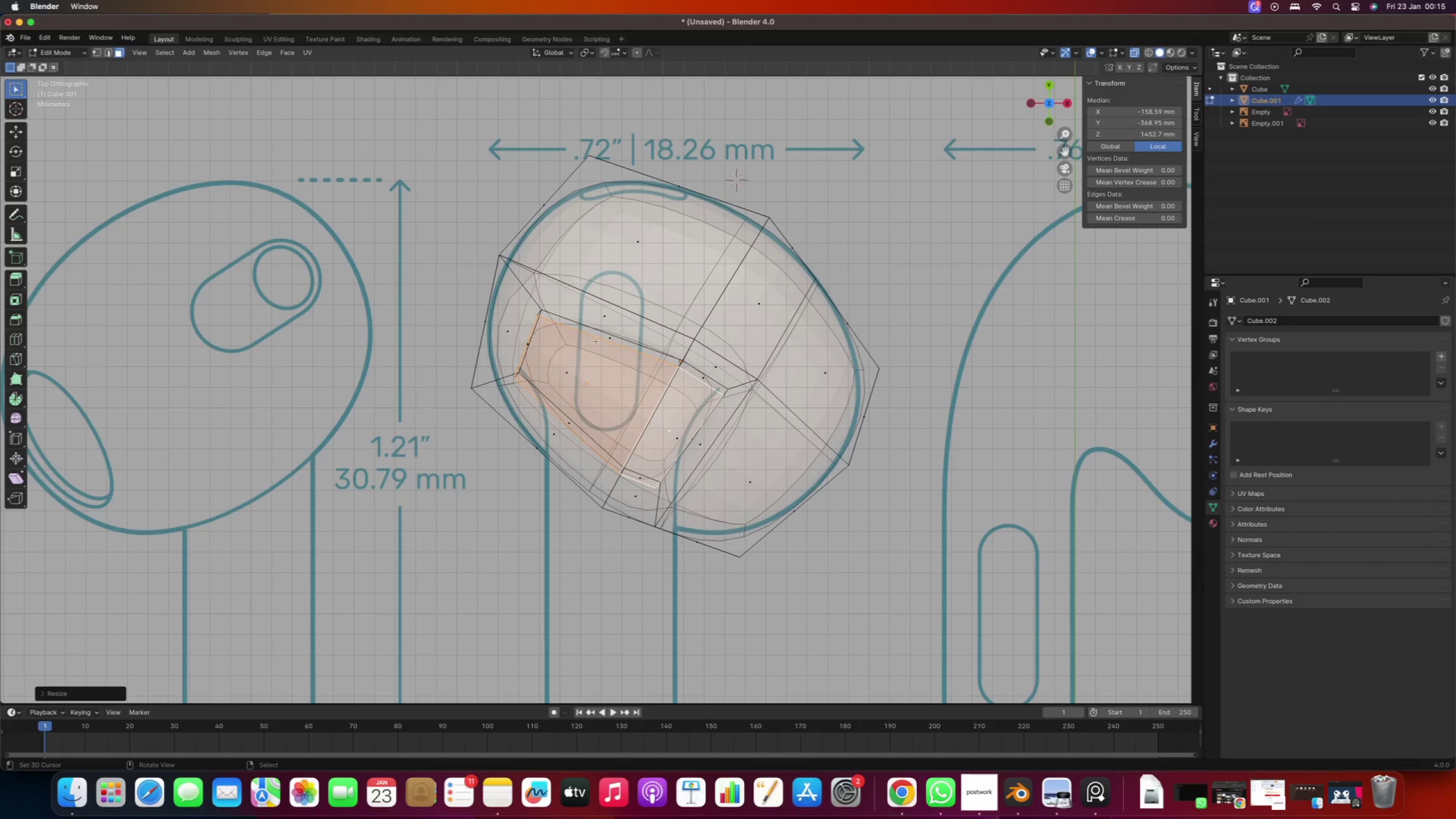 
scroll: coordinate [535, 349], scroll_direction: up, amount: 9.0
 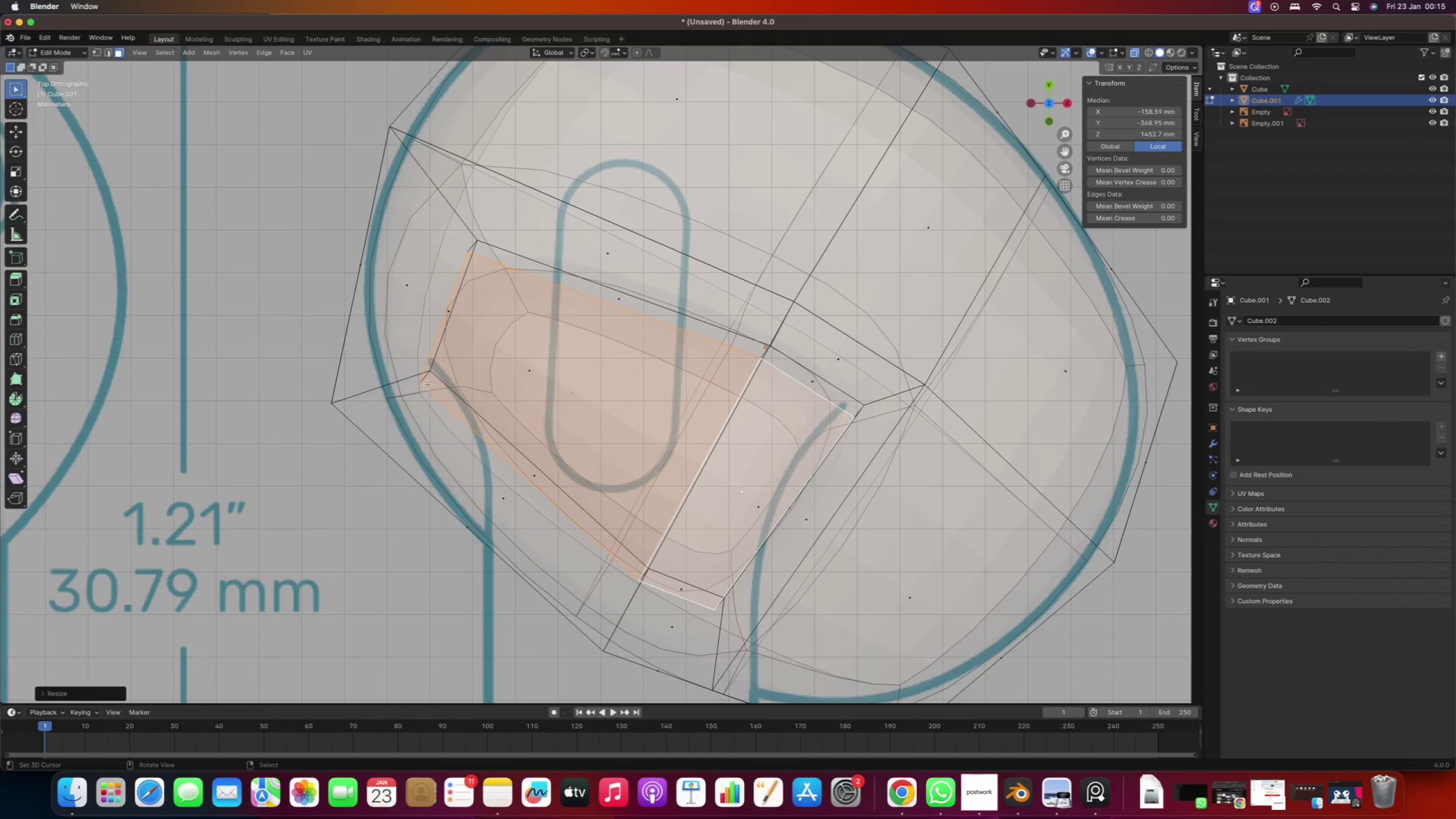 
scroll: coordinate [533, 349], scroll_direction: down, amount: 11.0
 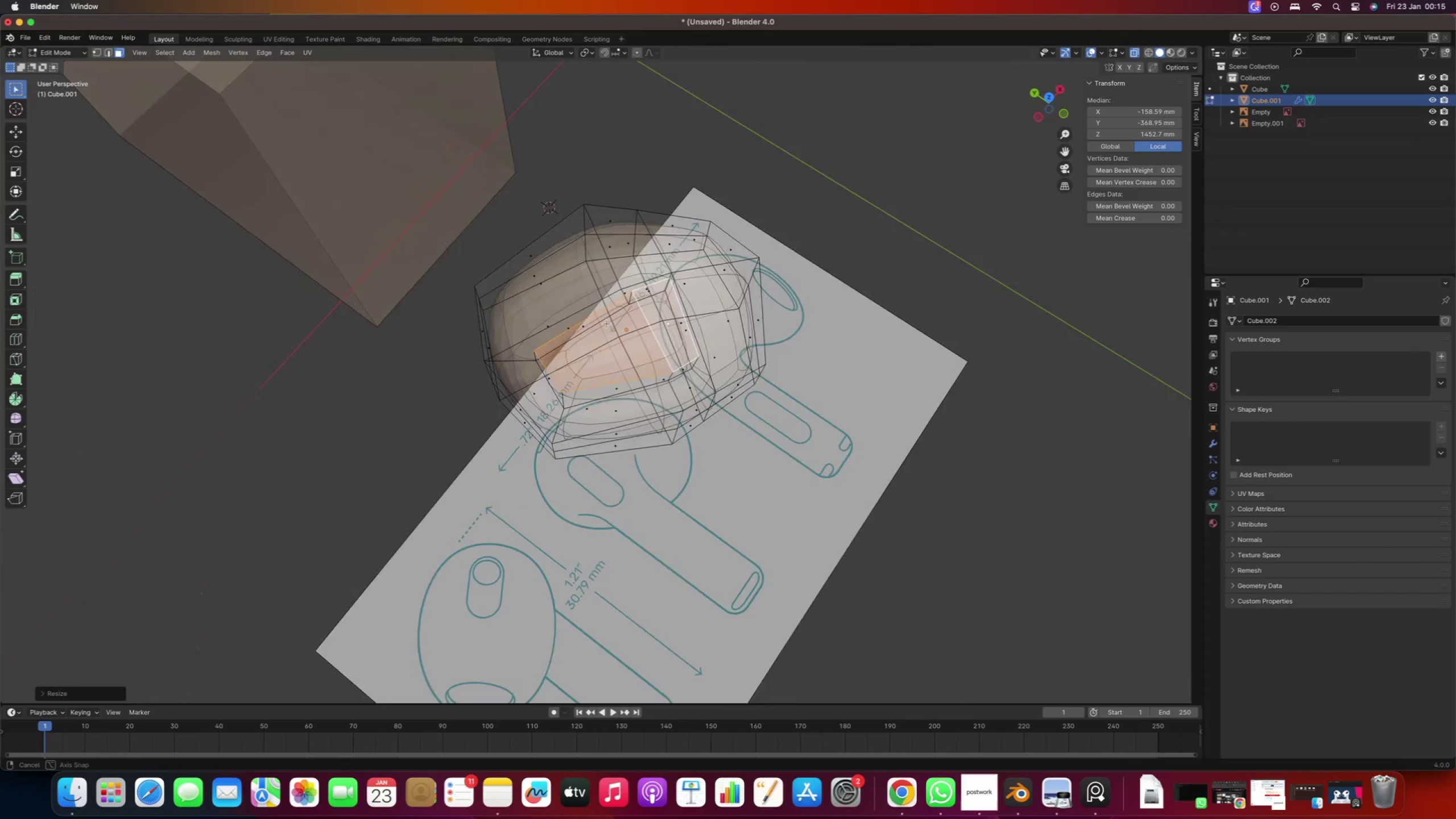 
key(Numpad7)
 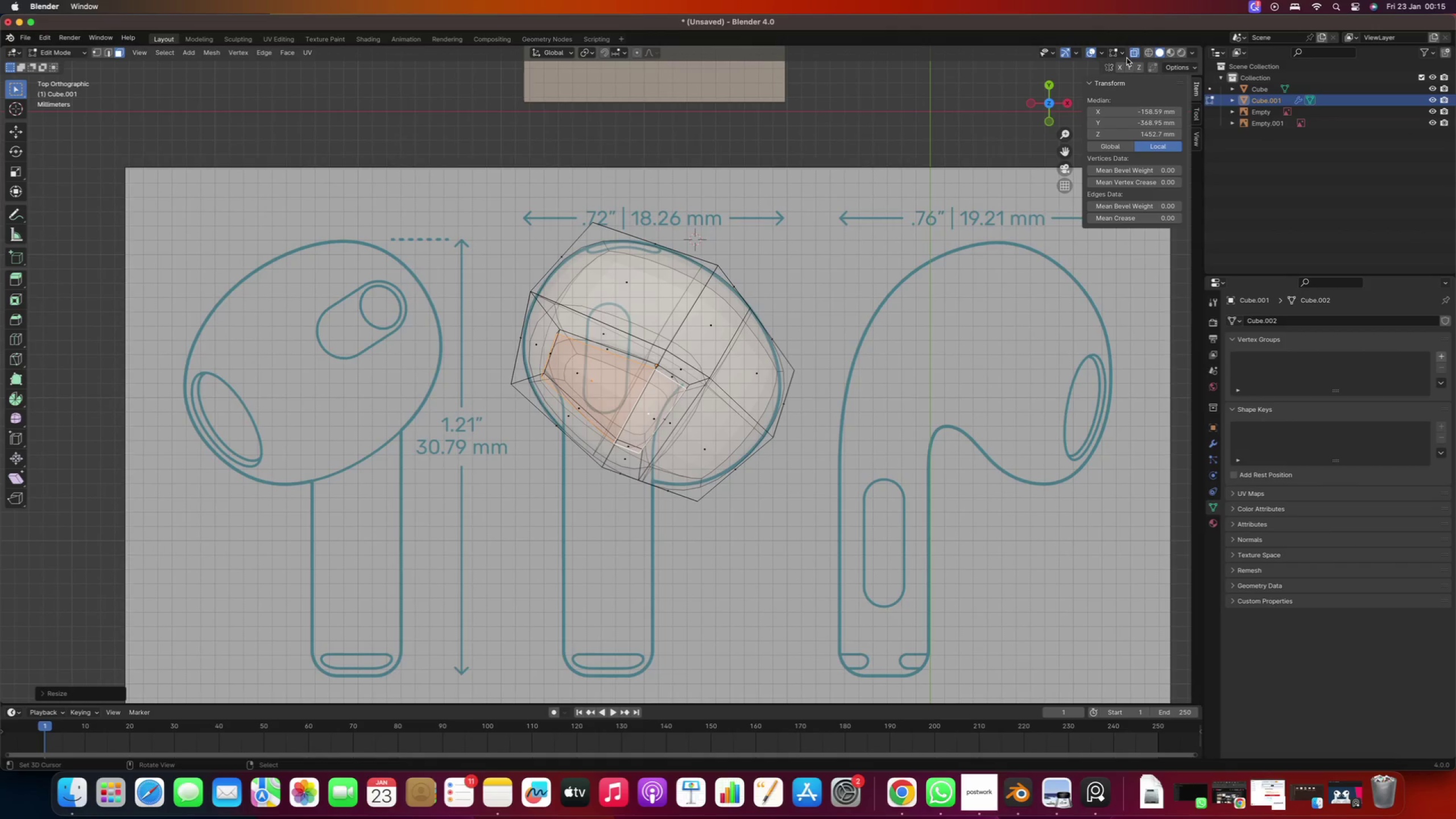 
left_click([1136, 56])
 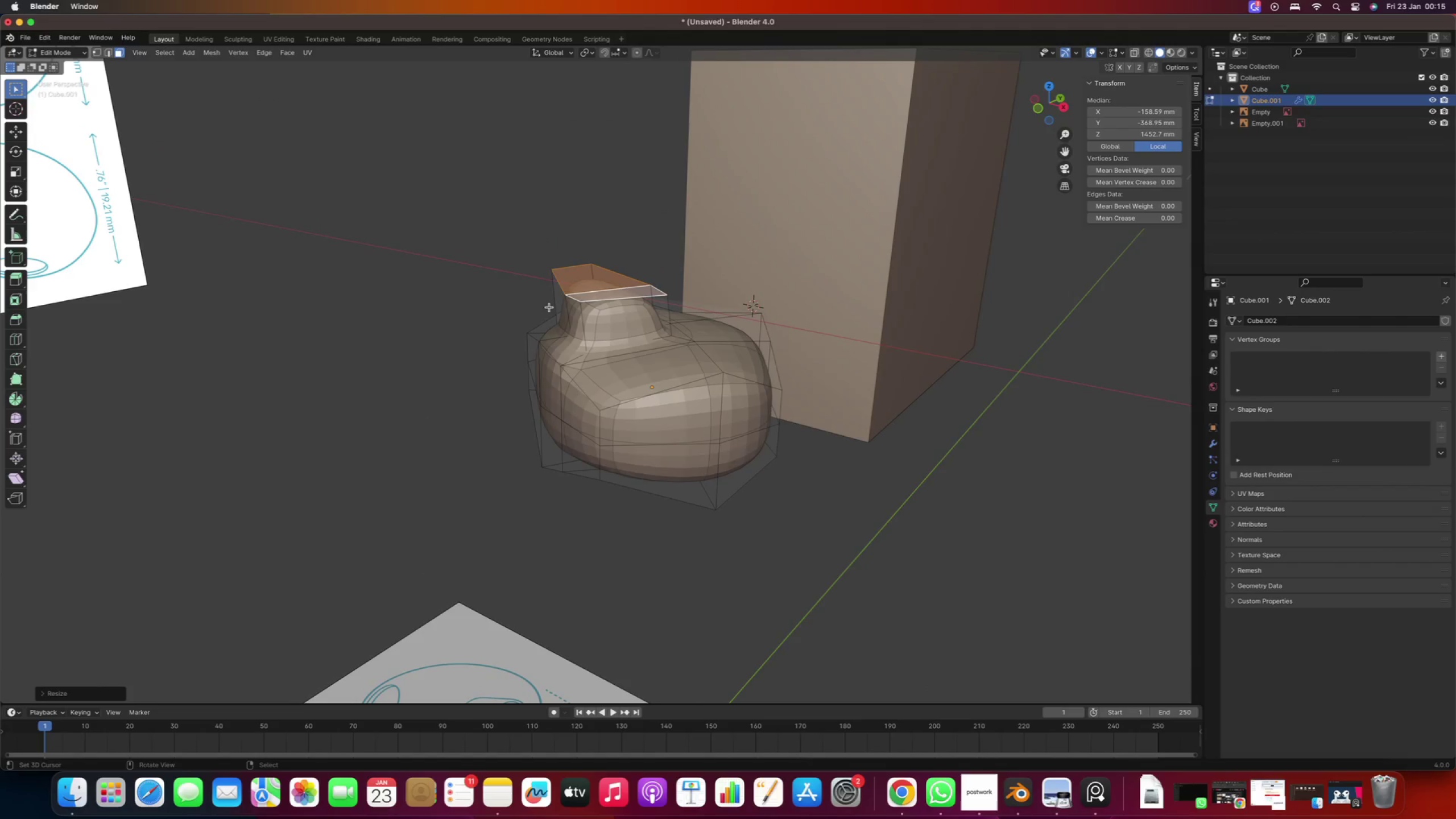 
scroll: coordinate [570, 319], scroll_direction: up, amount: 2.0
 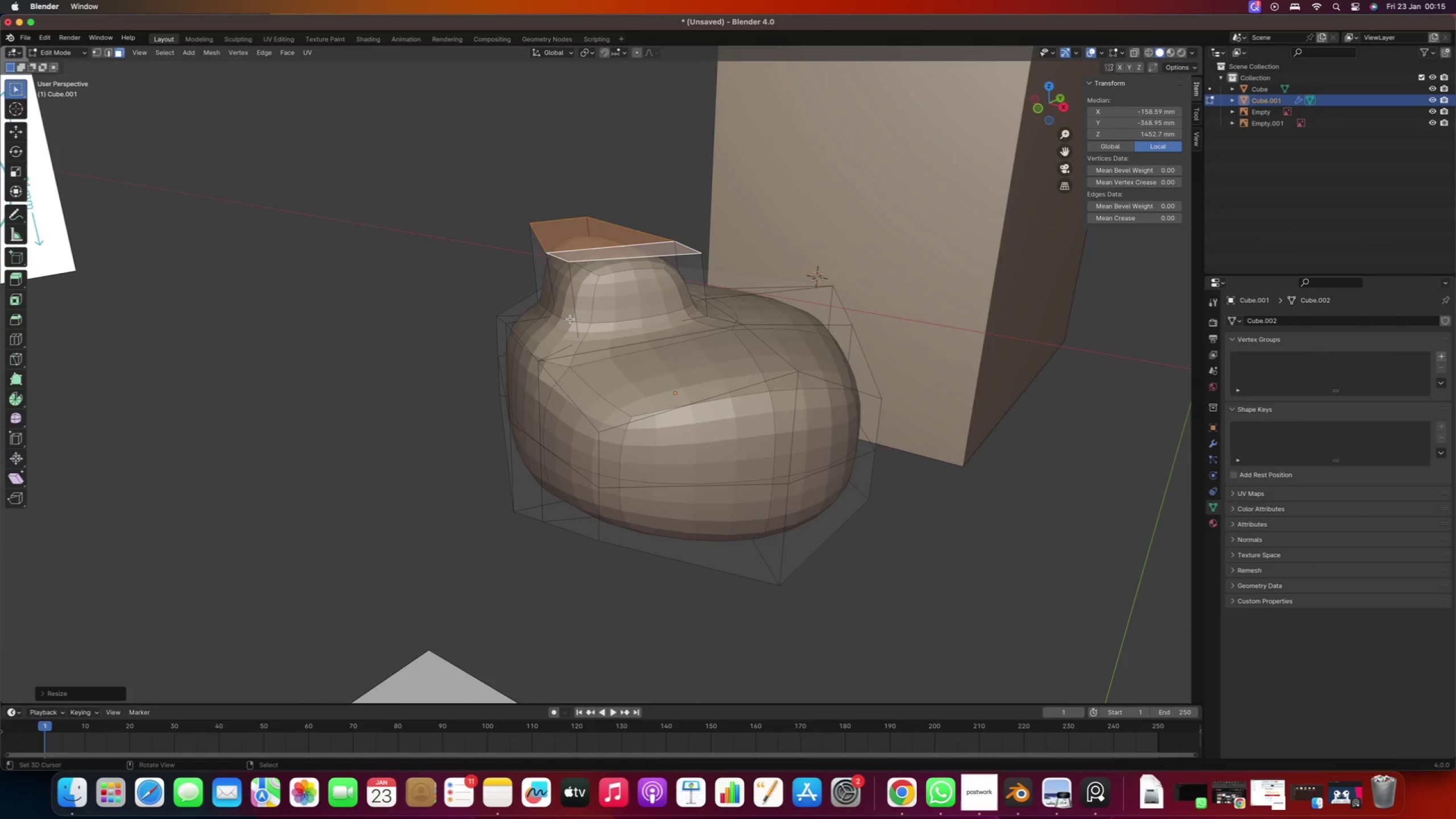 
key(E)
 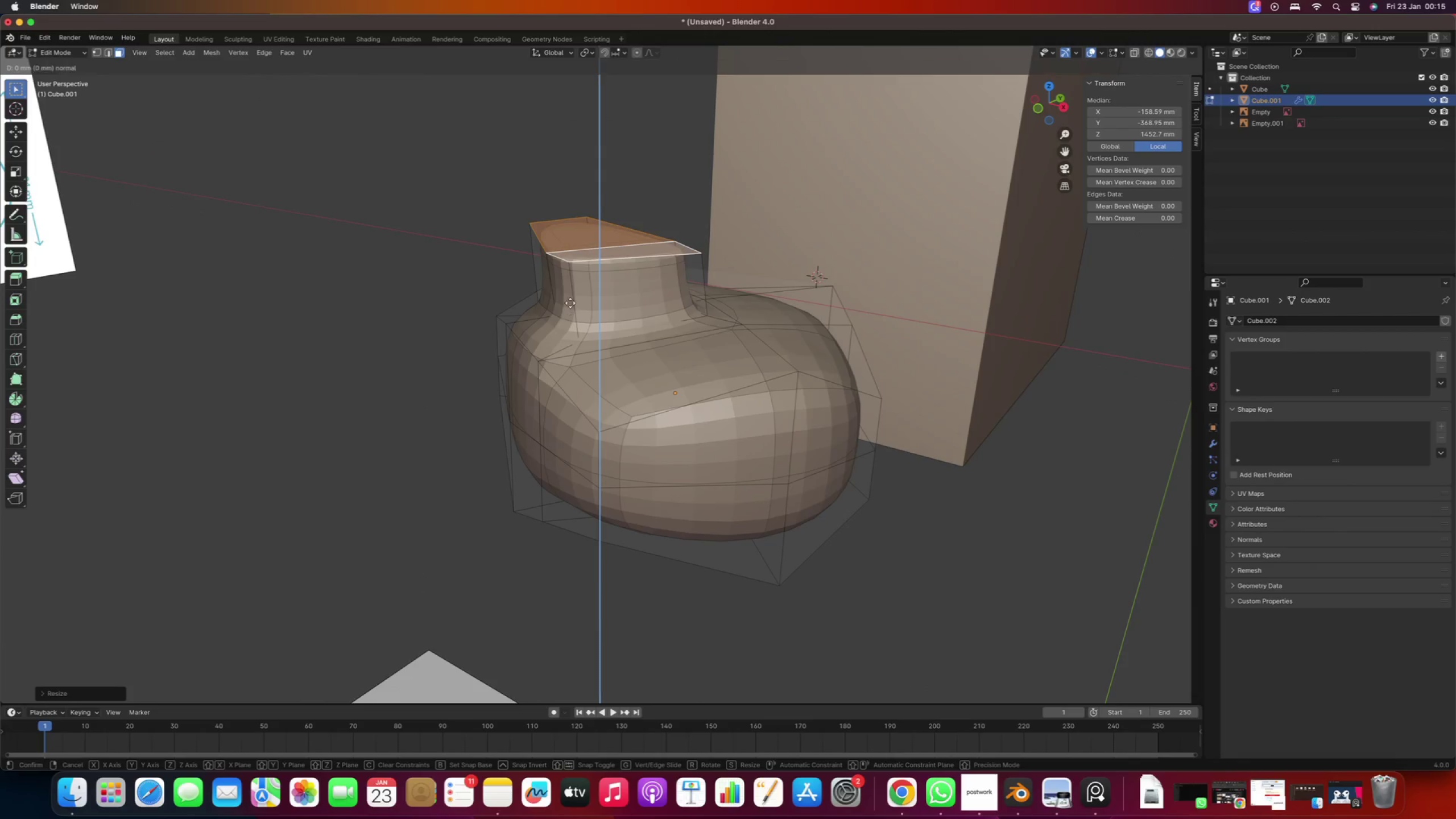 
type(zz)
 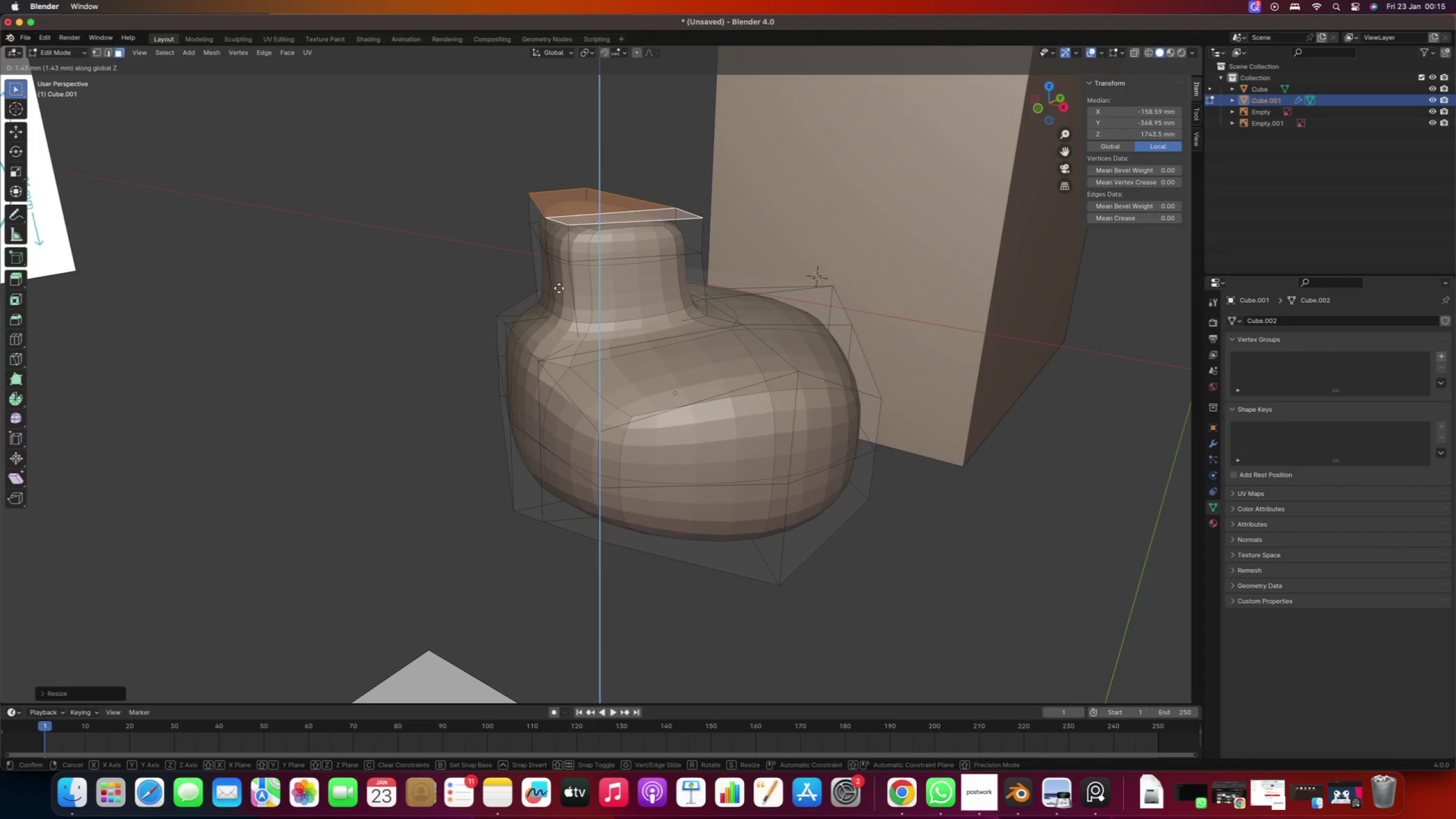 
left_click([559, 288])
 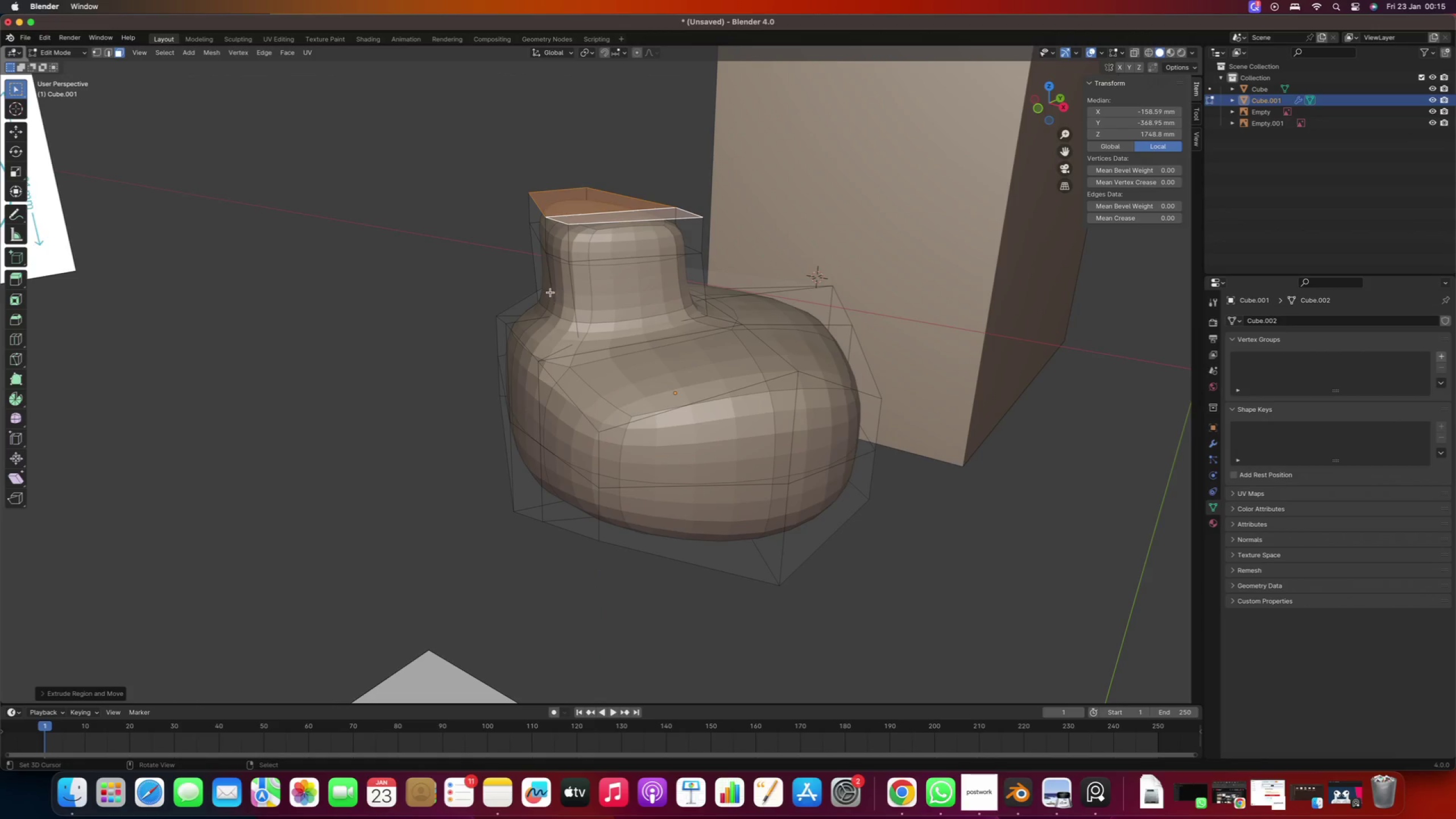 
type(rz)
 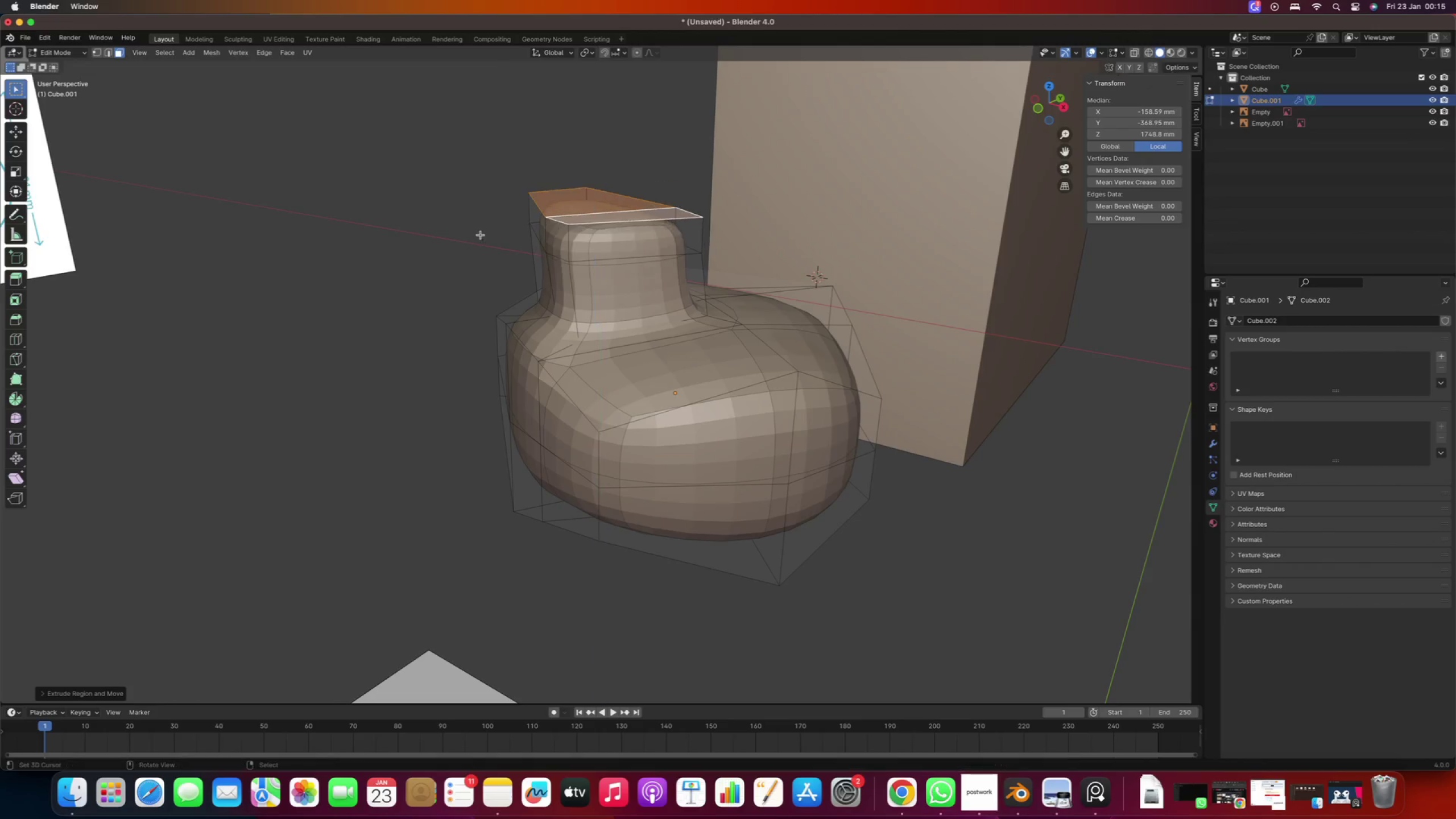 
type(rx)
 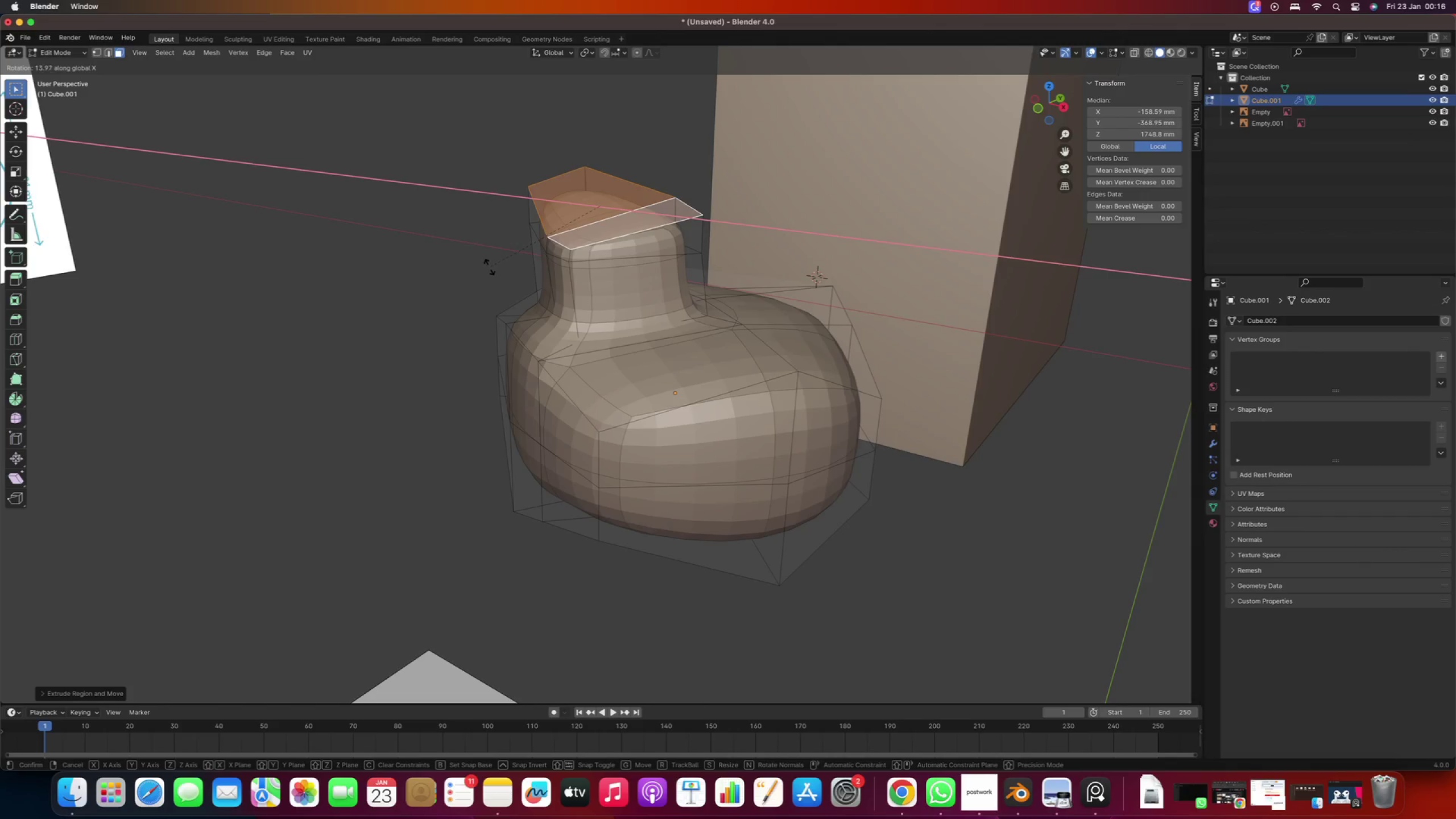 
key(Y)
 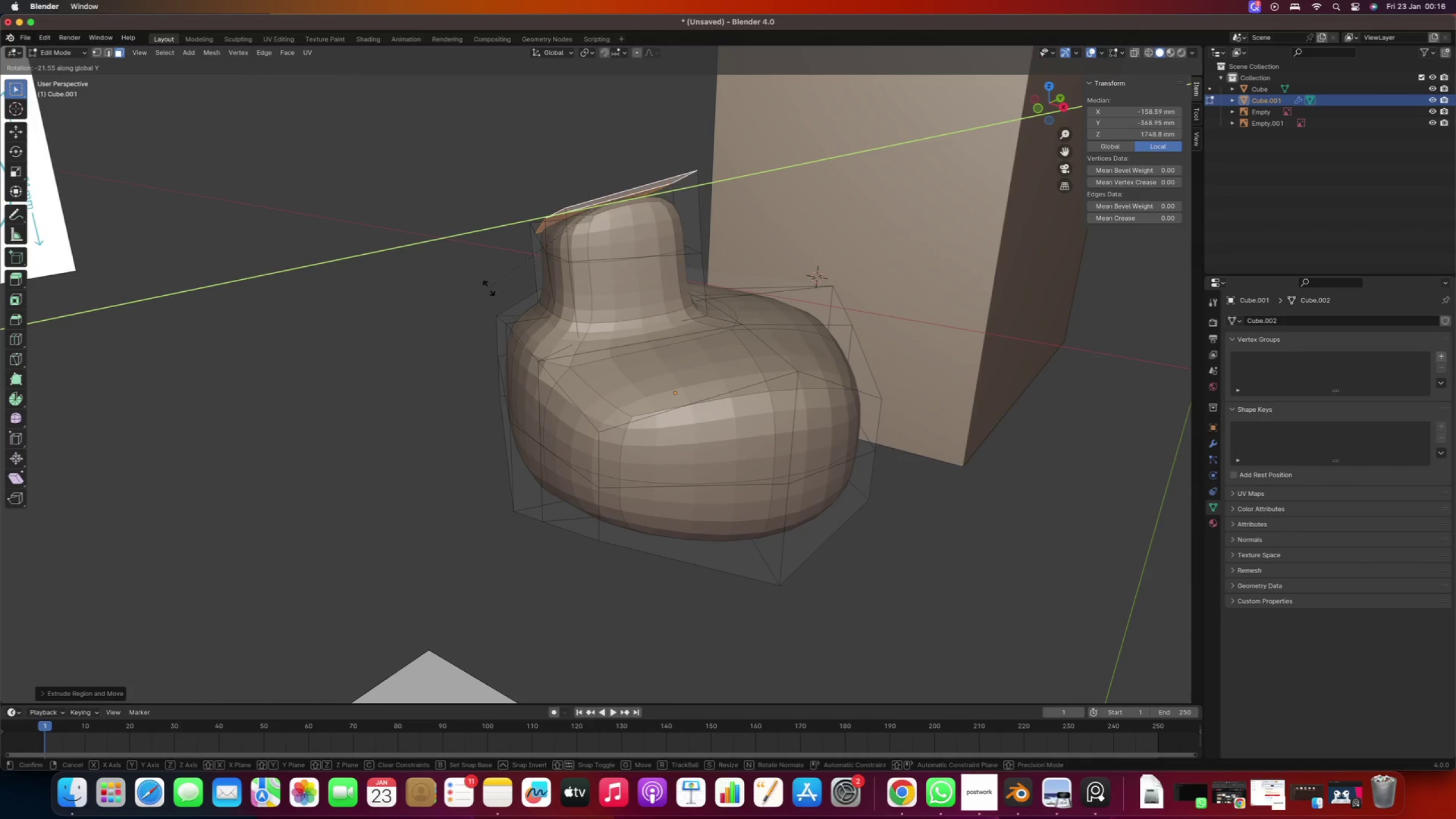 
scroll: coordinate [487, 272], scroll_direction: down, amount: 1.0
 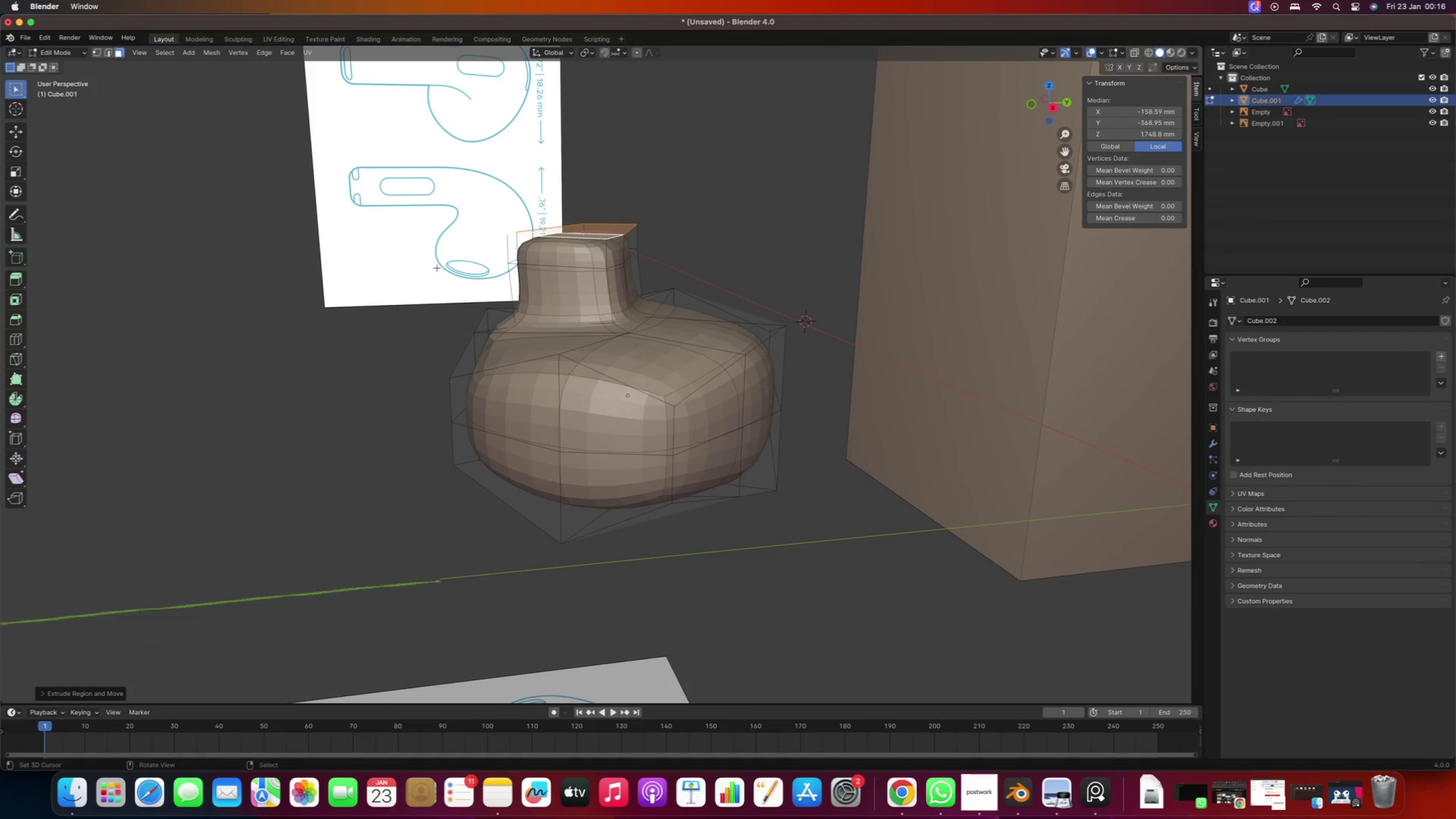 
key(Numpad7)
 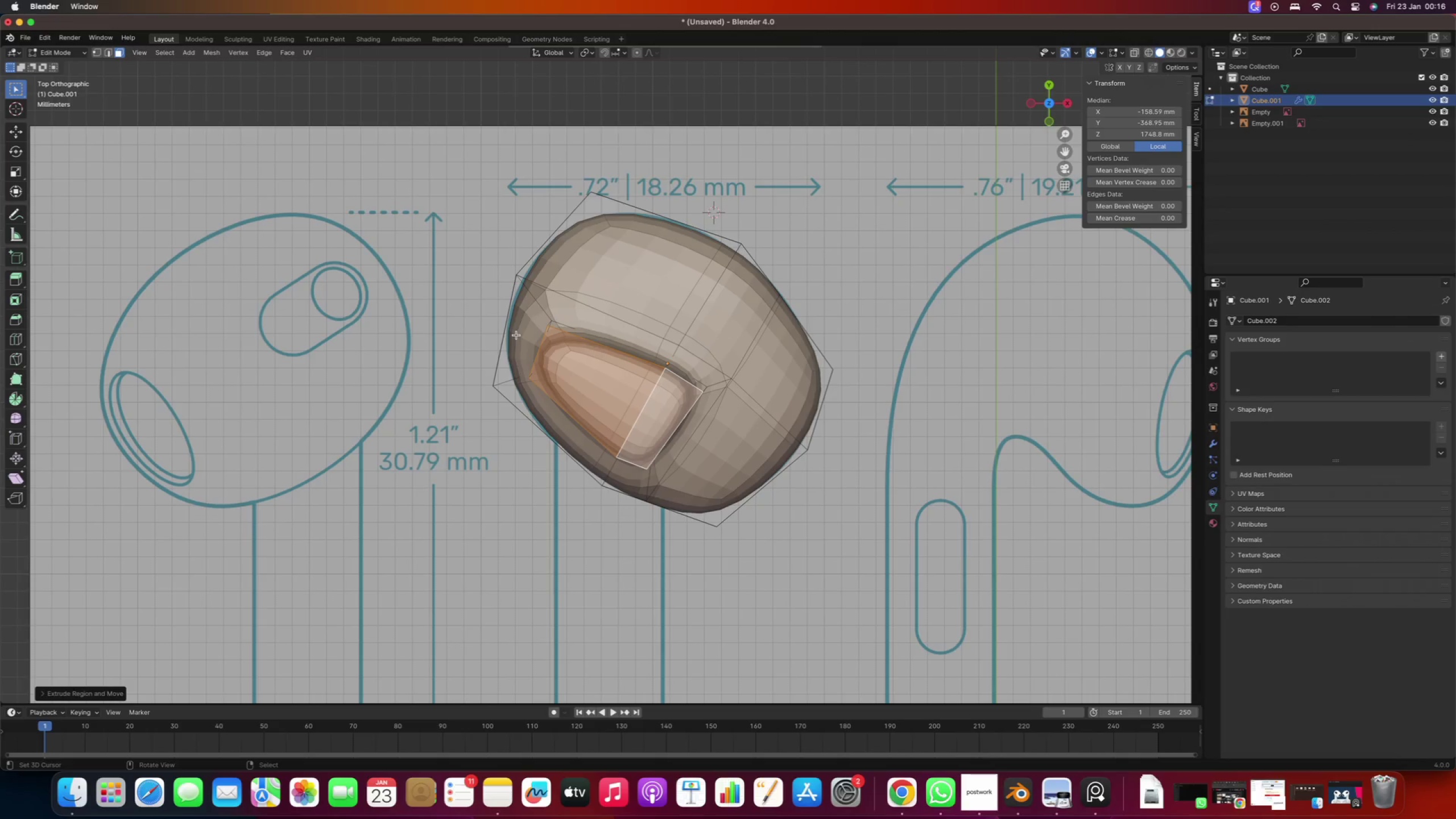 
scroll: coordinate [535, 263], scroll_direction: down, amount: 3.0
 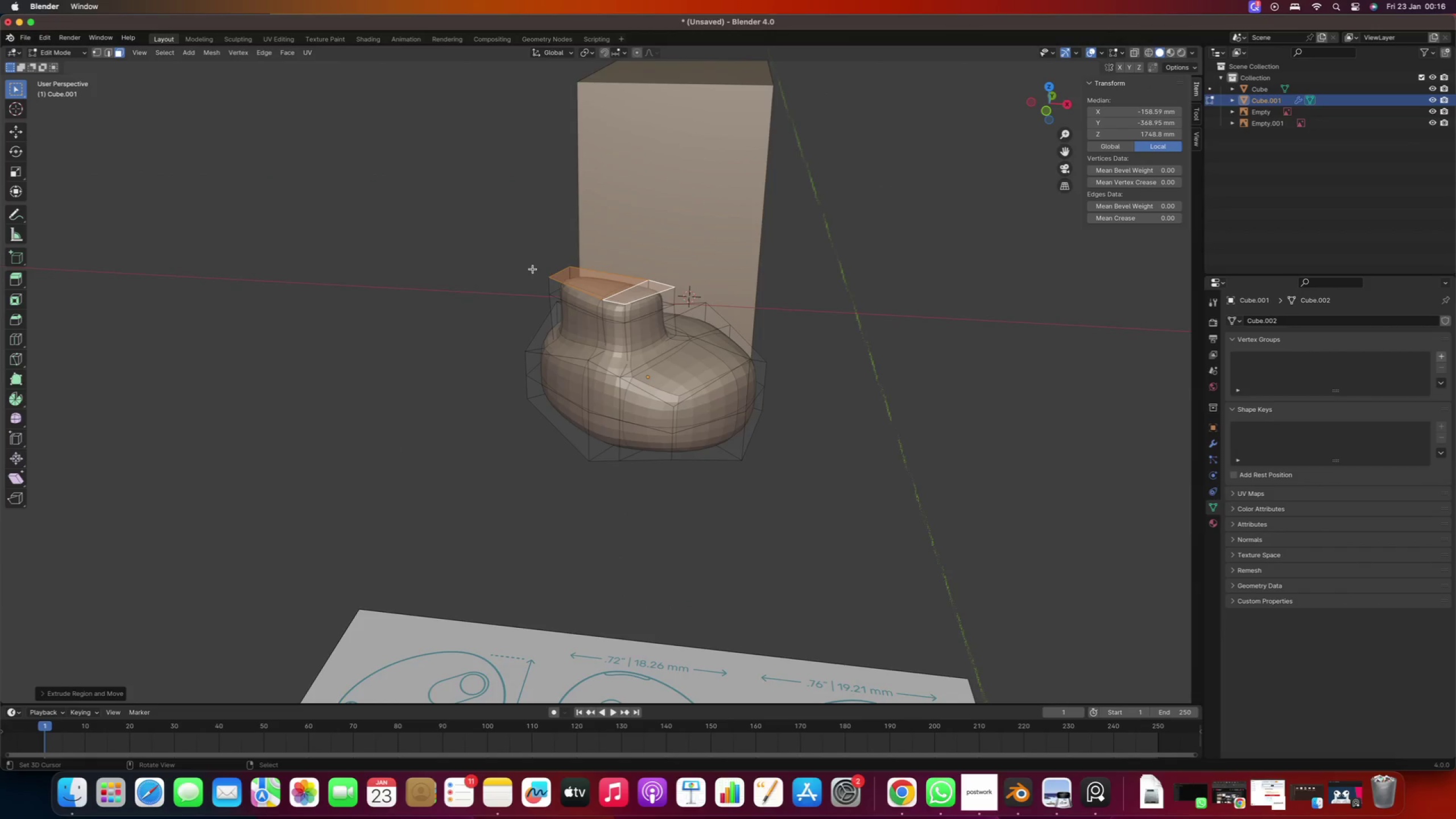 
key(Numpad7)
 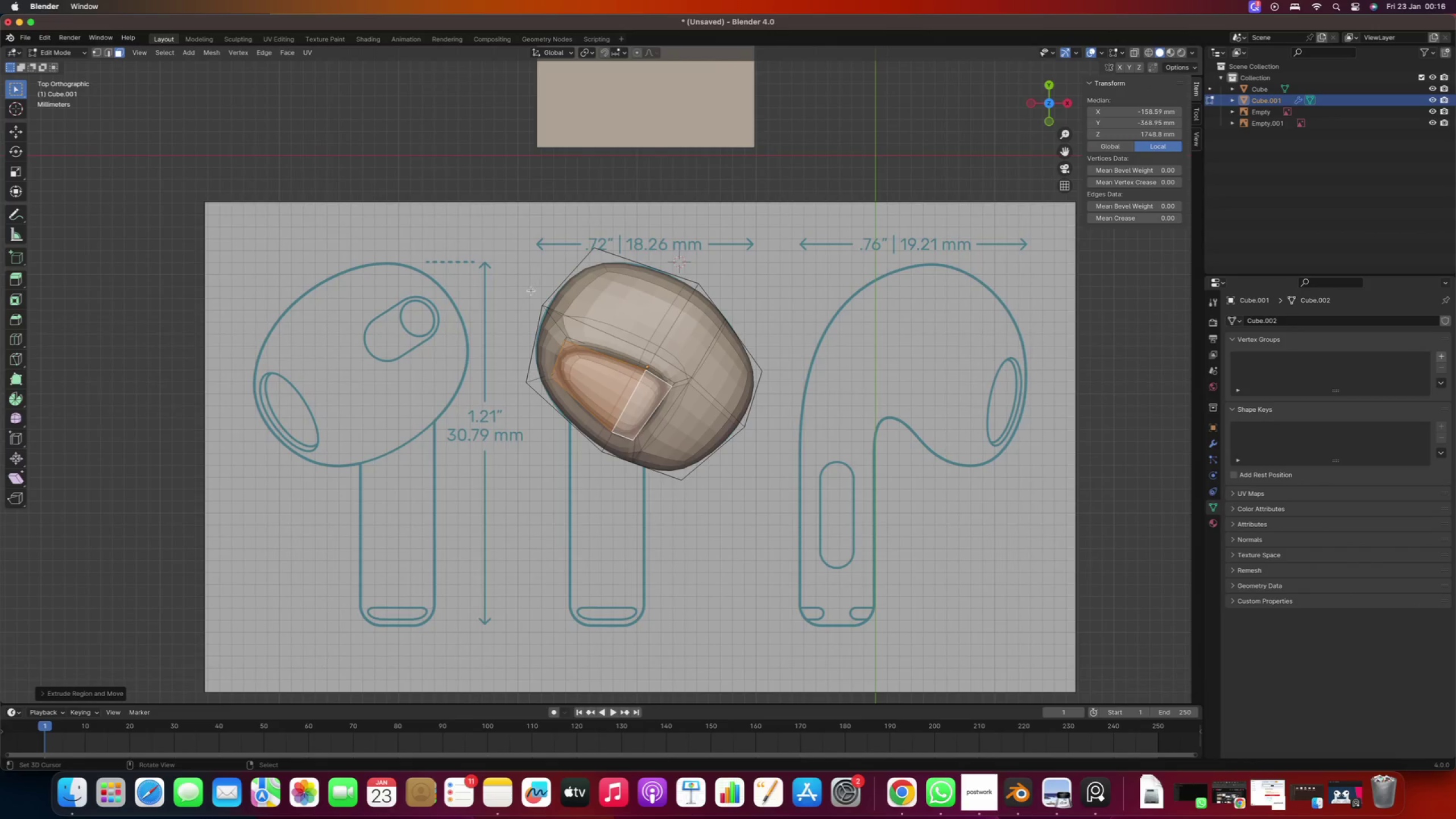 
scroll: coordinate [590, 315], scroll_direction: up, amount: 2.0
 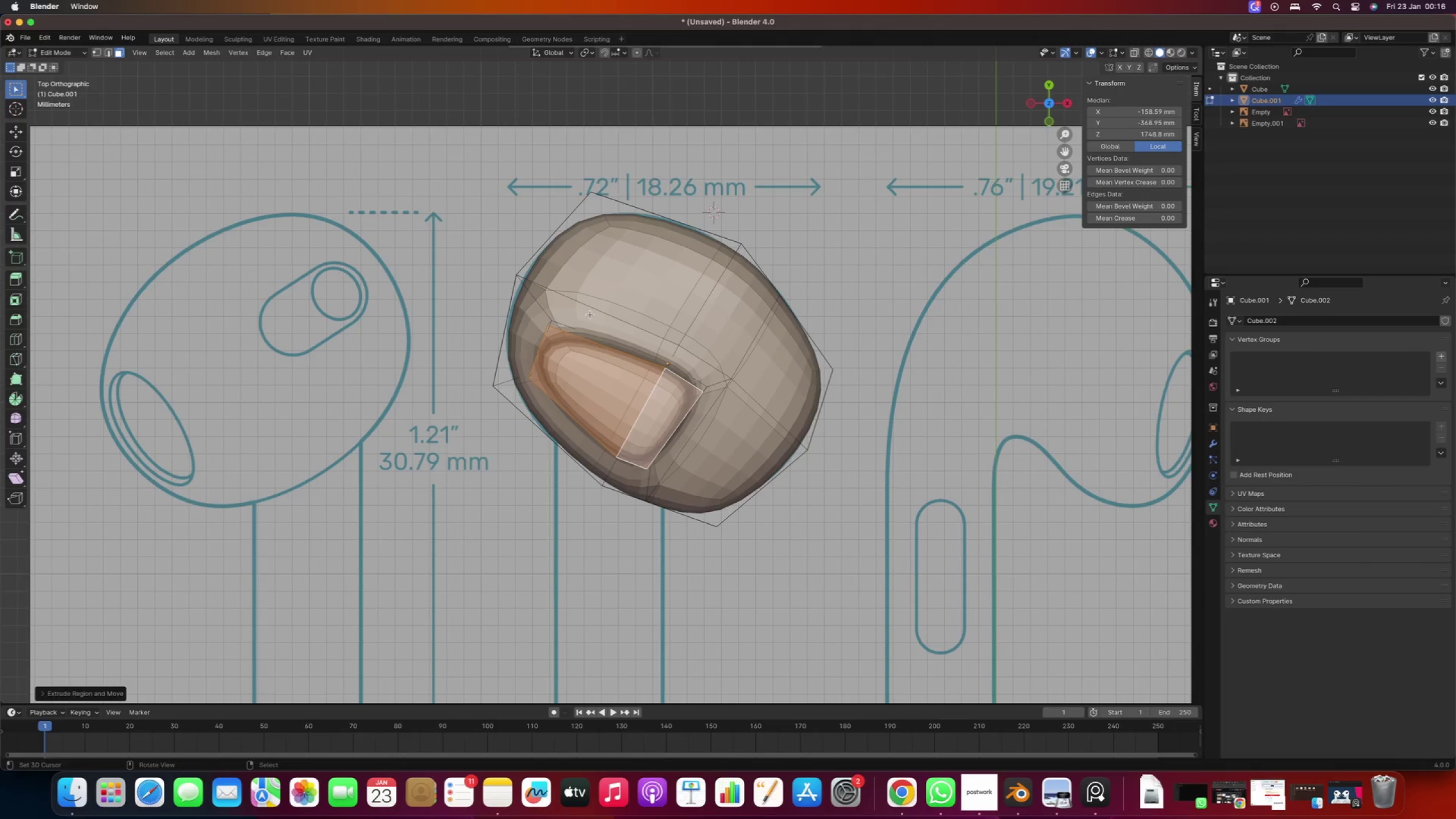 
type(rx)
 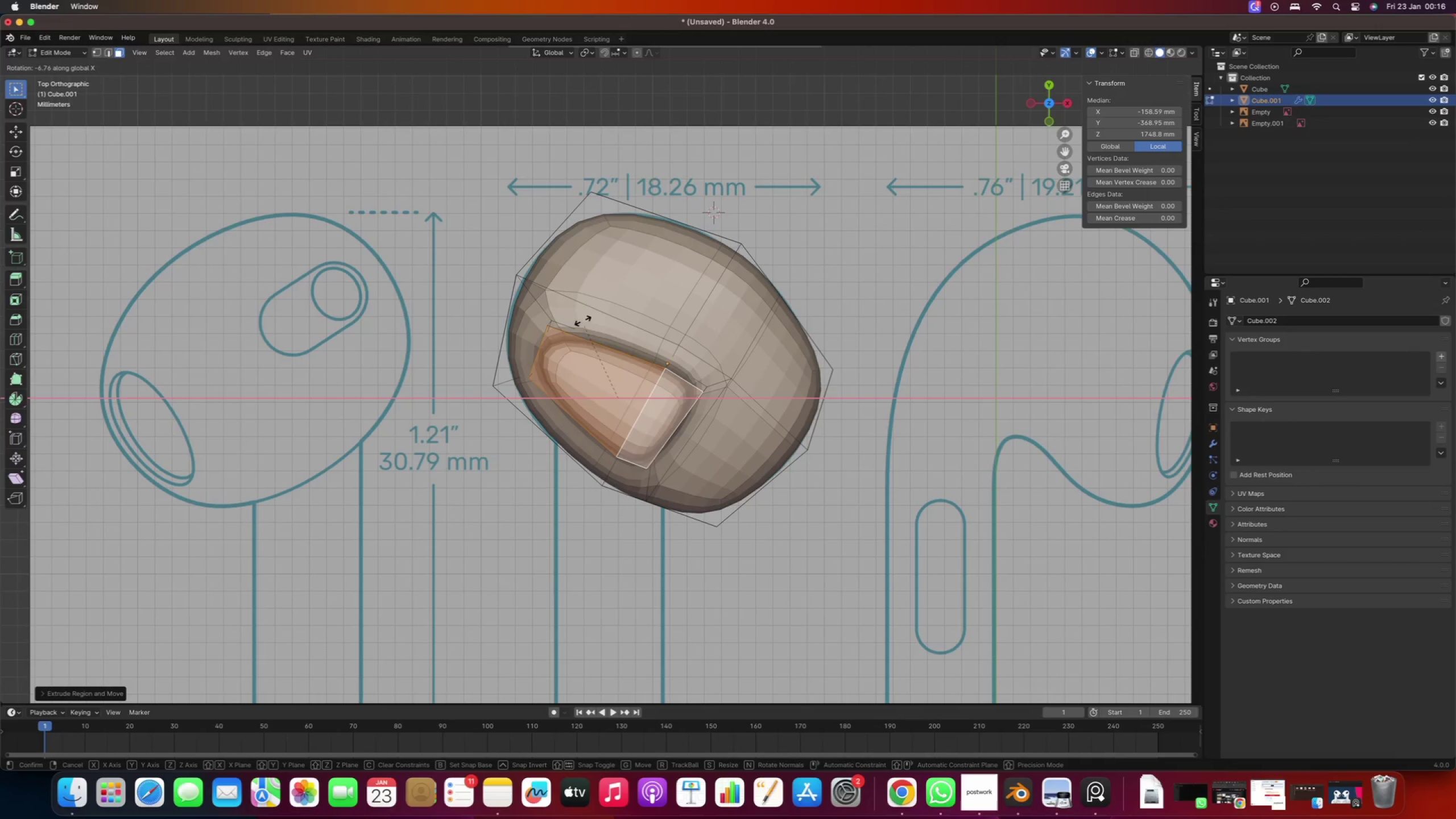 
right_click([564, 117])
 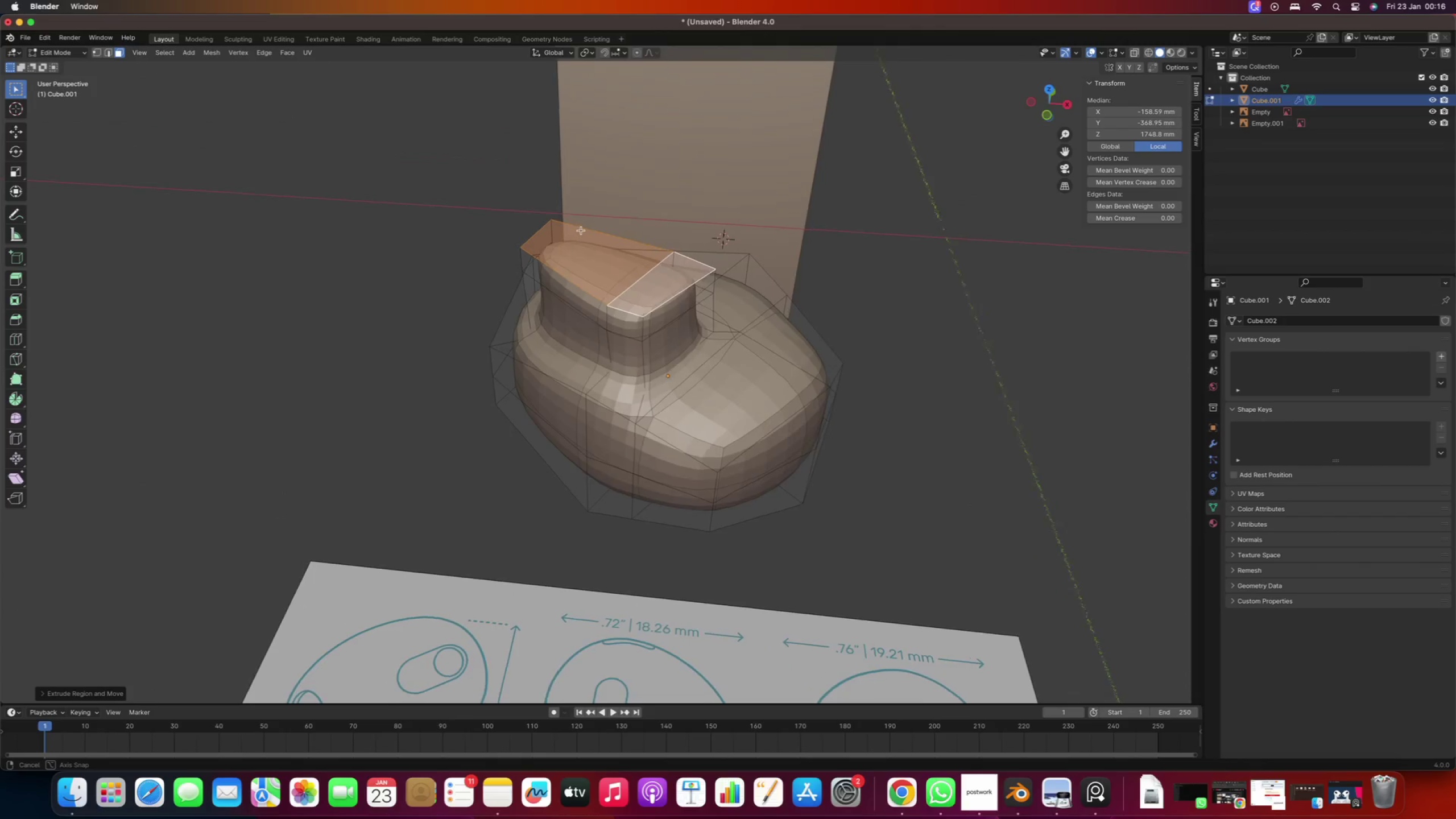 
key(R)
 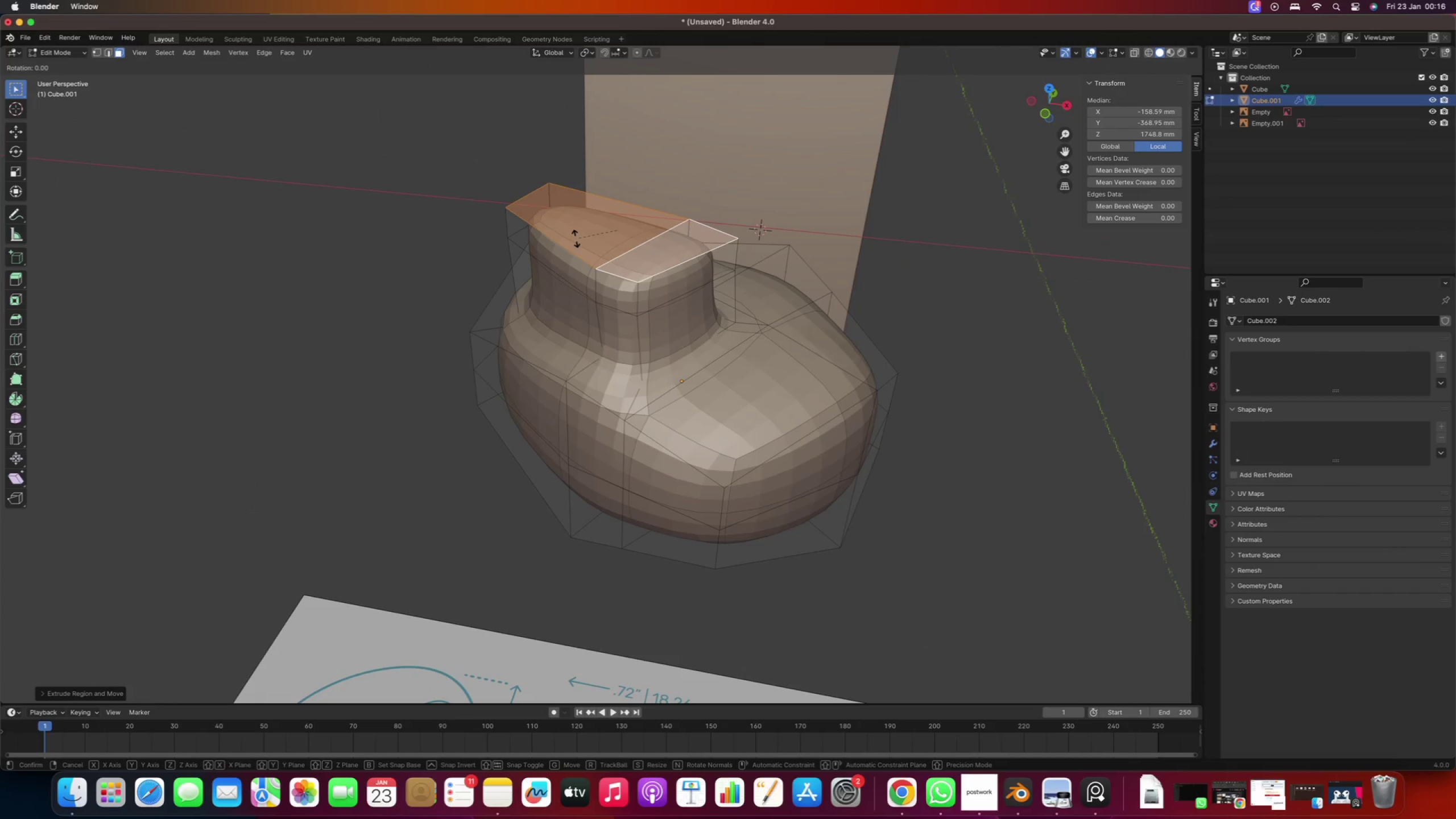 
scroll: coordinate [577, 238], scroll_direction: up, amount: 1.0
 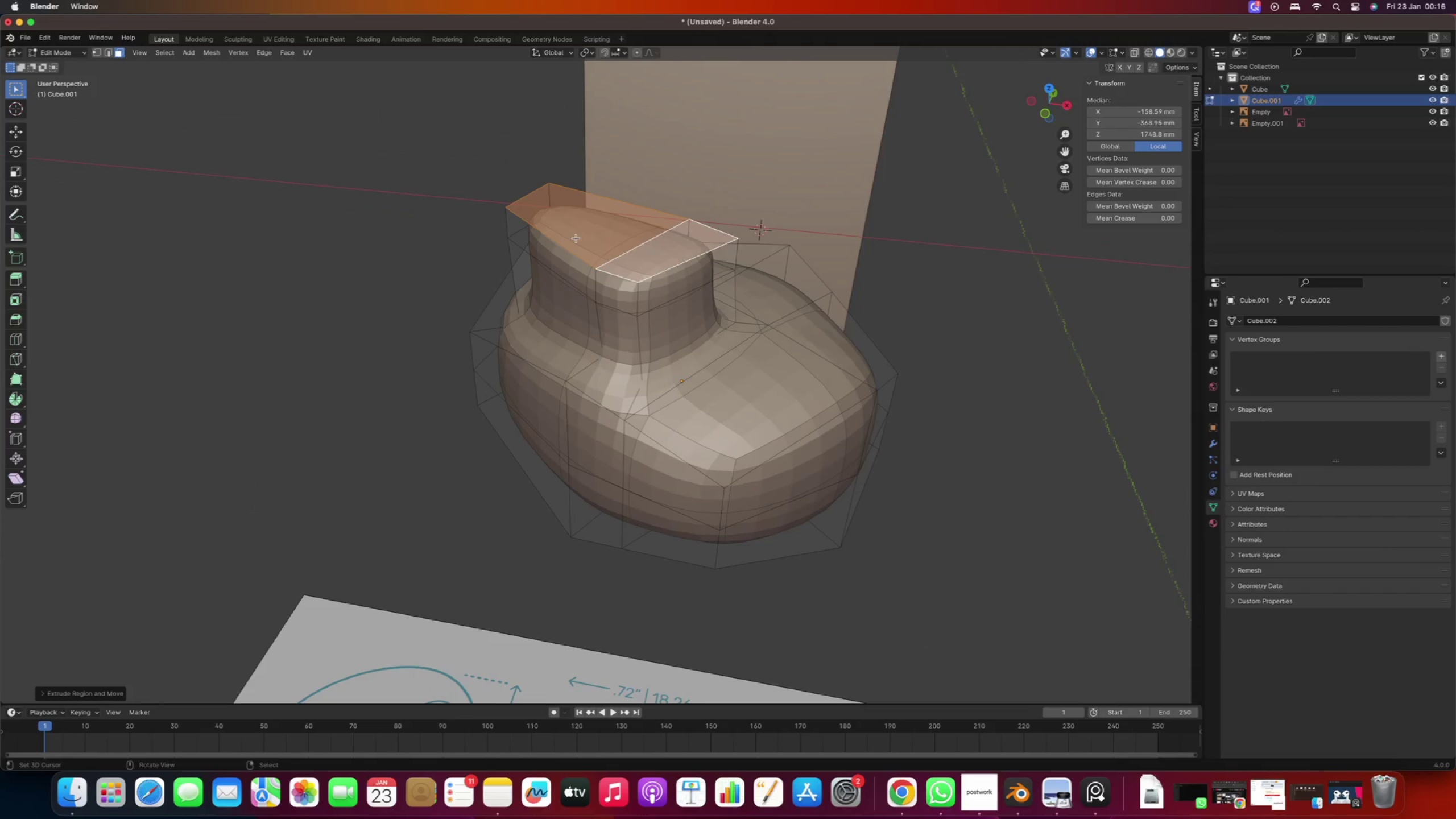 
type(x90)
 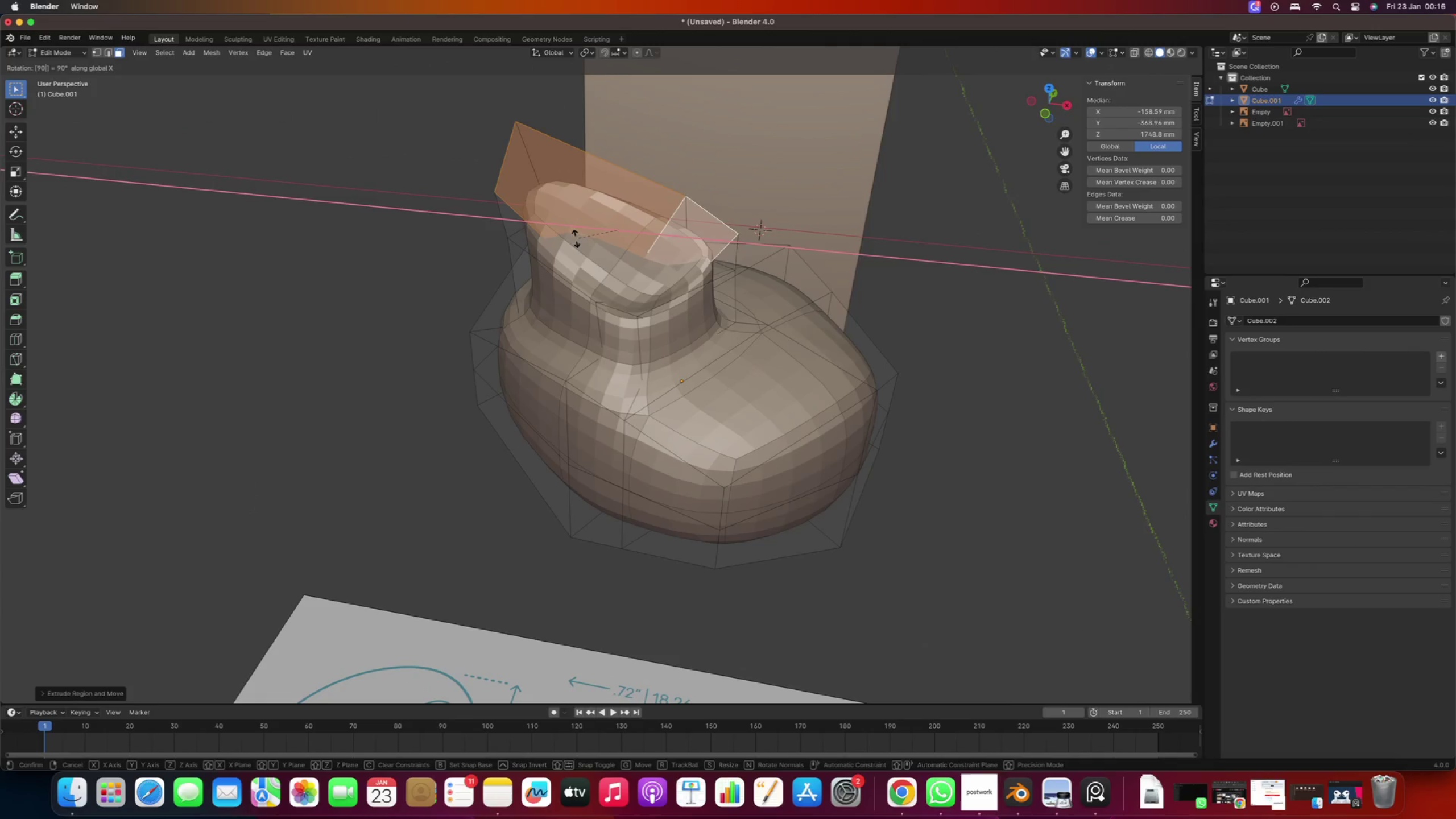 
key(Enter)
 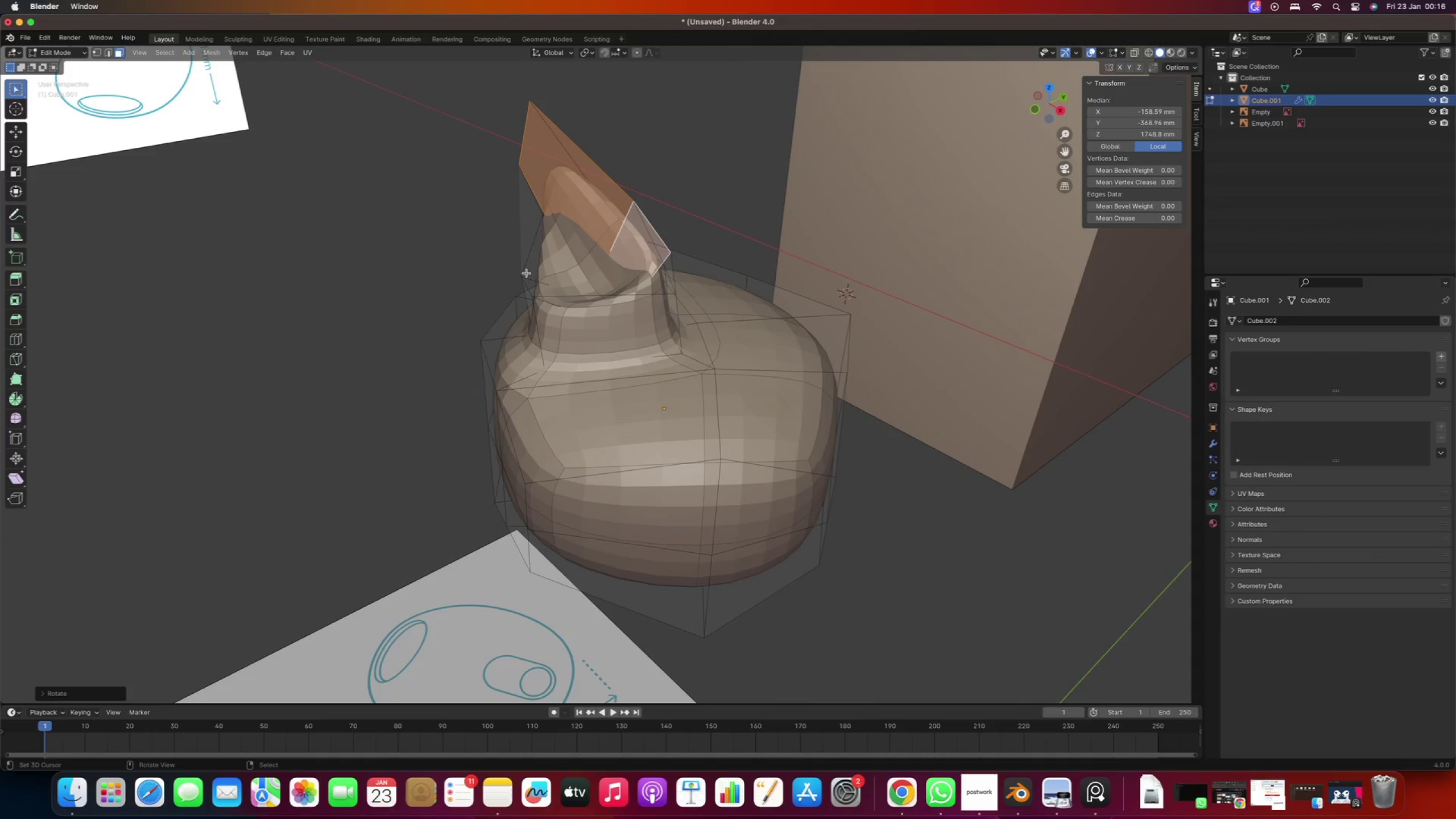 
type(rx)
 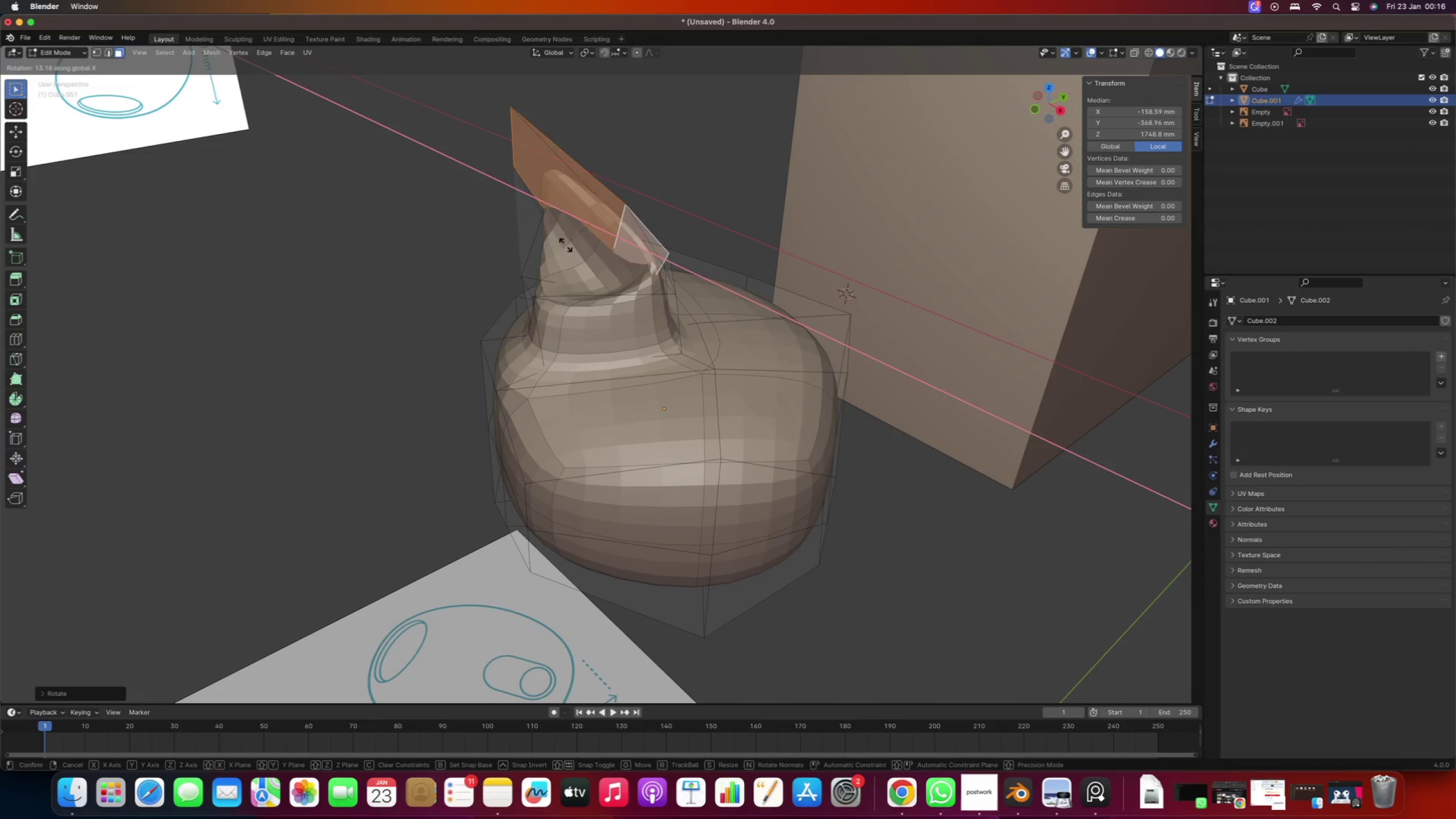 
hold_key(key=ShiftRight, duration=0.8)
 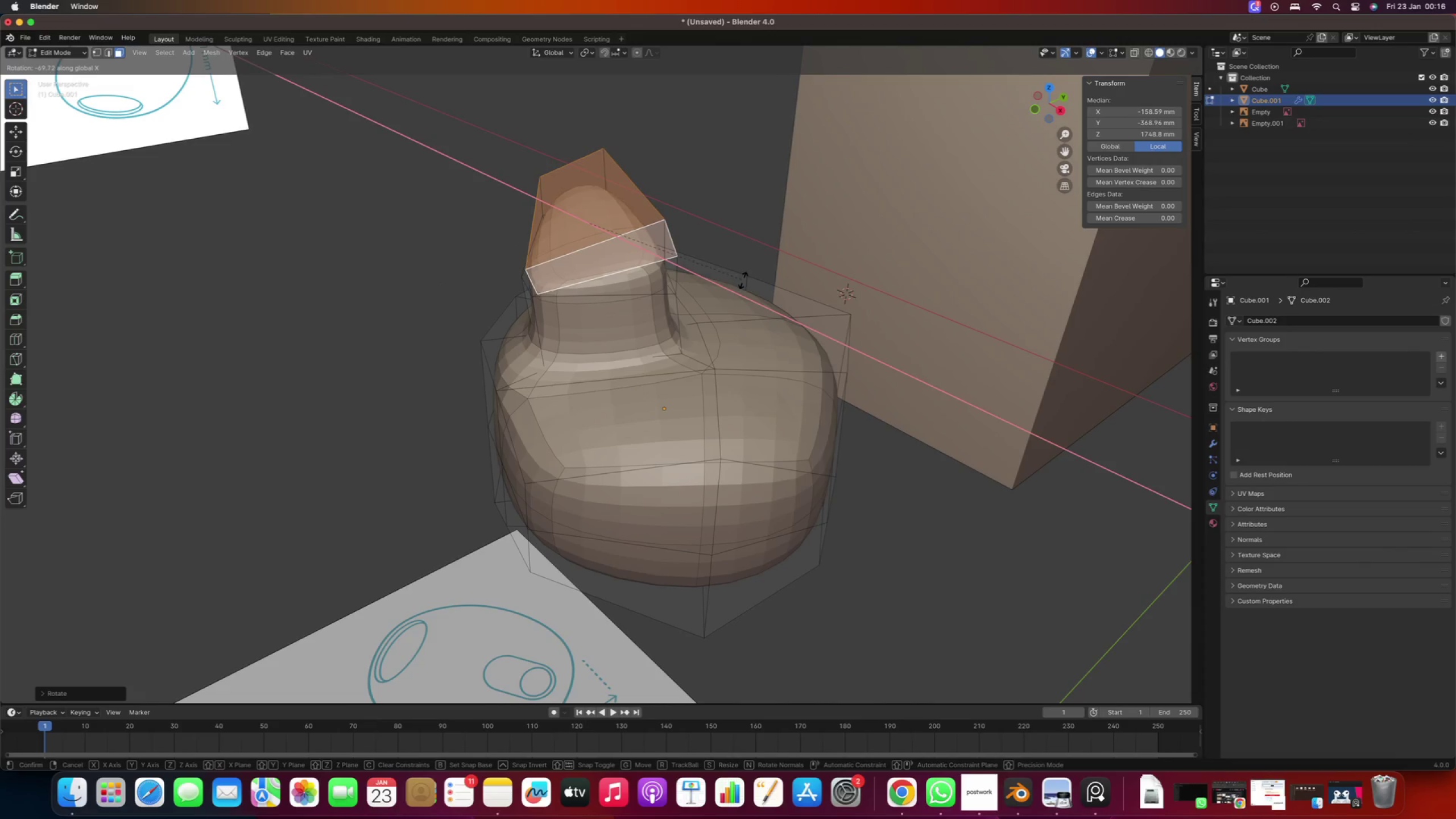 
left_click([744, 289])
 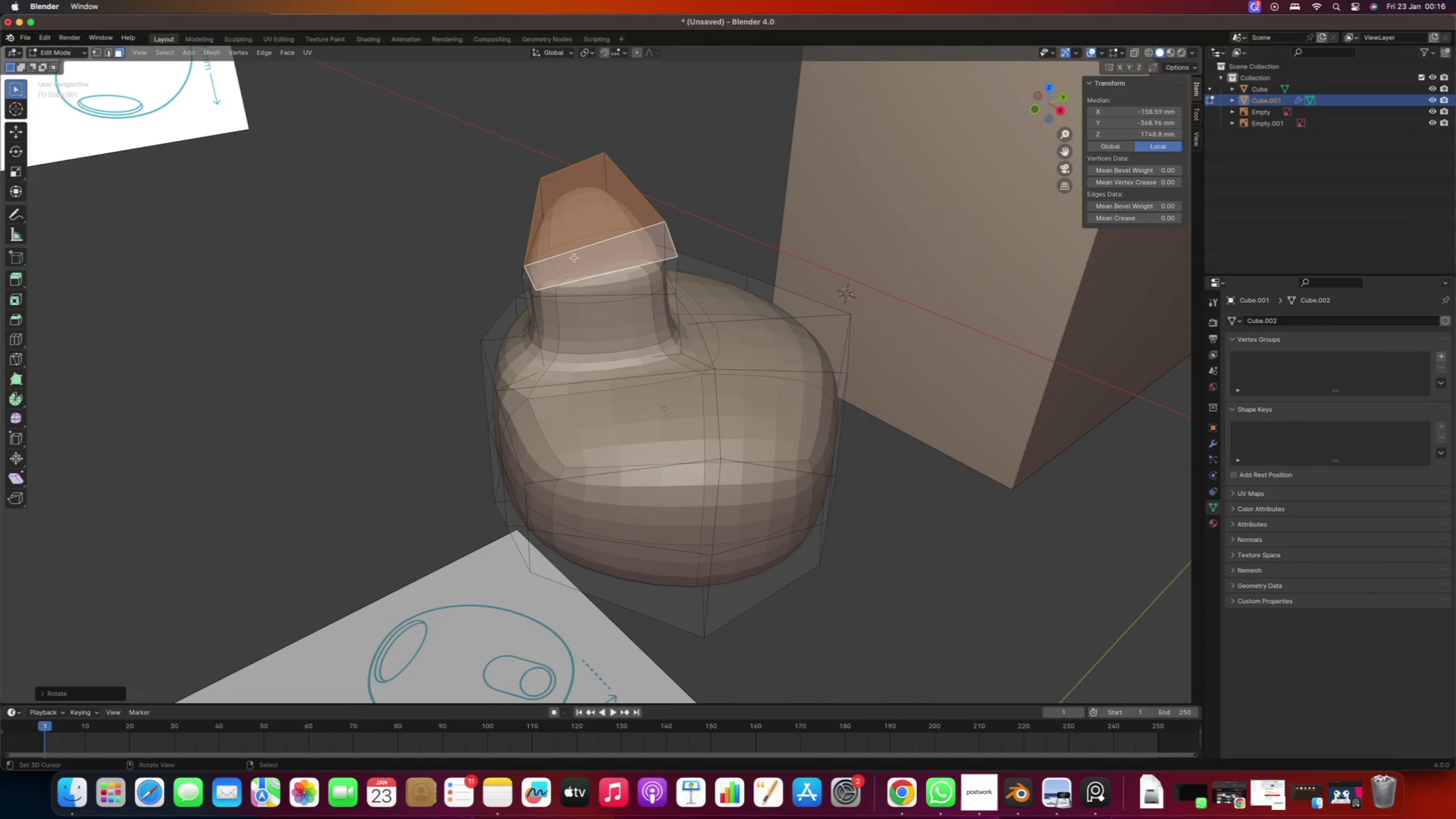 
key(E)
 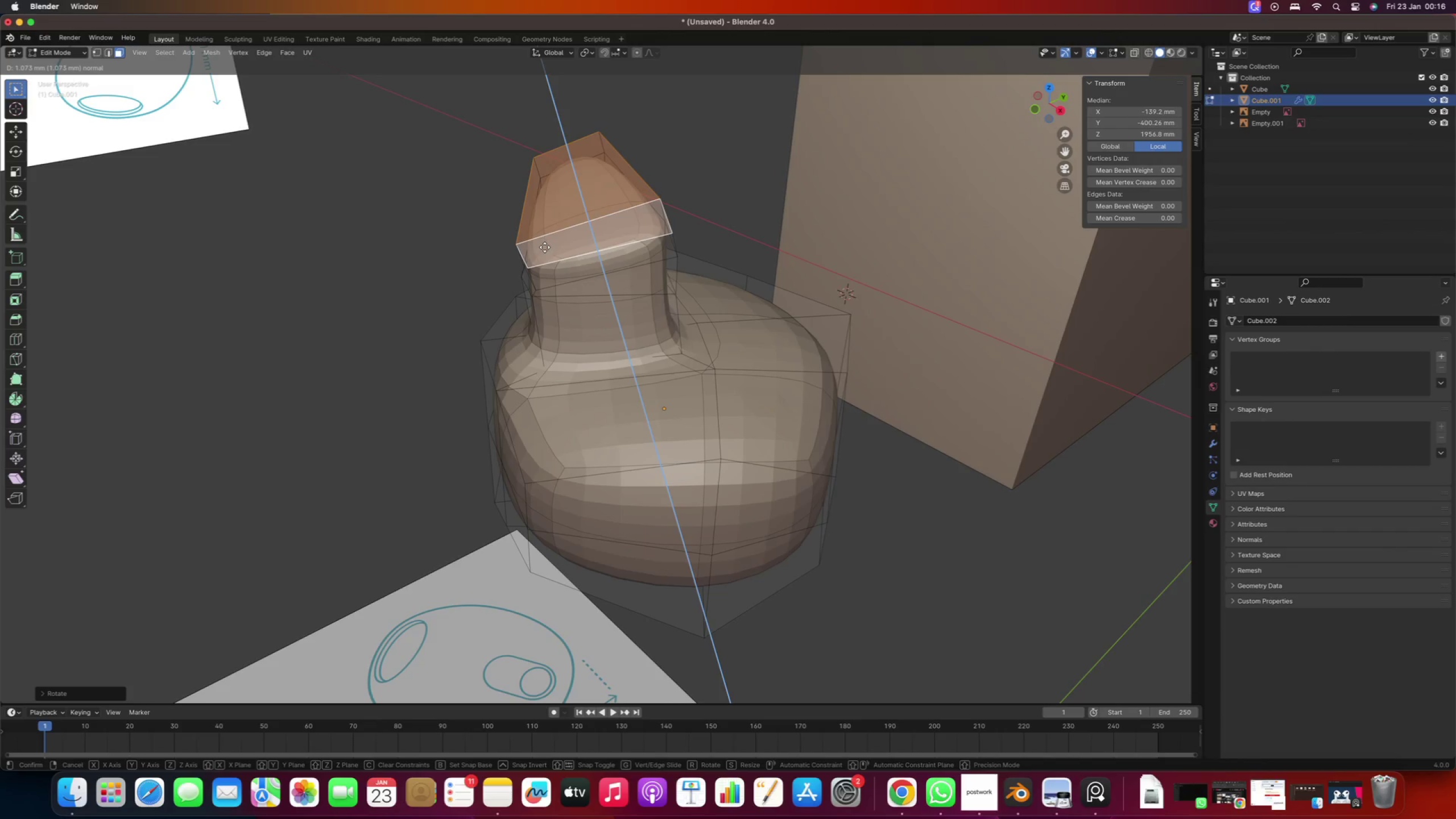 
left_click([544, 247])
 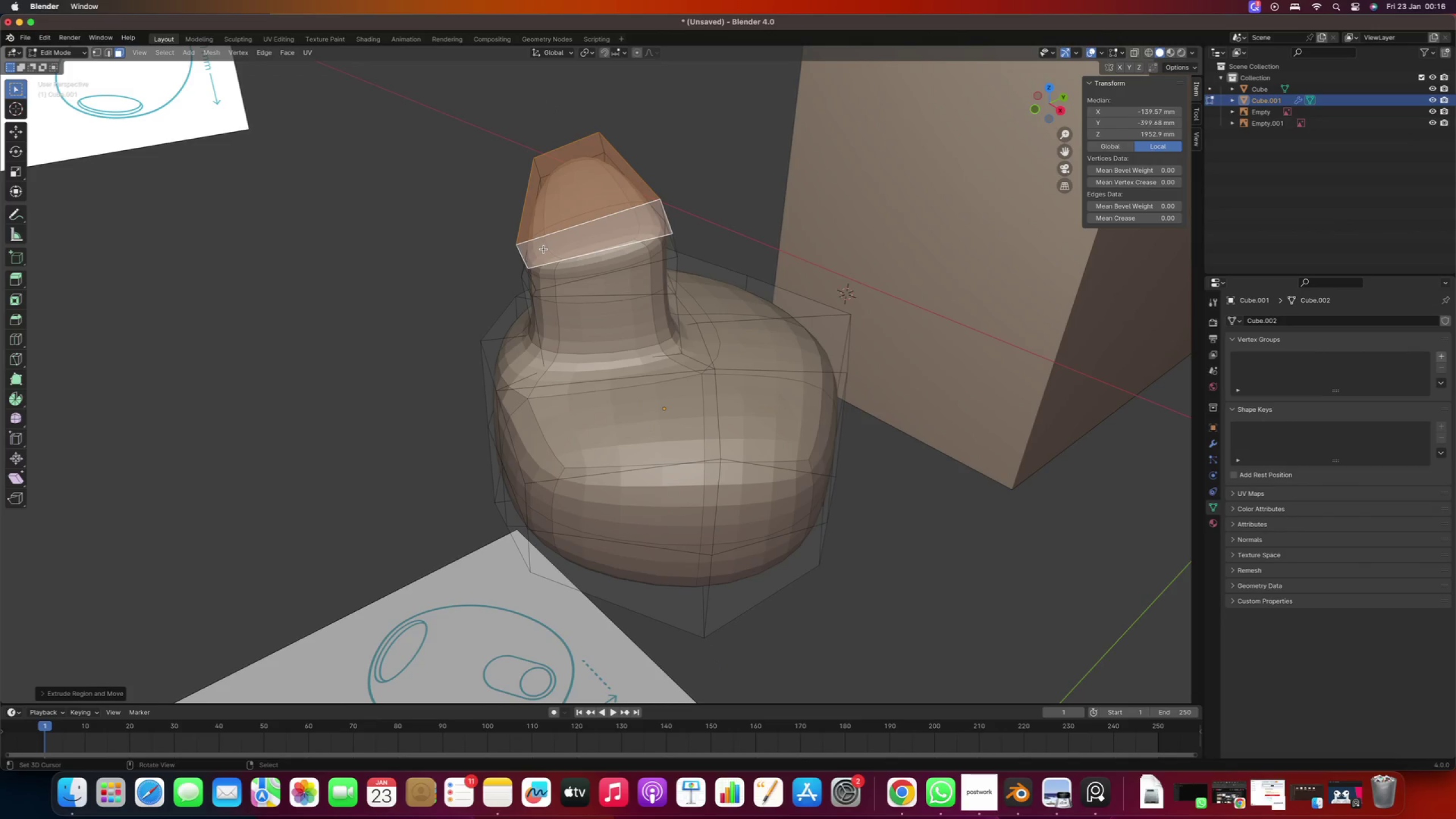 
type(rx)
 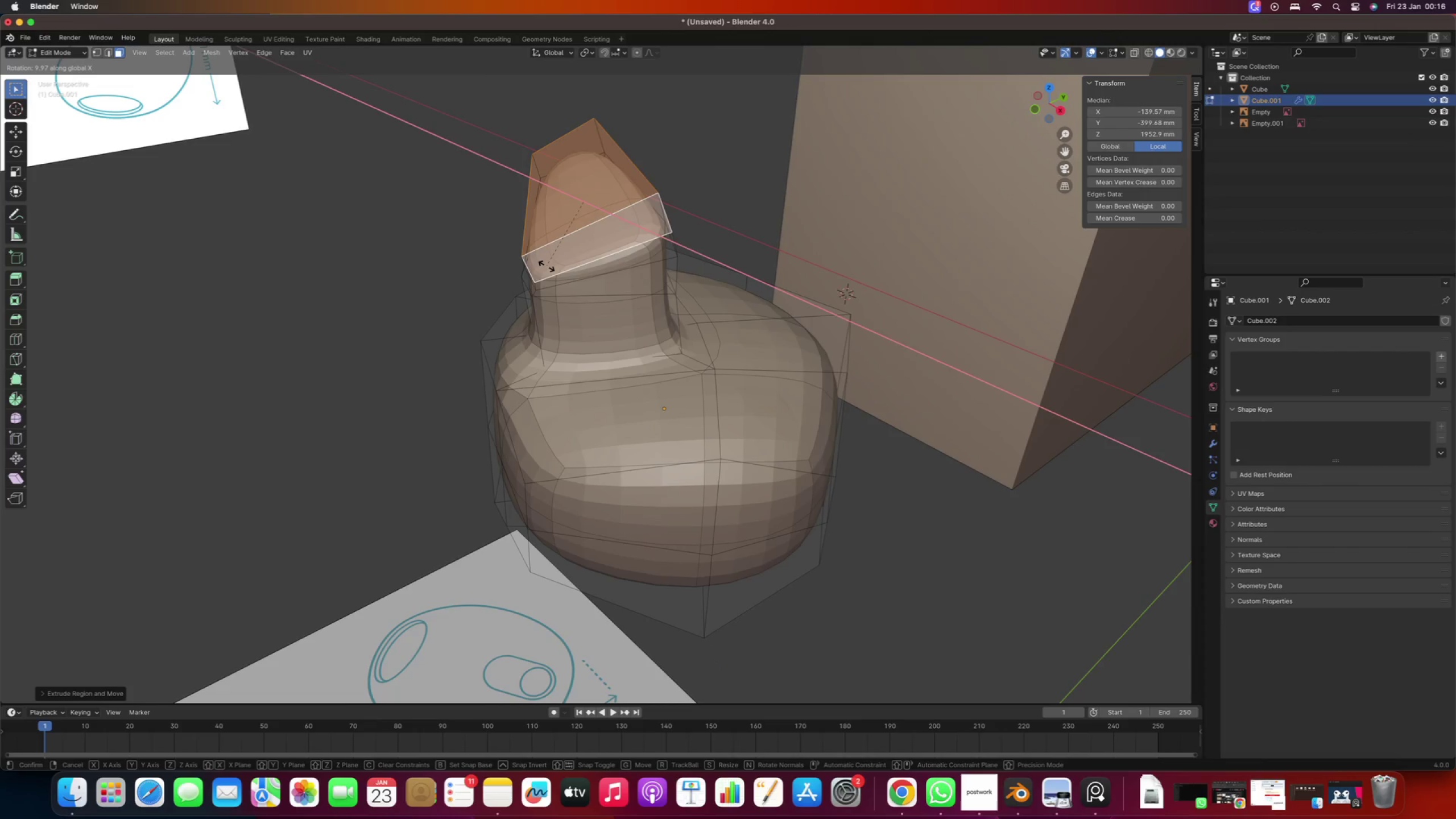 
left_click([547, 266])
 